 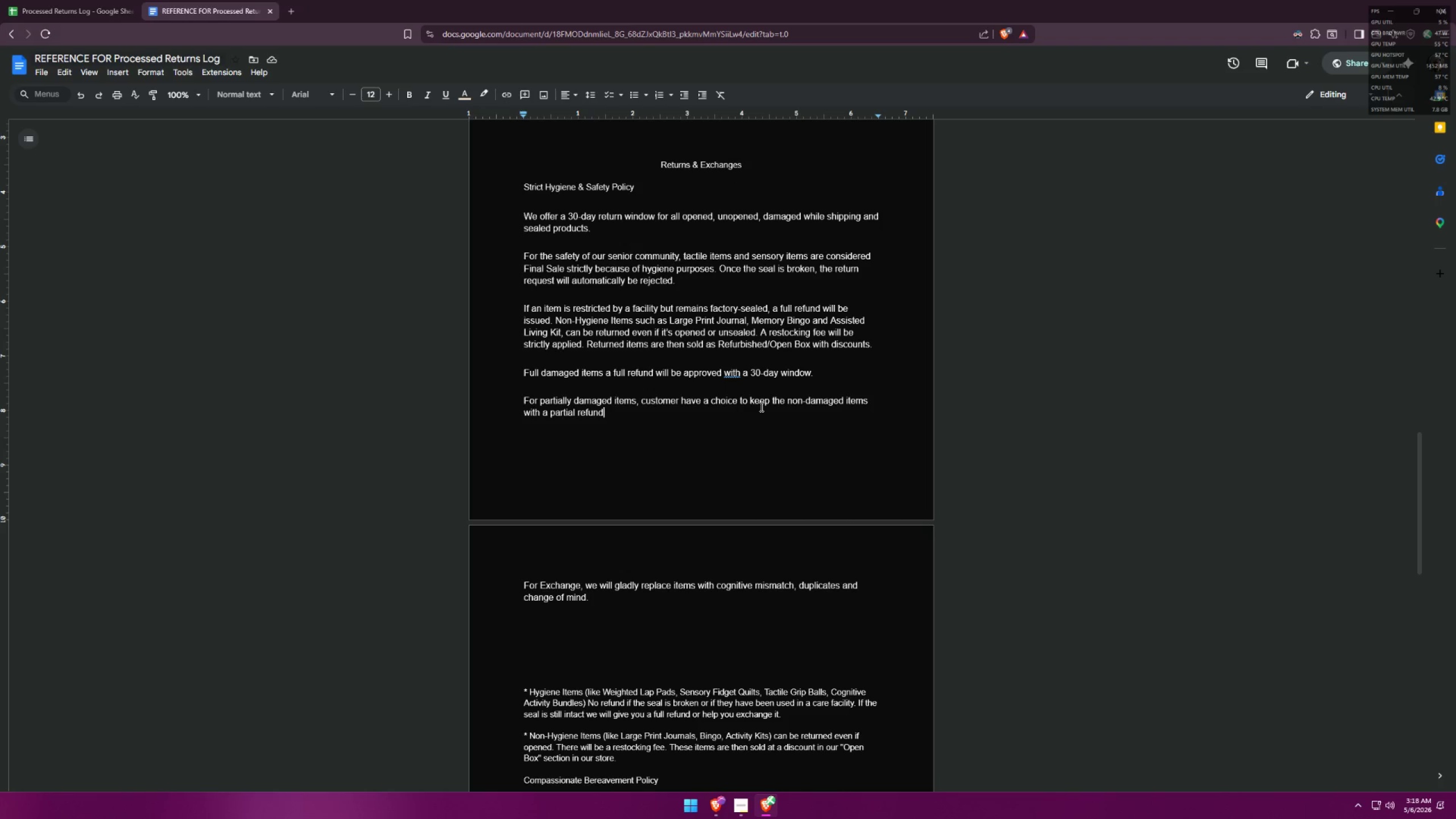 
type(partially )
 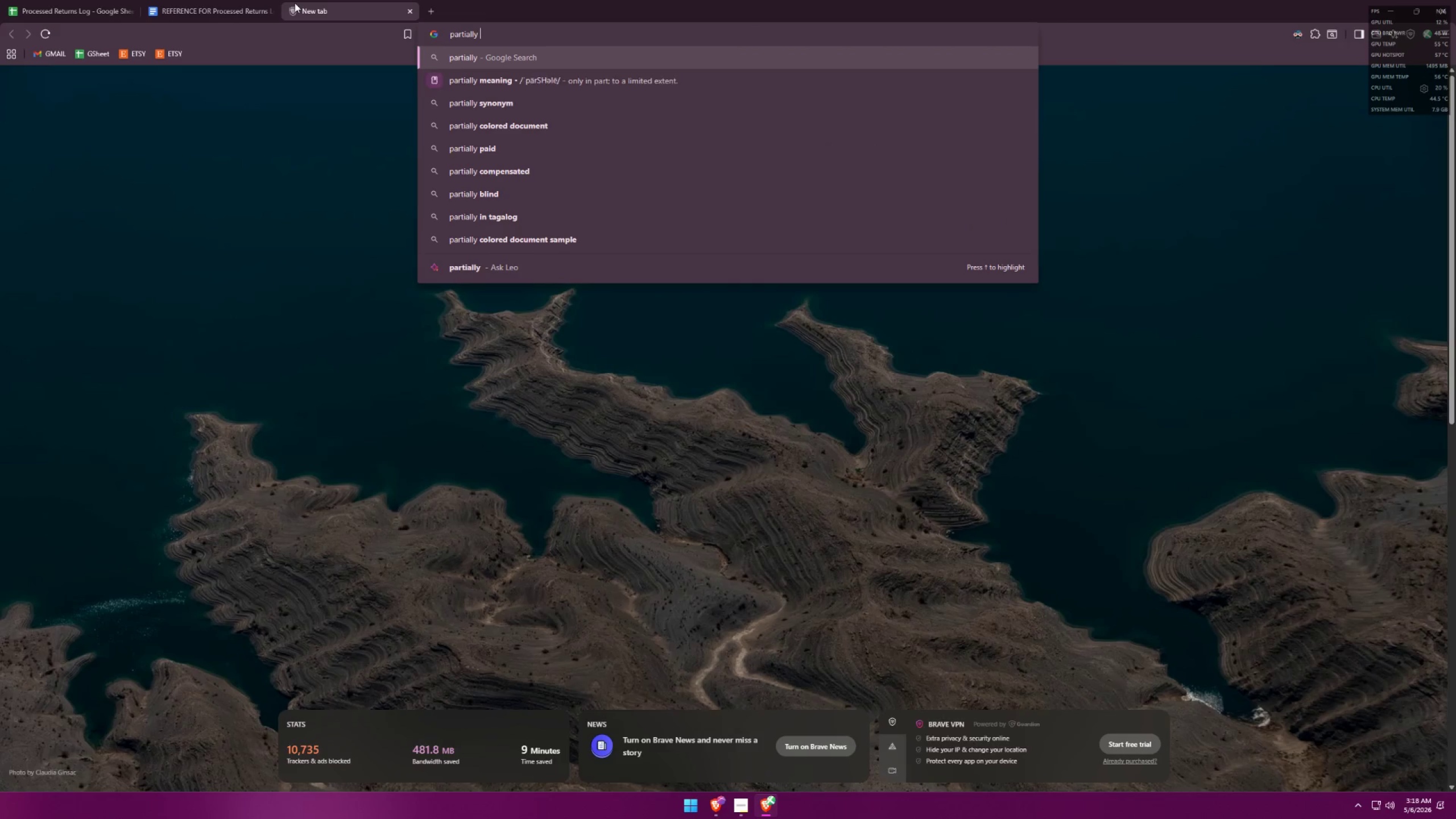 
key(ArrowLeft)
 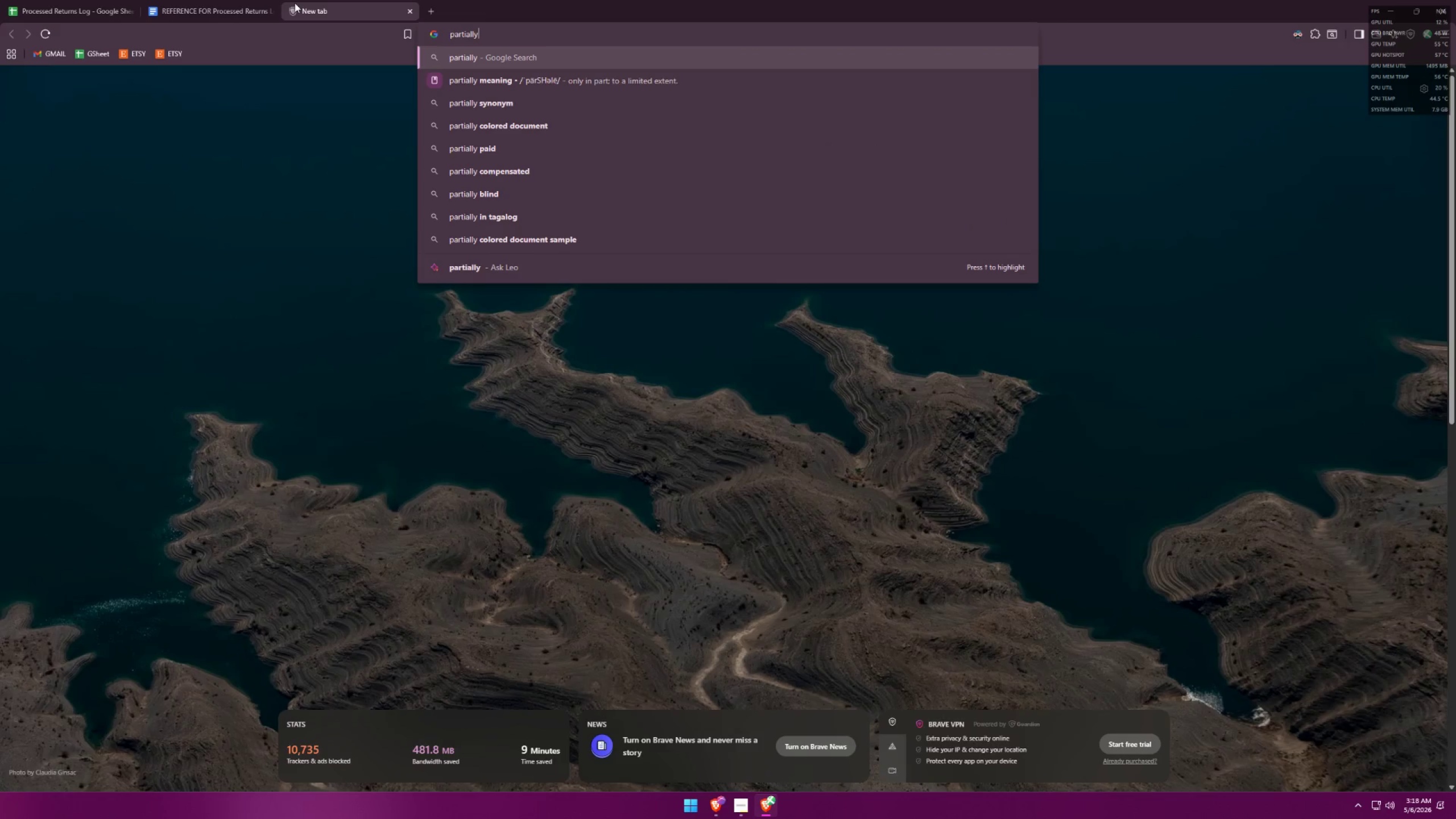 
key(ArrowDown)
 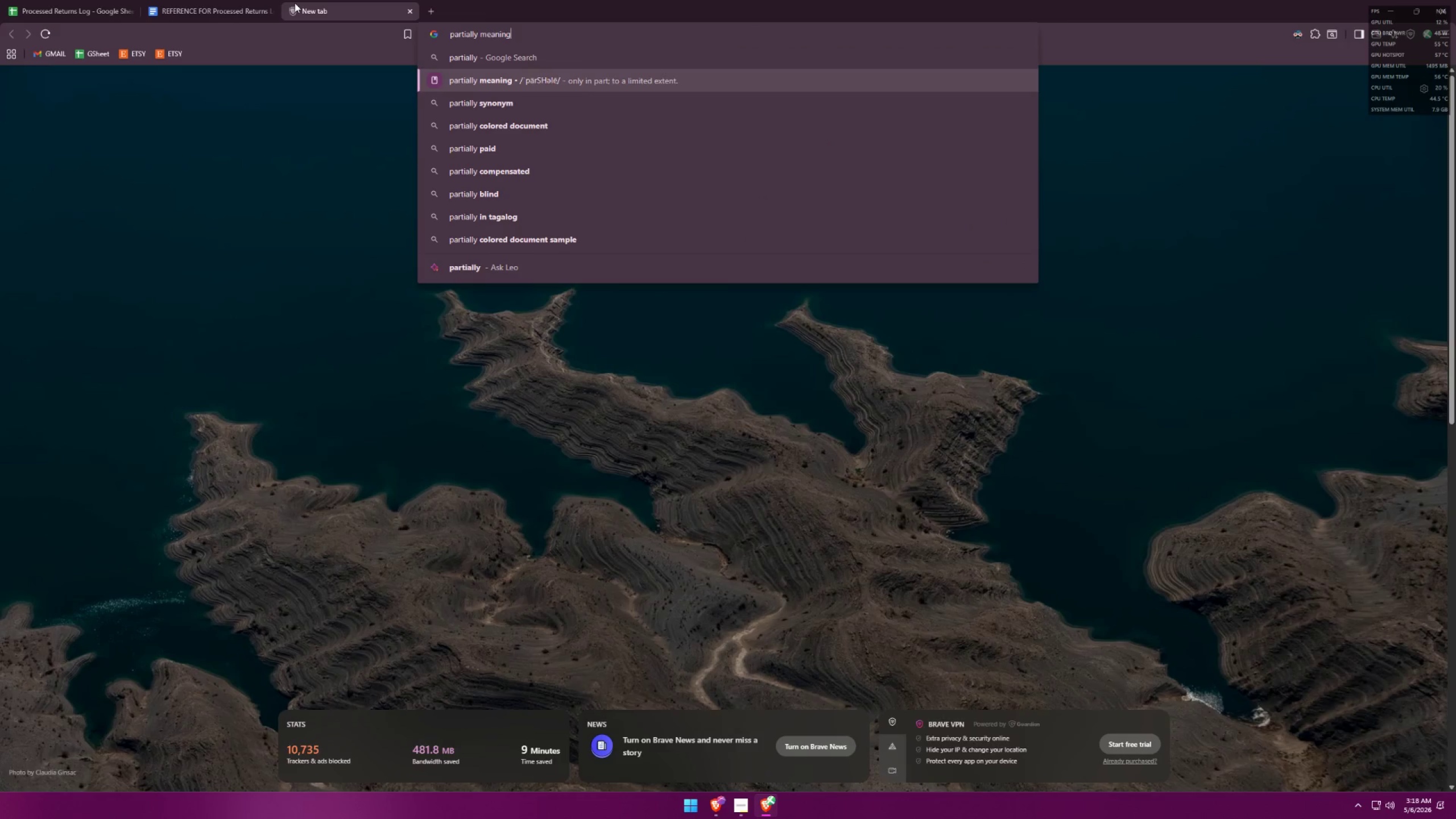 
key(ArrowDown)
 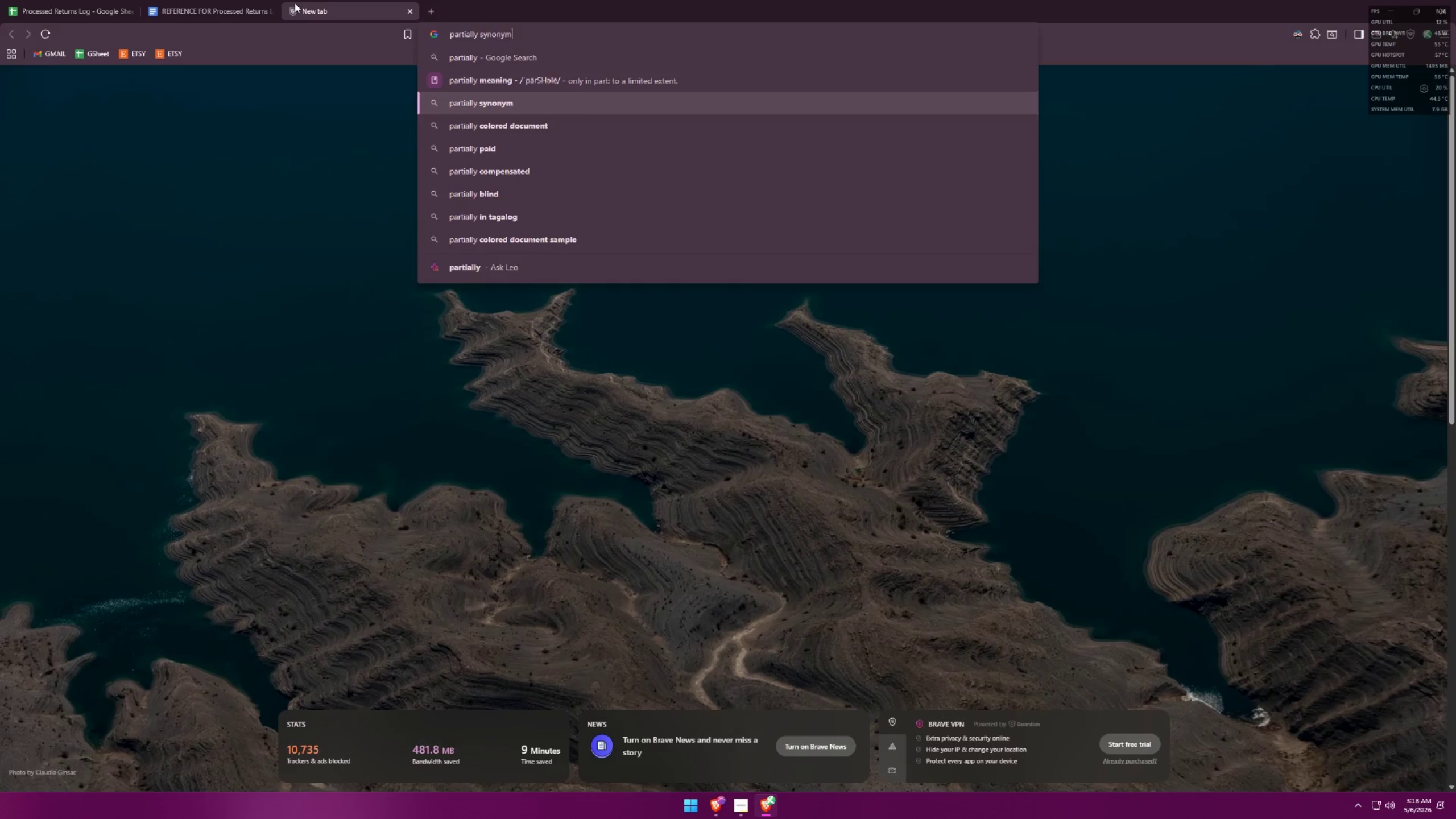 
key(Enter)
 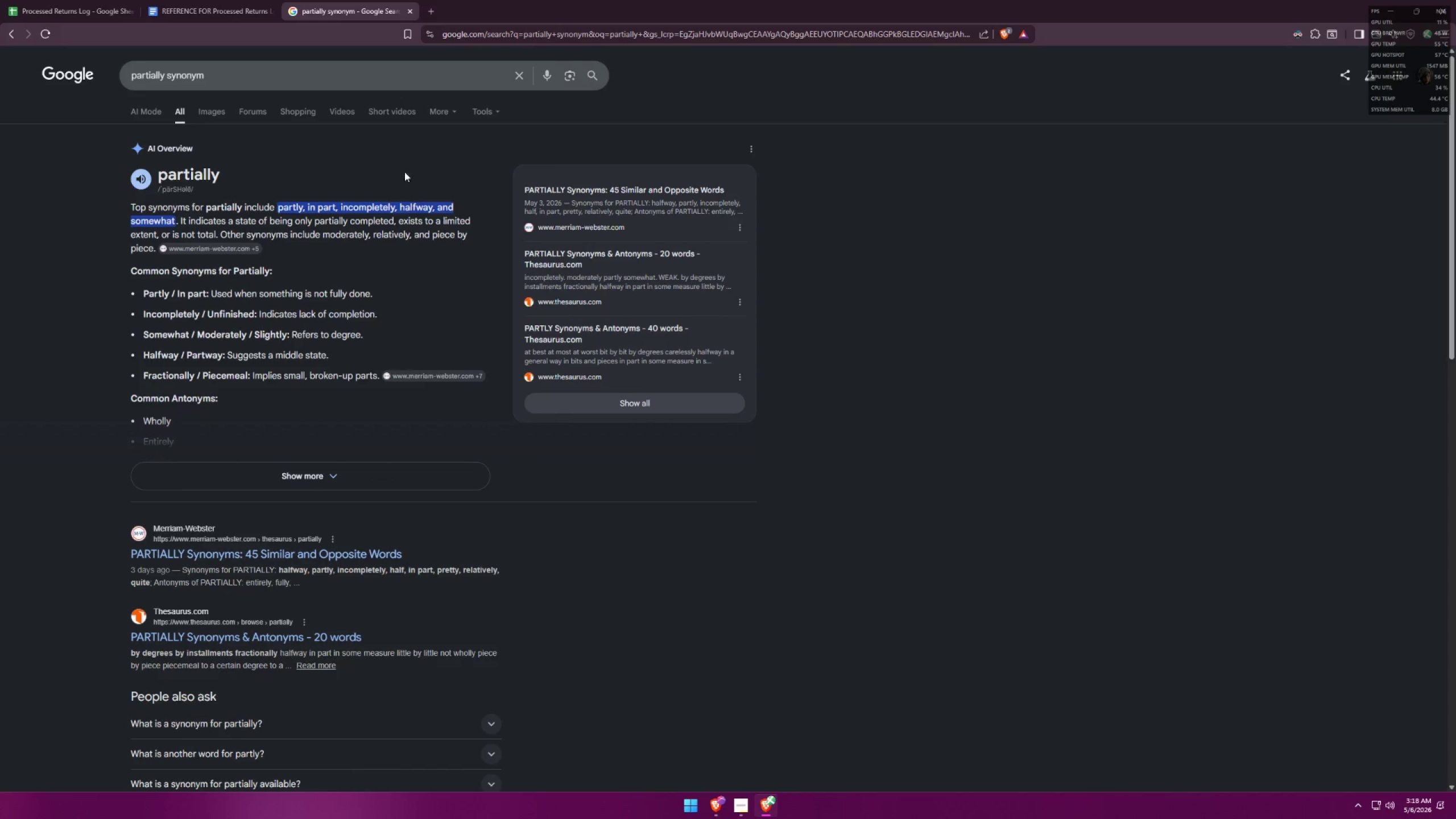 
left_click_drag(start_coordinate=[222, 0], to_coordinate=[217, 0])
 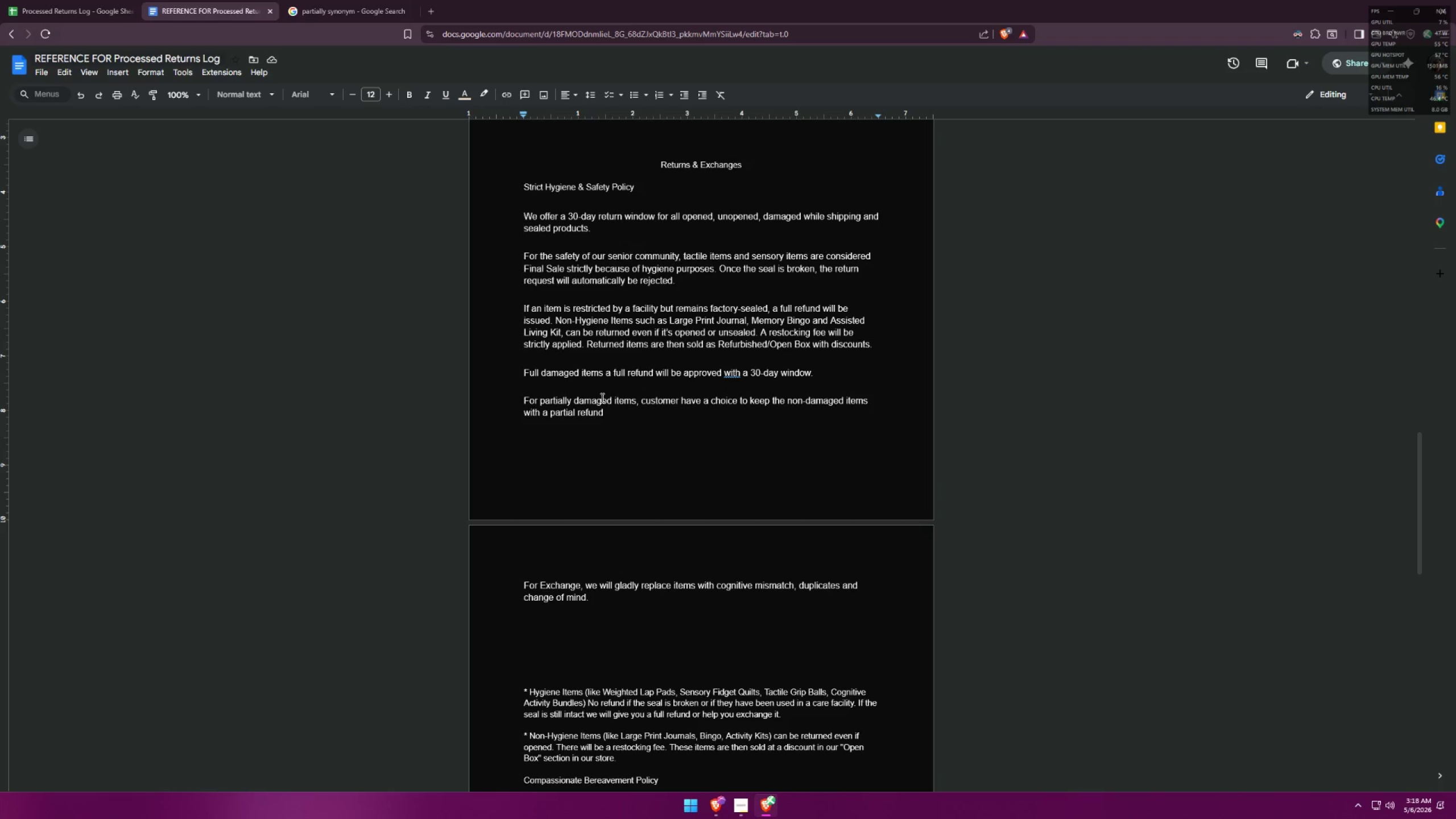 
left_click_drag(start_coordinate=[572, 401], to_coordinate=[542, 400])
 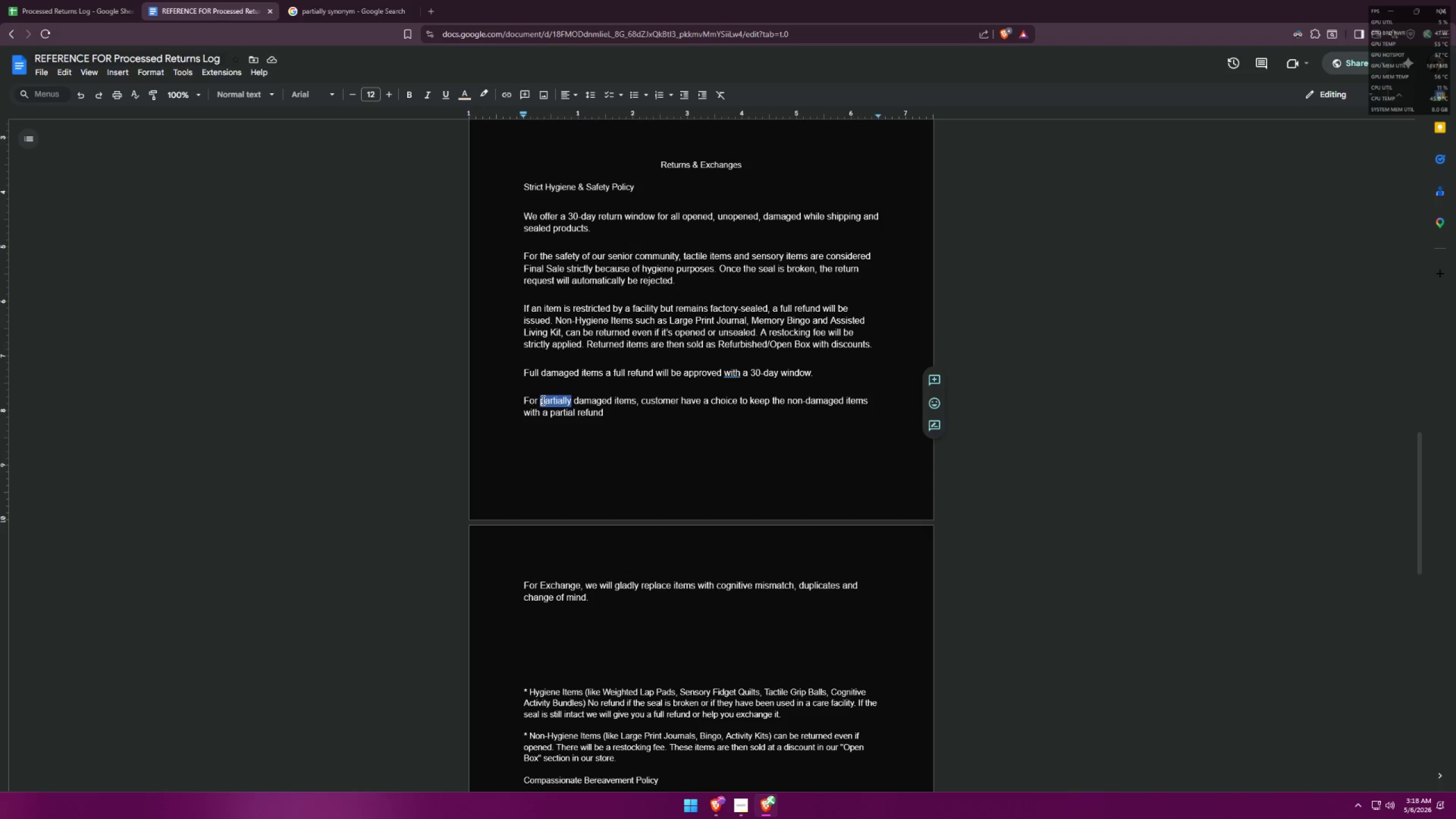 
type(incompletely)
 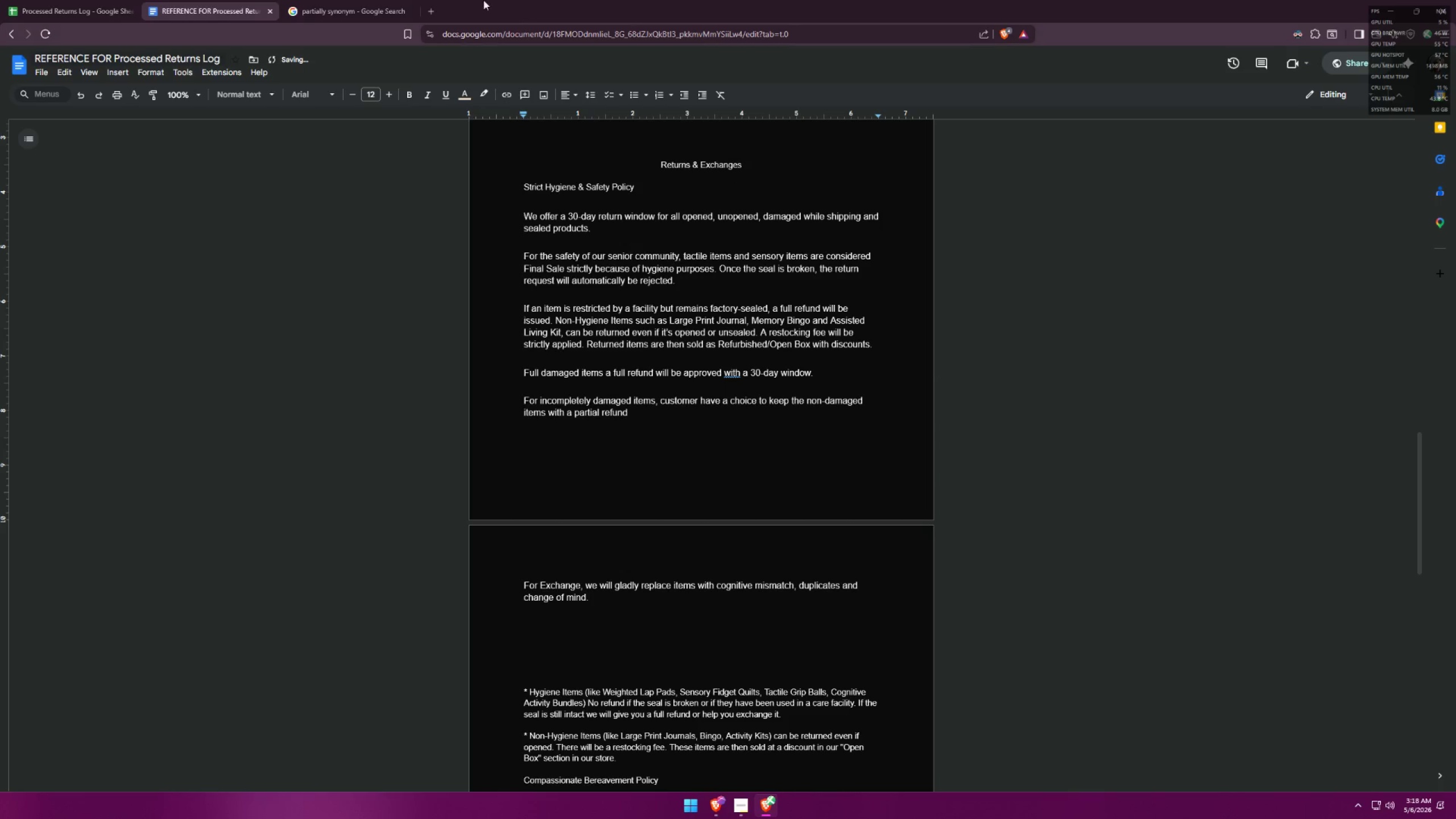 
left_click([367, 0])
 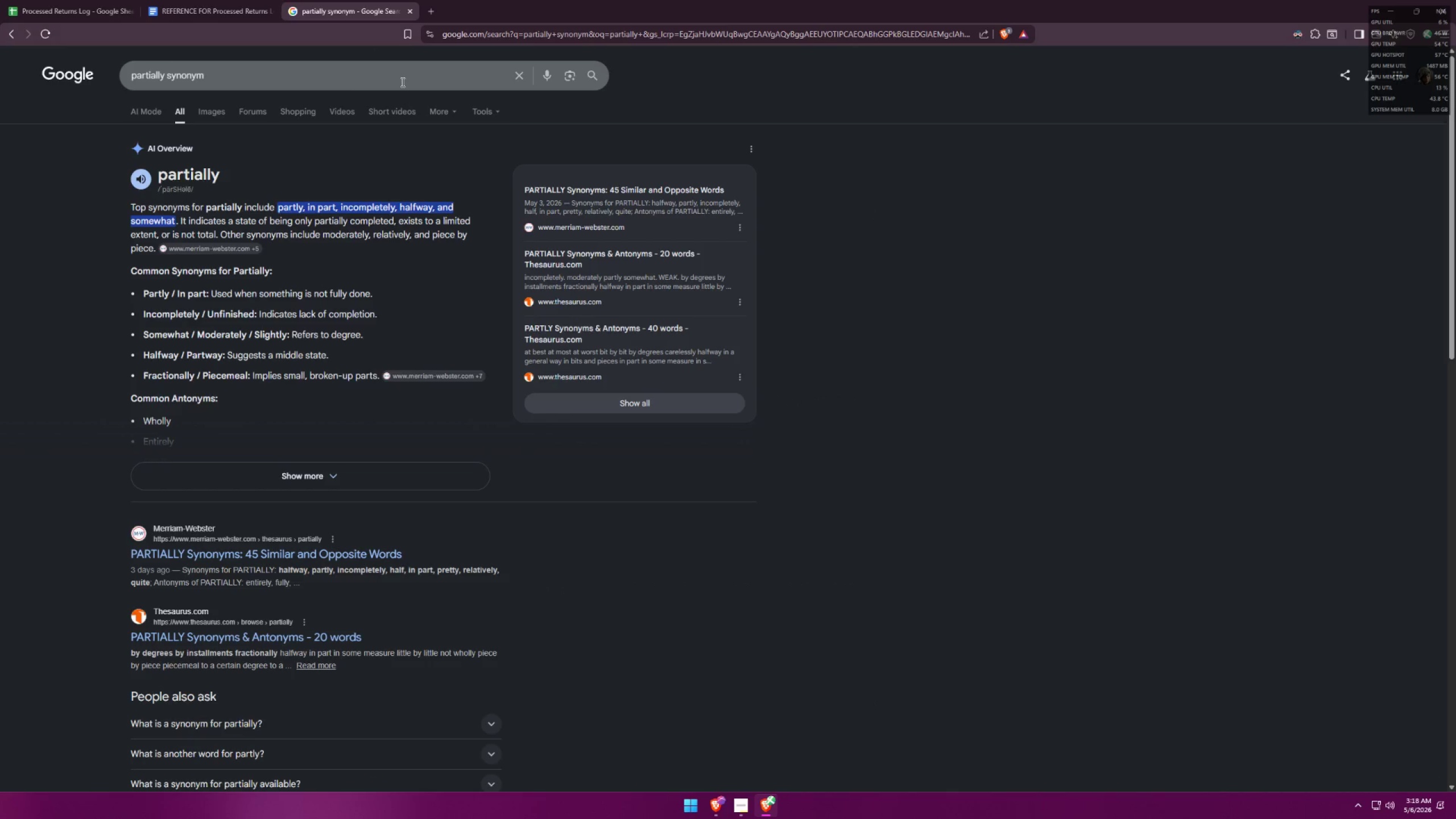 
left_click([200, 0])
 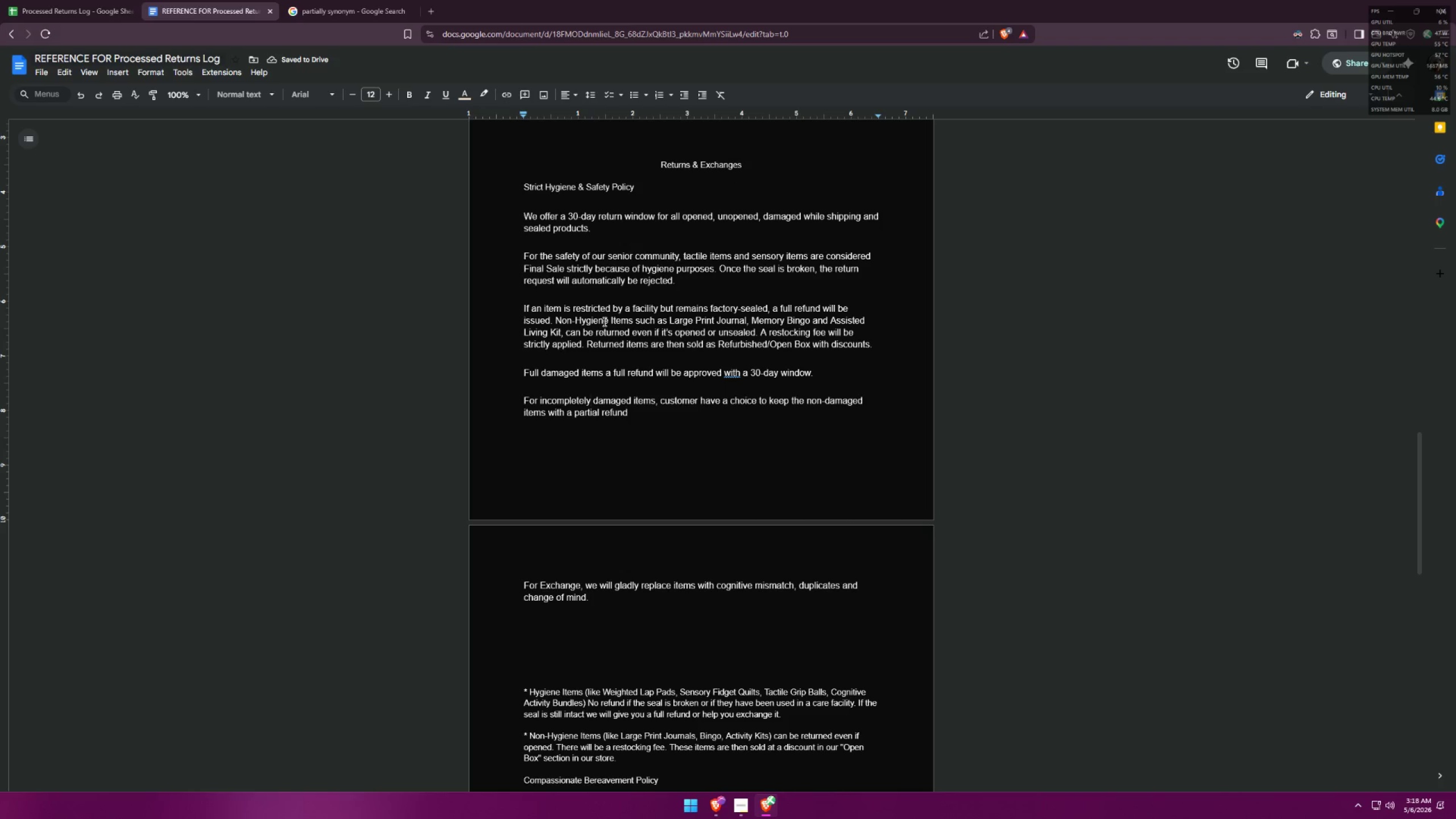 
hold_key(key=Backspace, duration=0.67)
 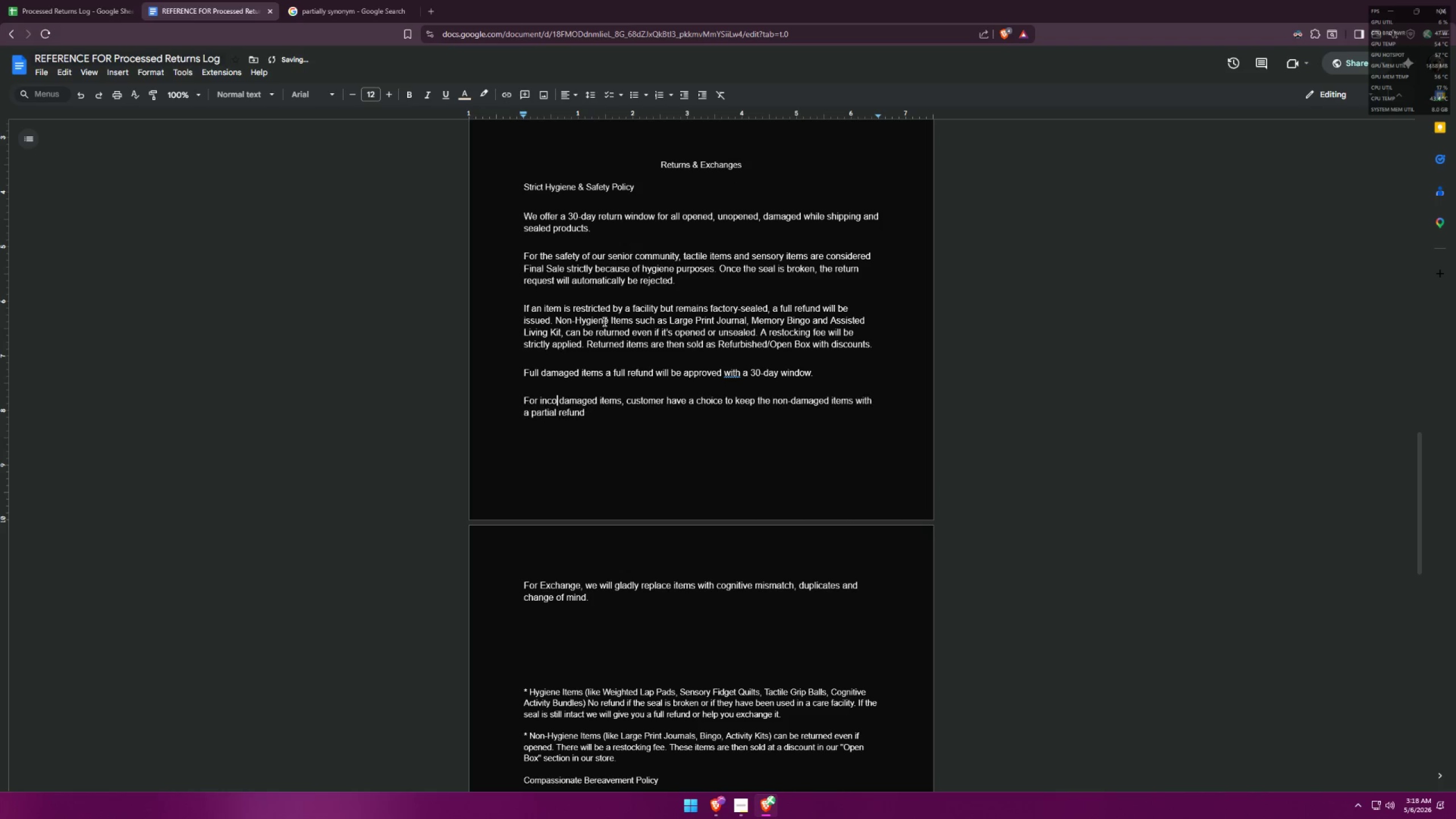 
key(Backspace)
key(Backspace)
key(Backspace)
key(Backspace)
key(Backspace)
type(party)
 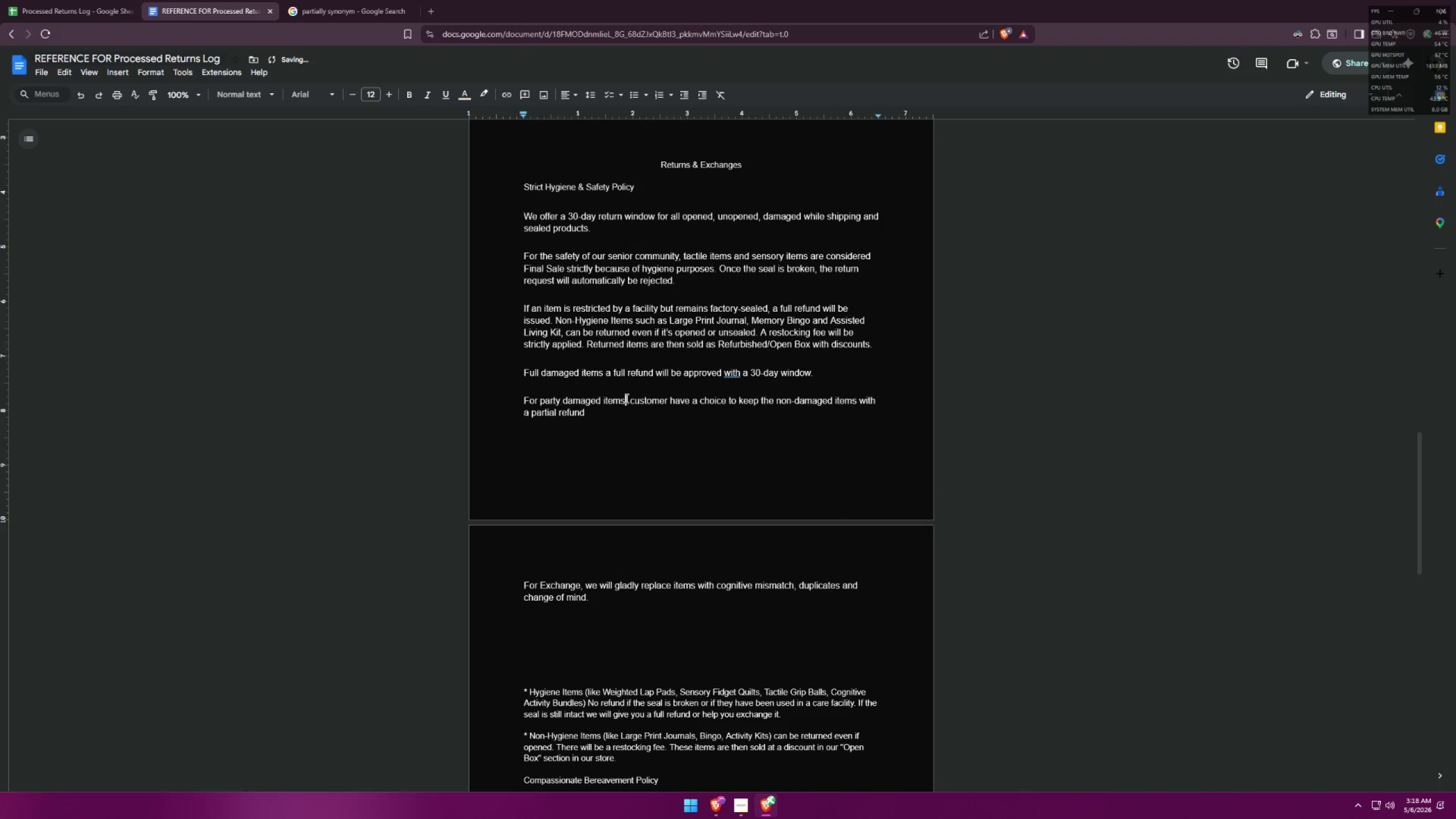 
left_click([626, 398])
 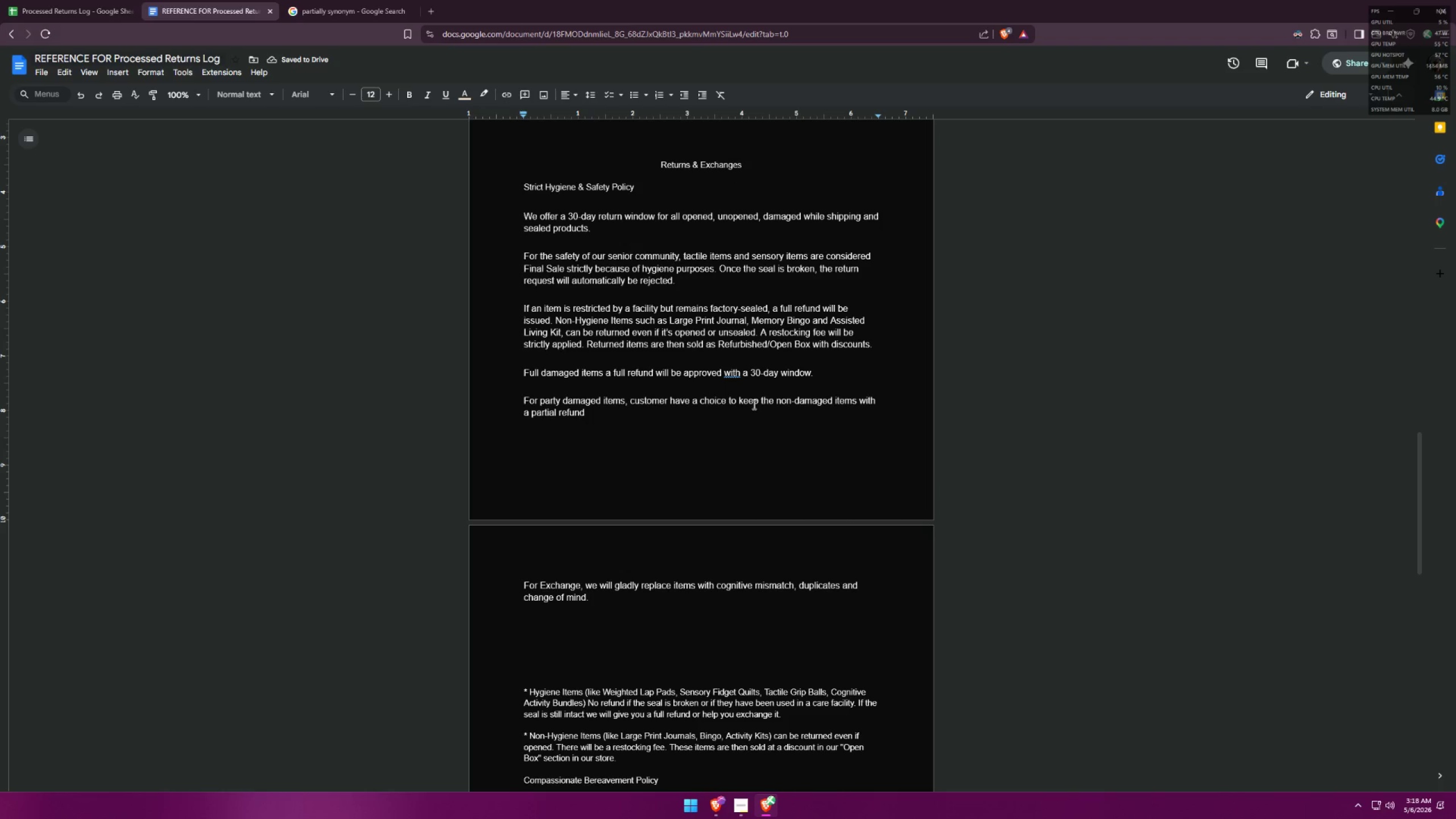 
type(/kit)
 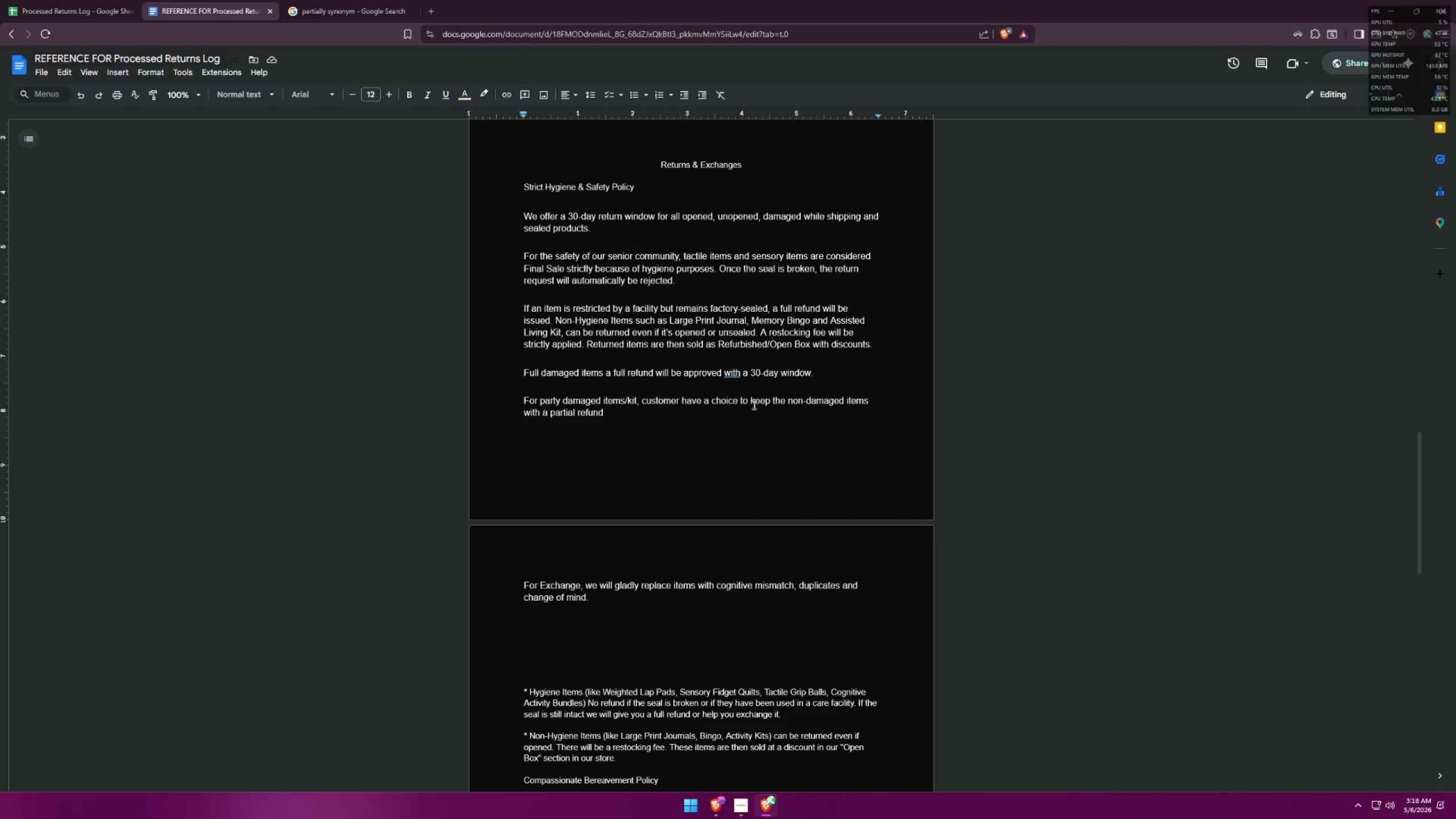 
wait(7.48)
 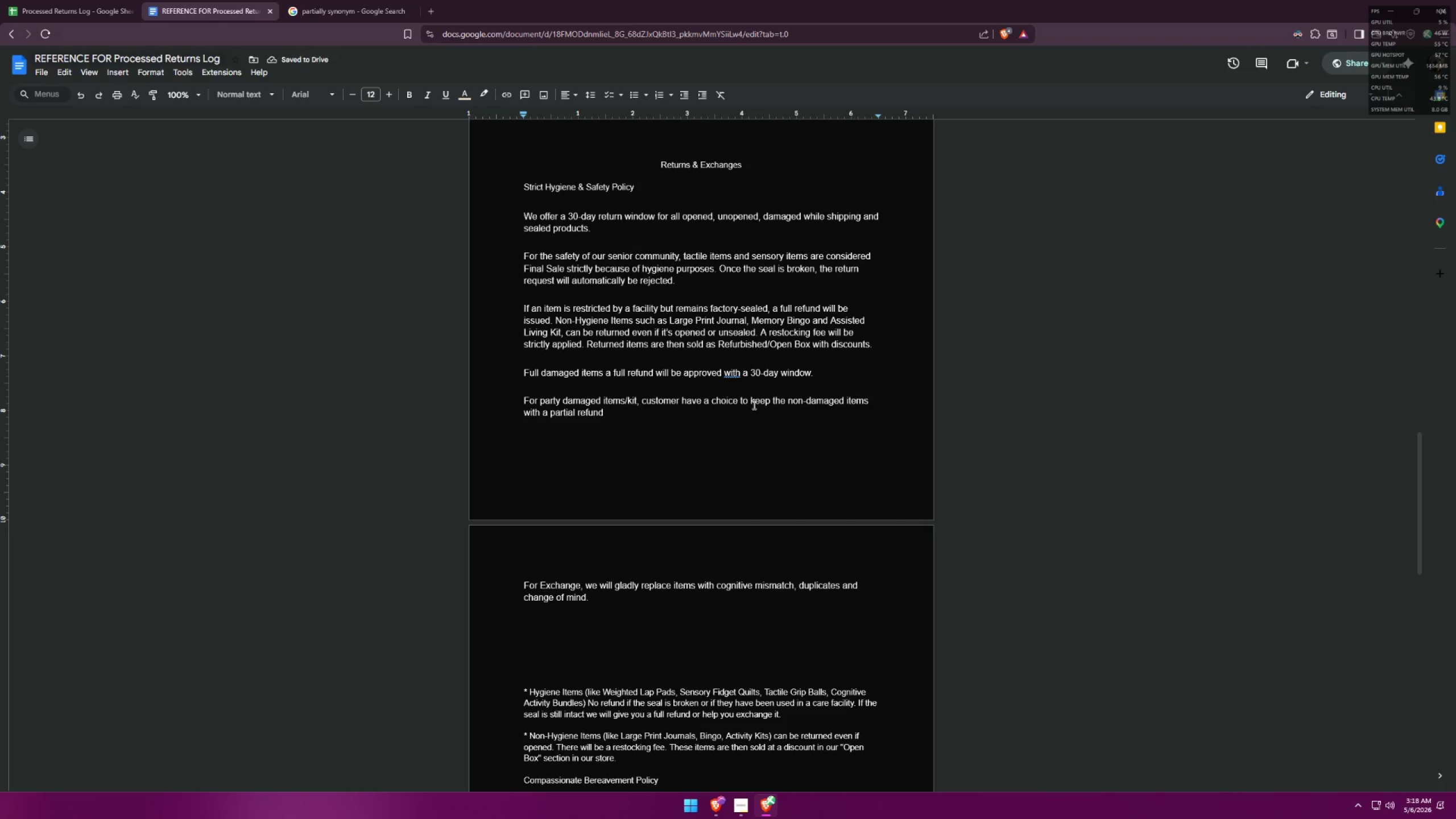 
left_click([626, 416])
 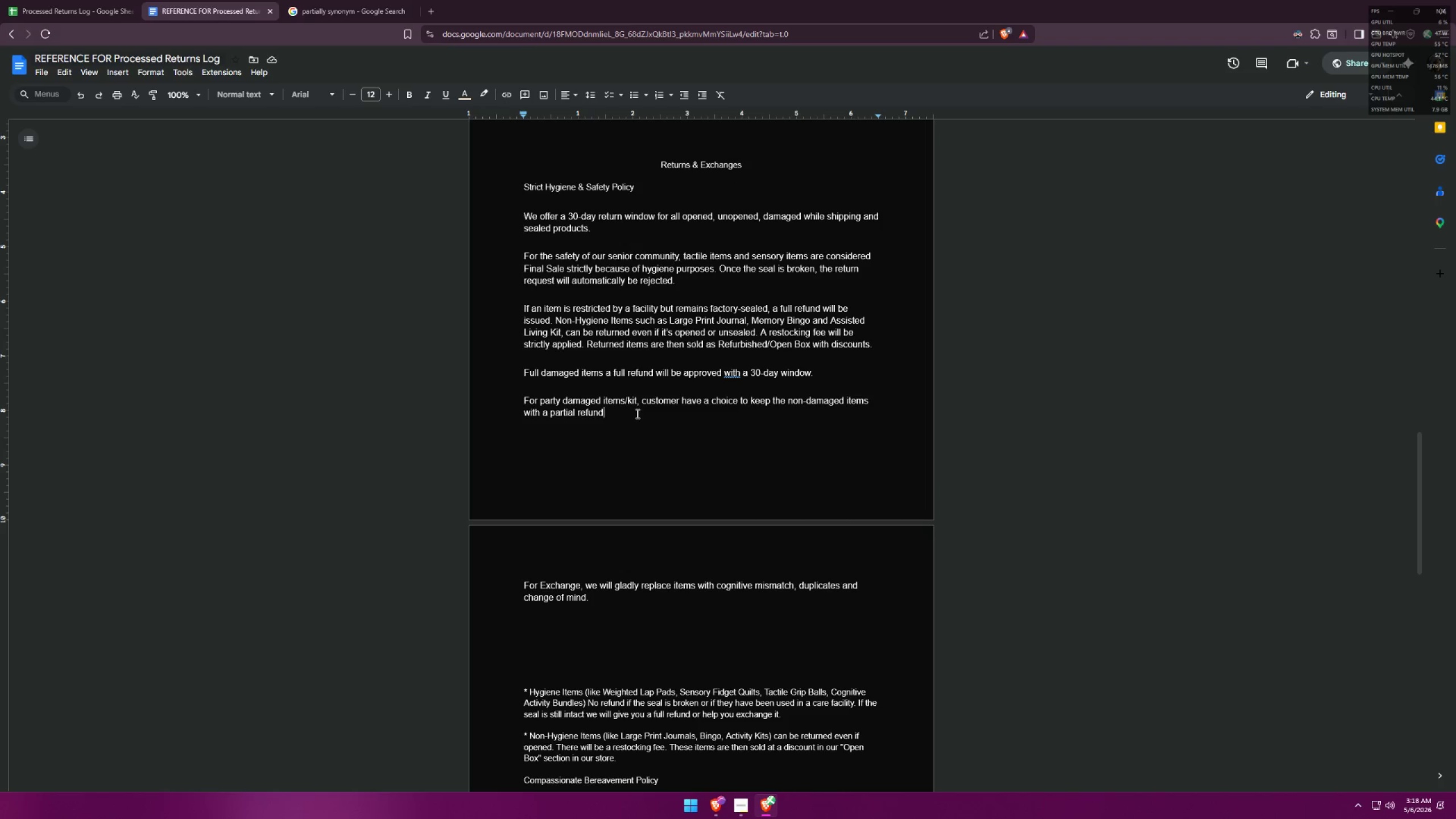 
type( amount.)
 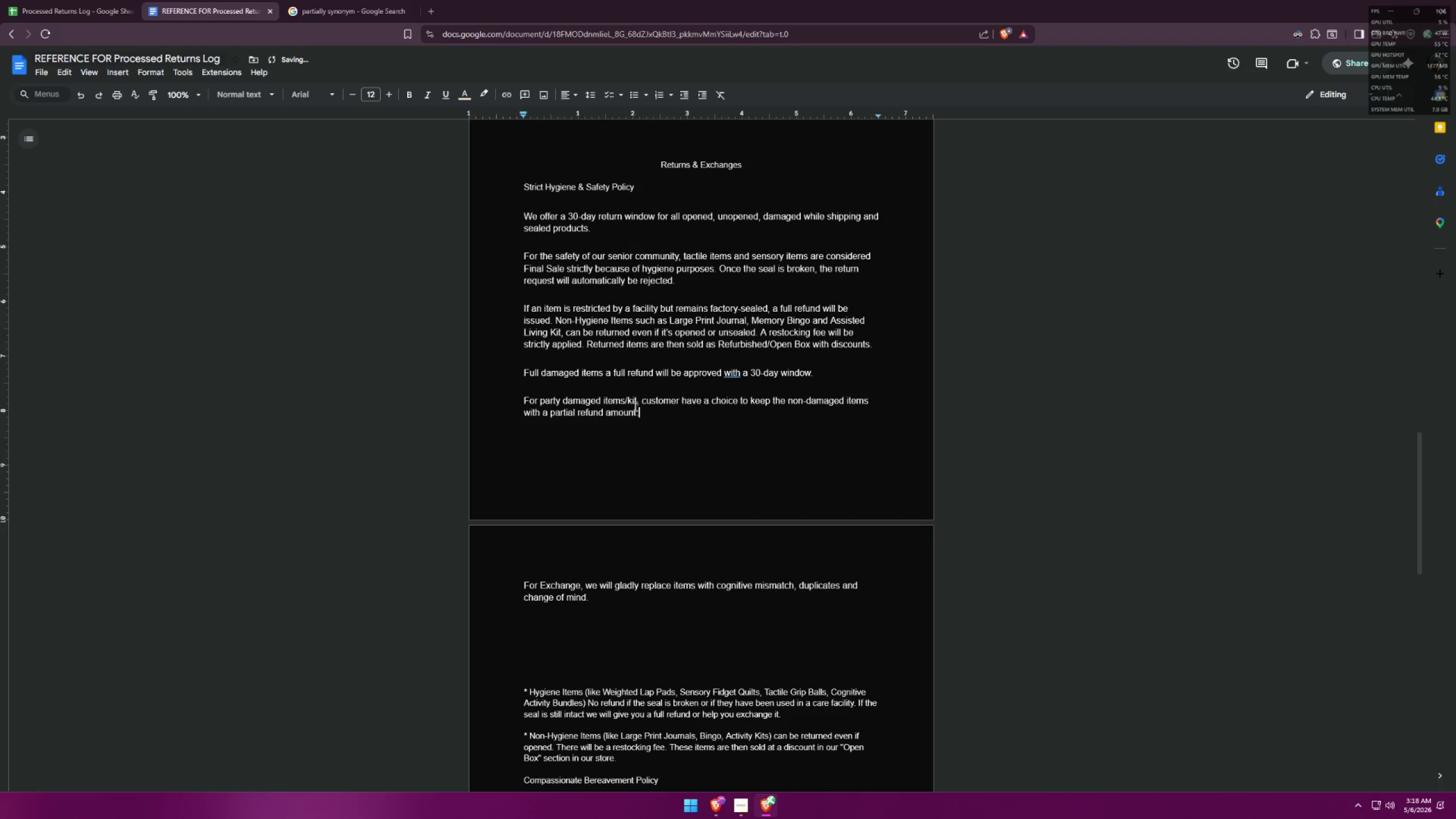 
scroll: coordinate [653, 444], scroll_direction: down, amount: 4.0
 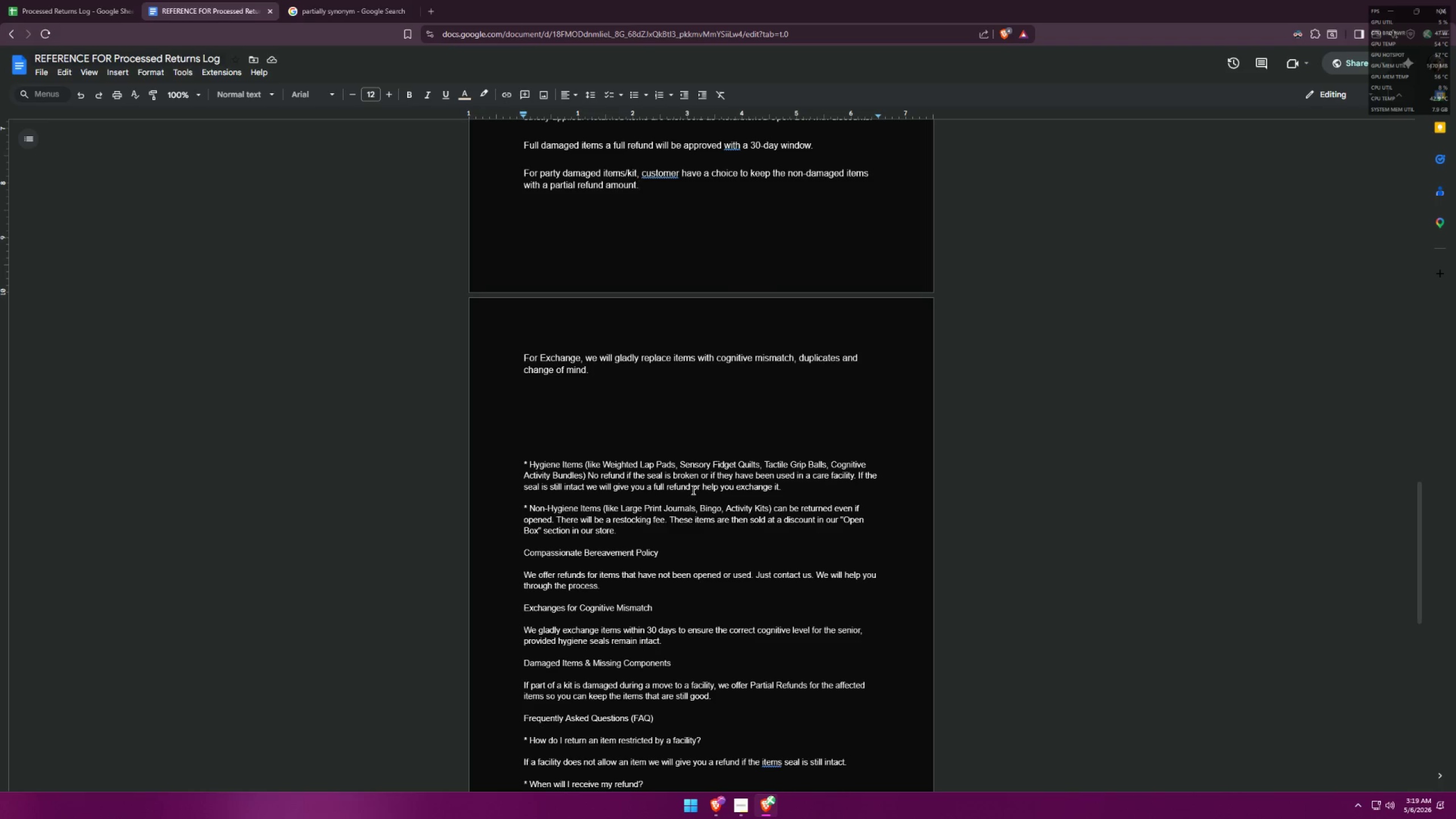 
wait(17.27)
 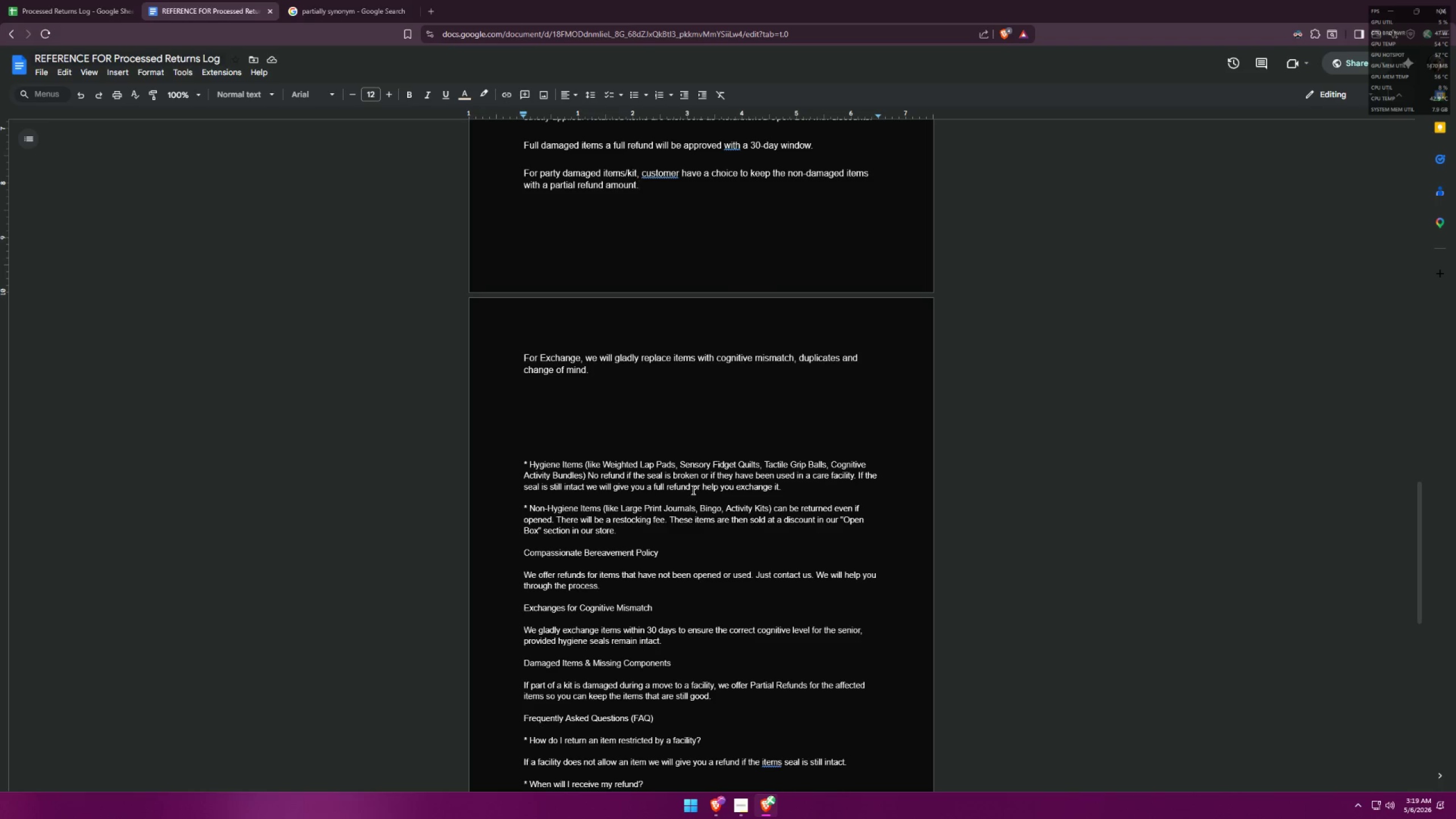 
key(Backspace)
key(Backspace)
key(Backspace)
key(Backspace)
key(Backspace)
key(Backspace)
key(Backspace)
key(Backspace)
type( for the damaged items.)
 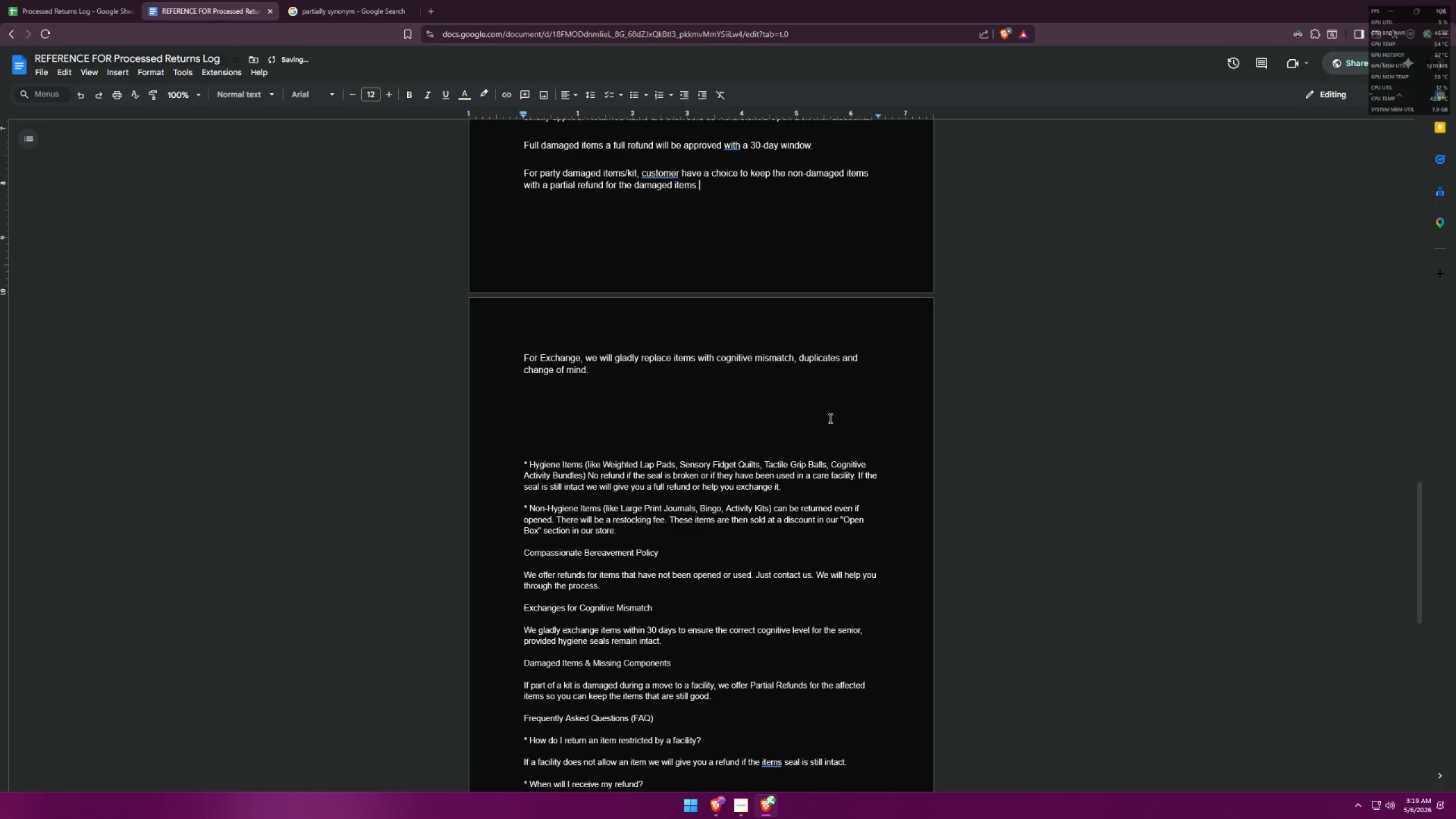 
scroll: coordinate [648, 212], scroll_direction: up, amount: 3.0
 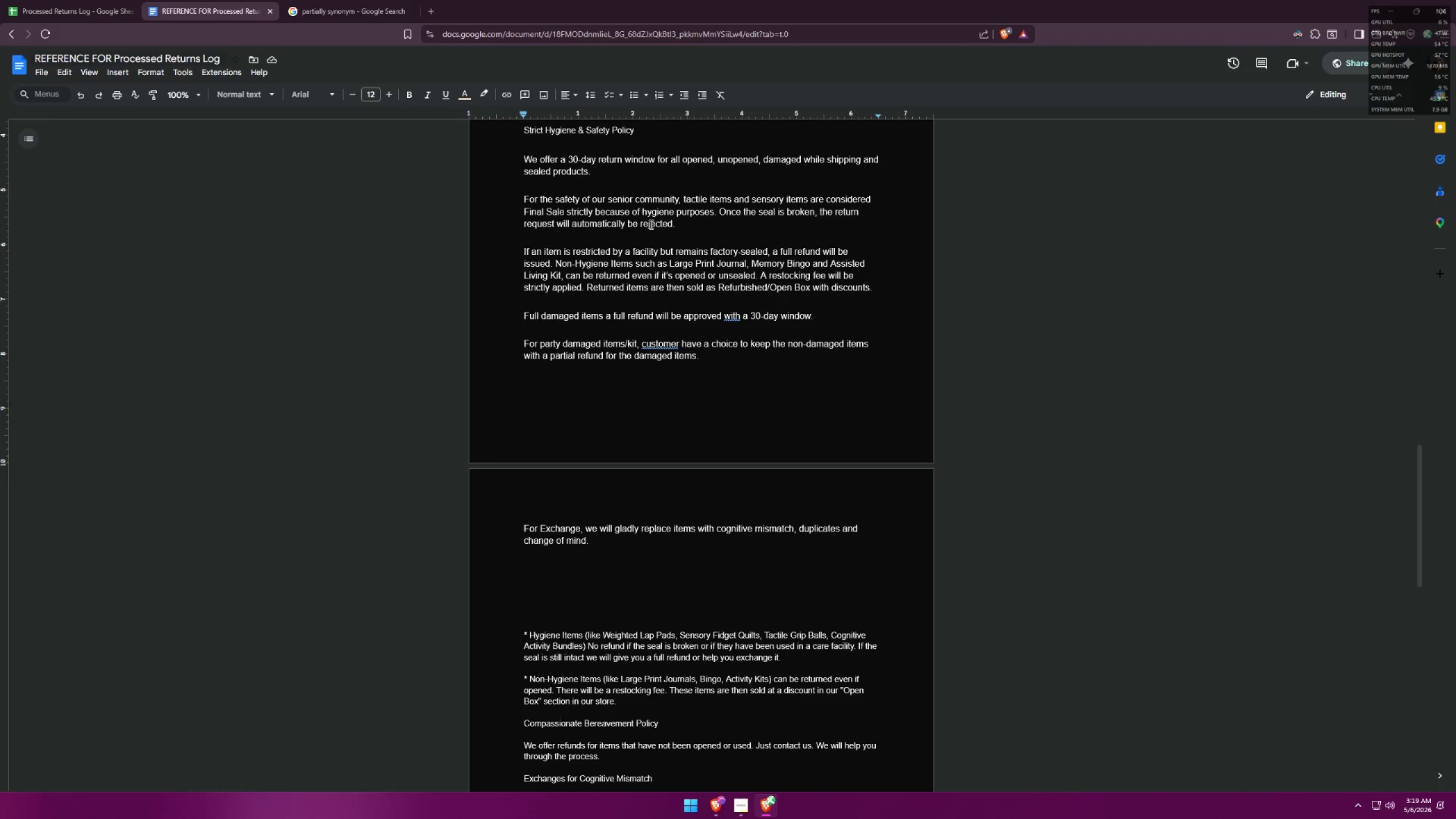 
left_click([655, 342])
 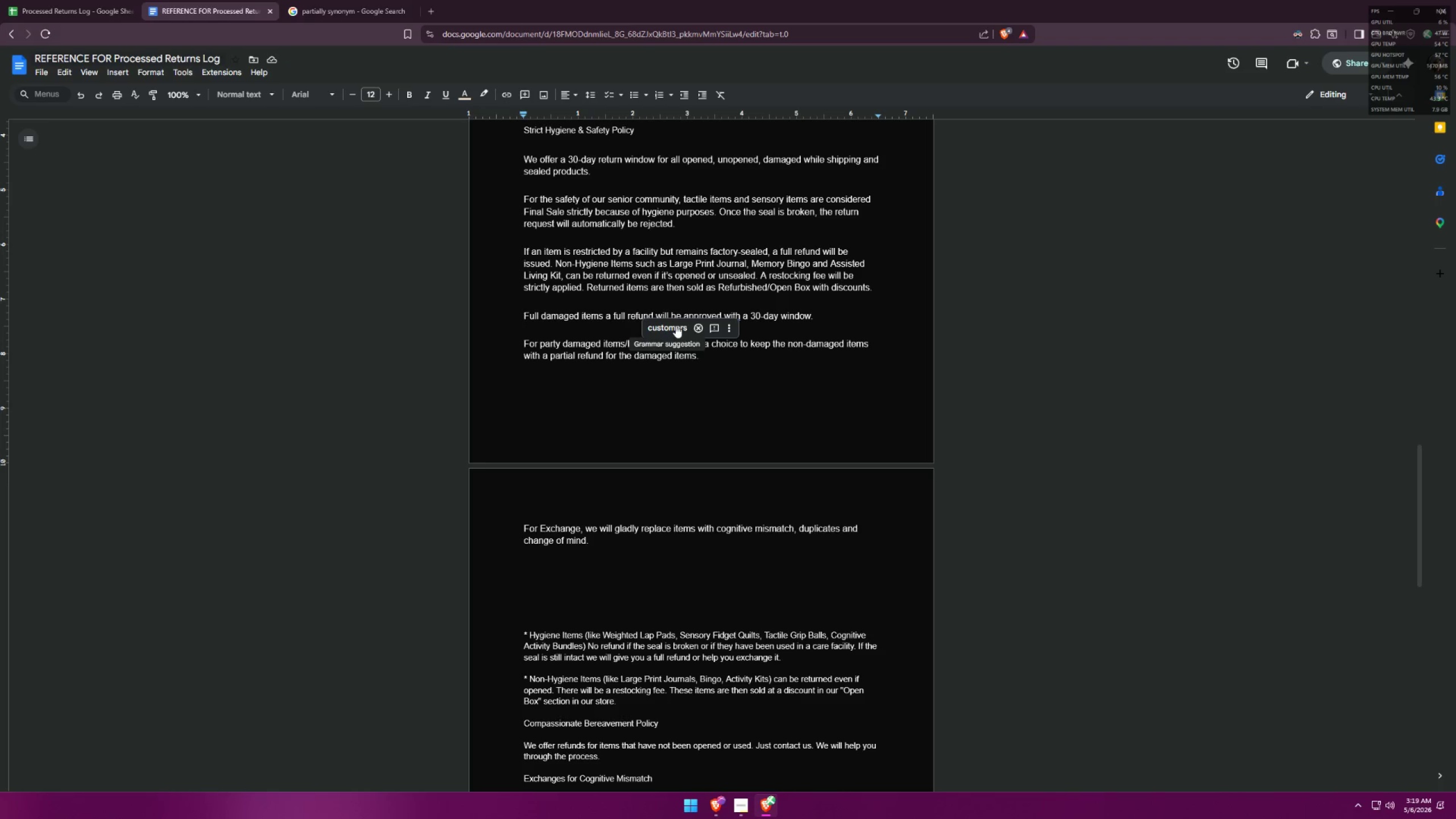 
left_click([676, 325])
 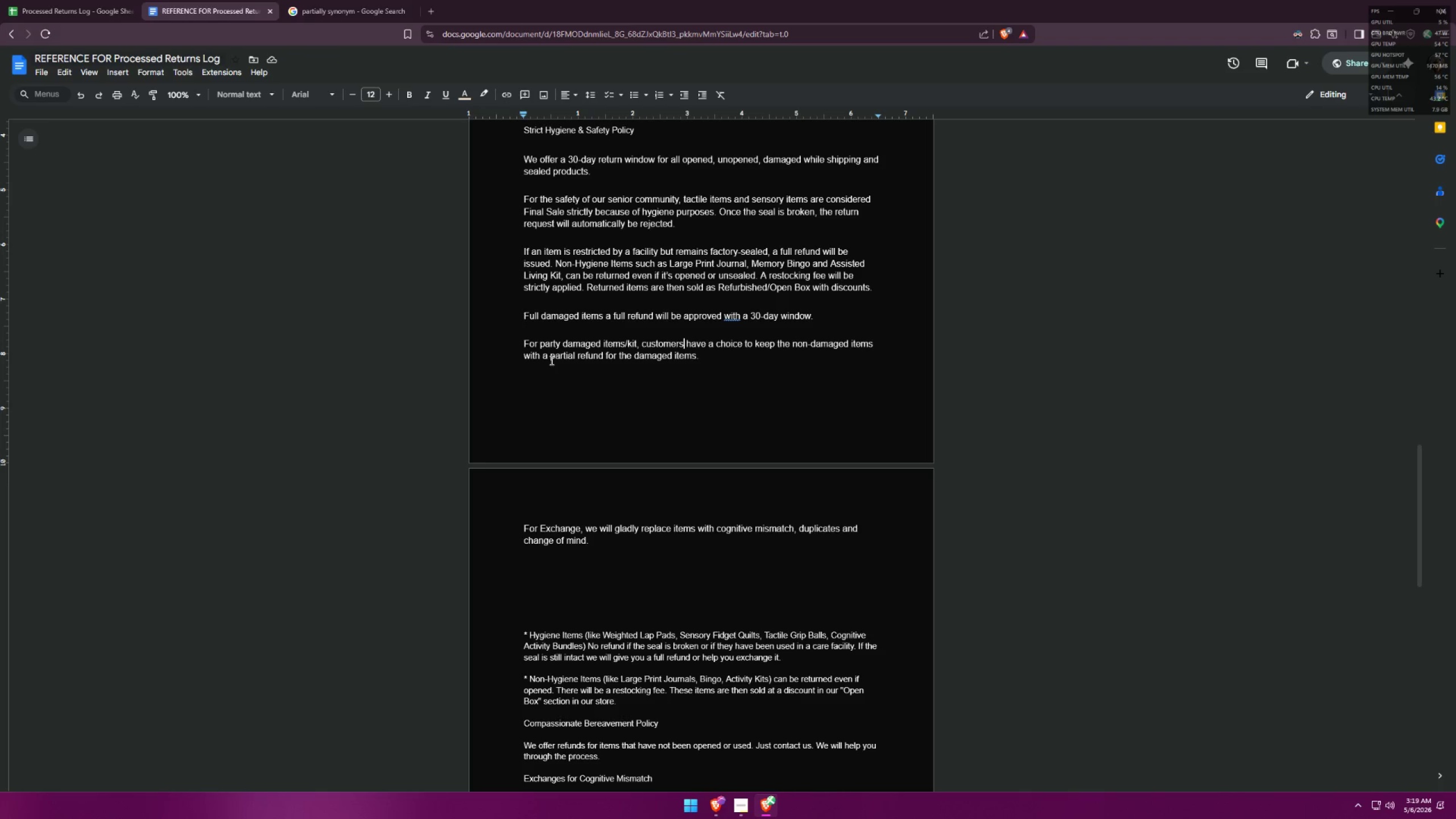 
wait(7.31)
 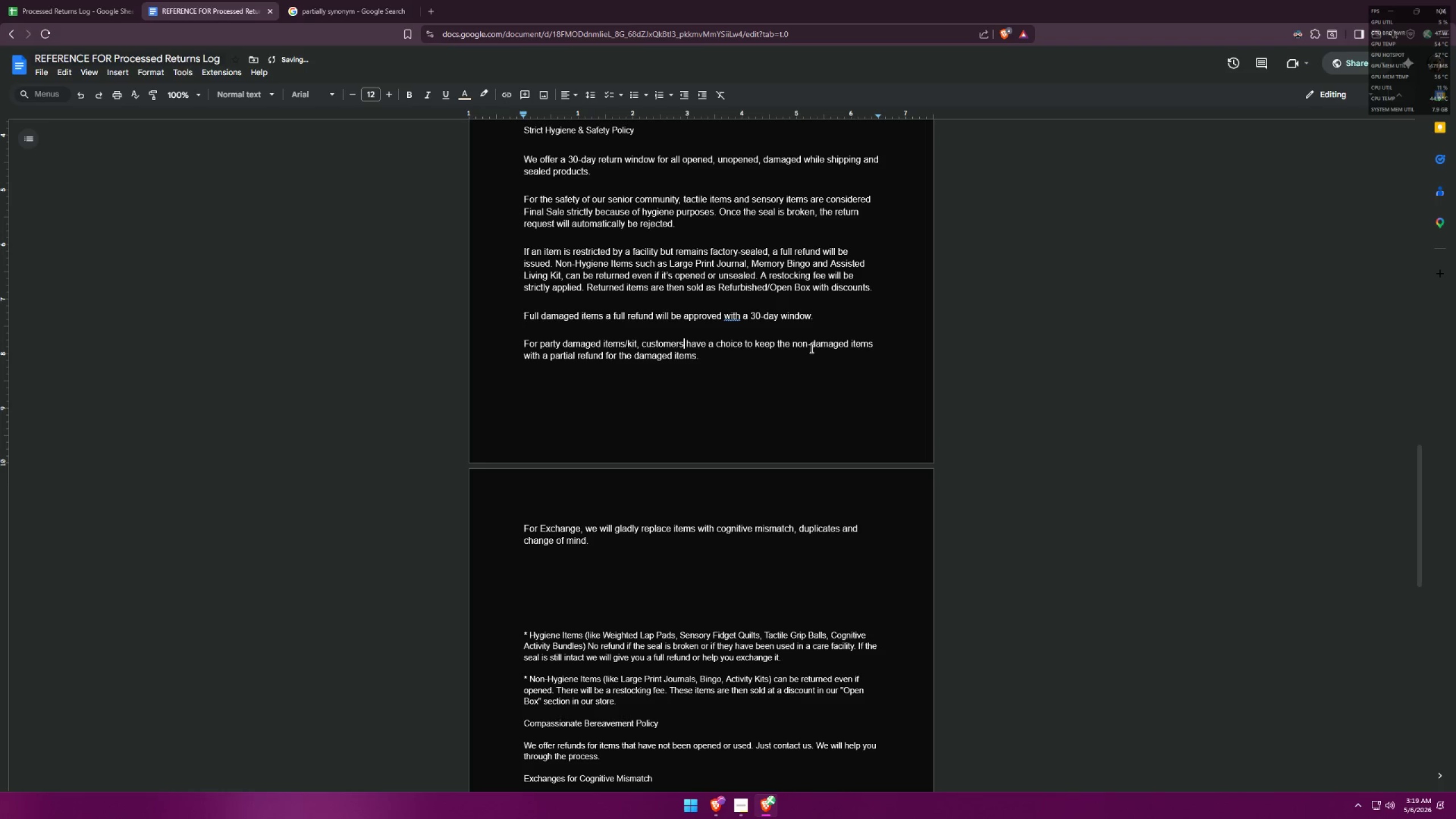 
left_click([607, 356])
 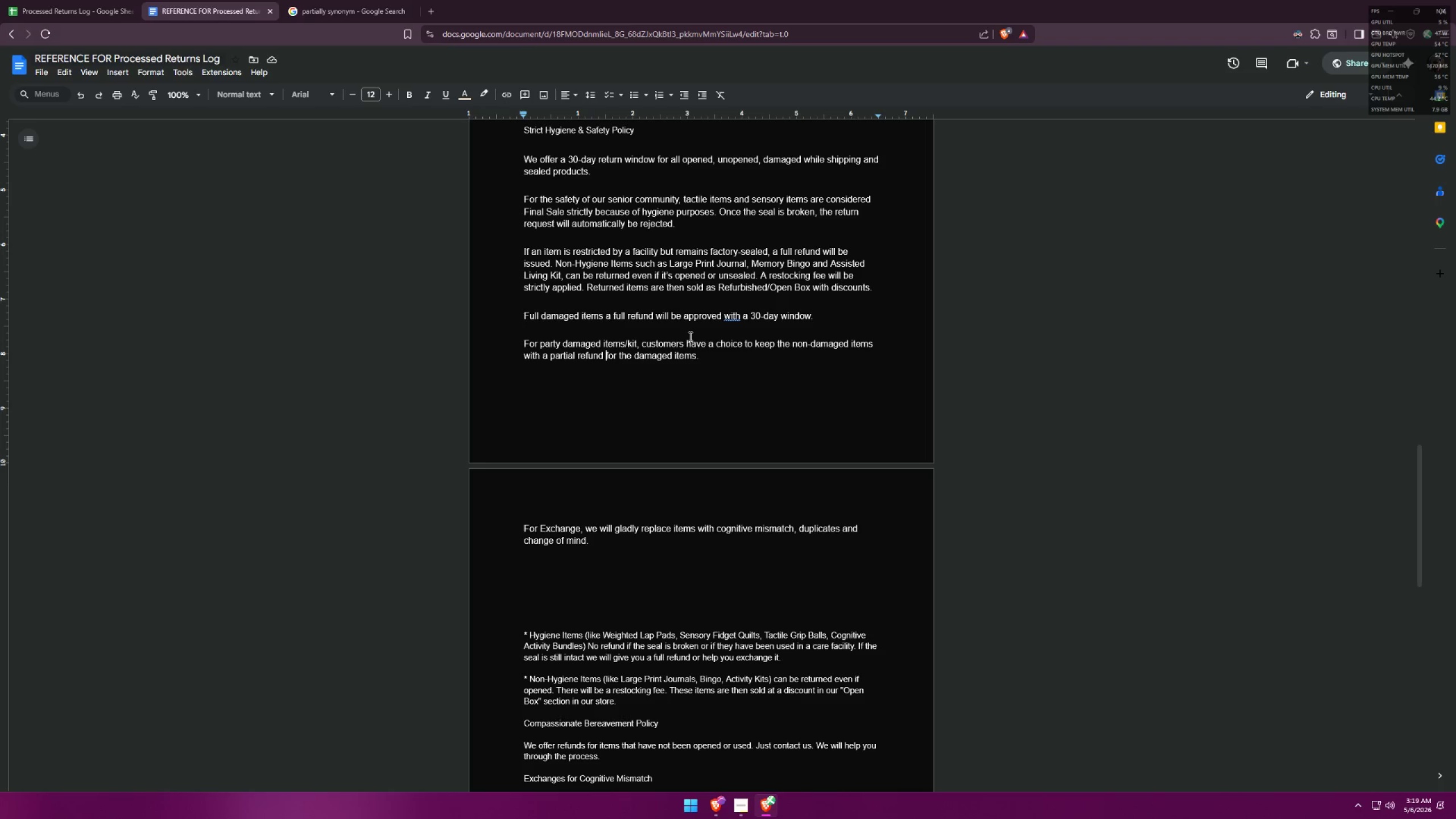 
type(inititated )
 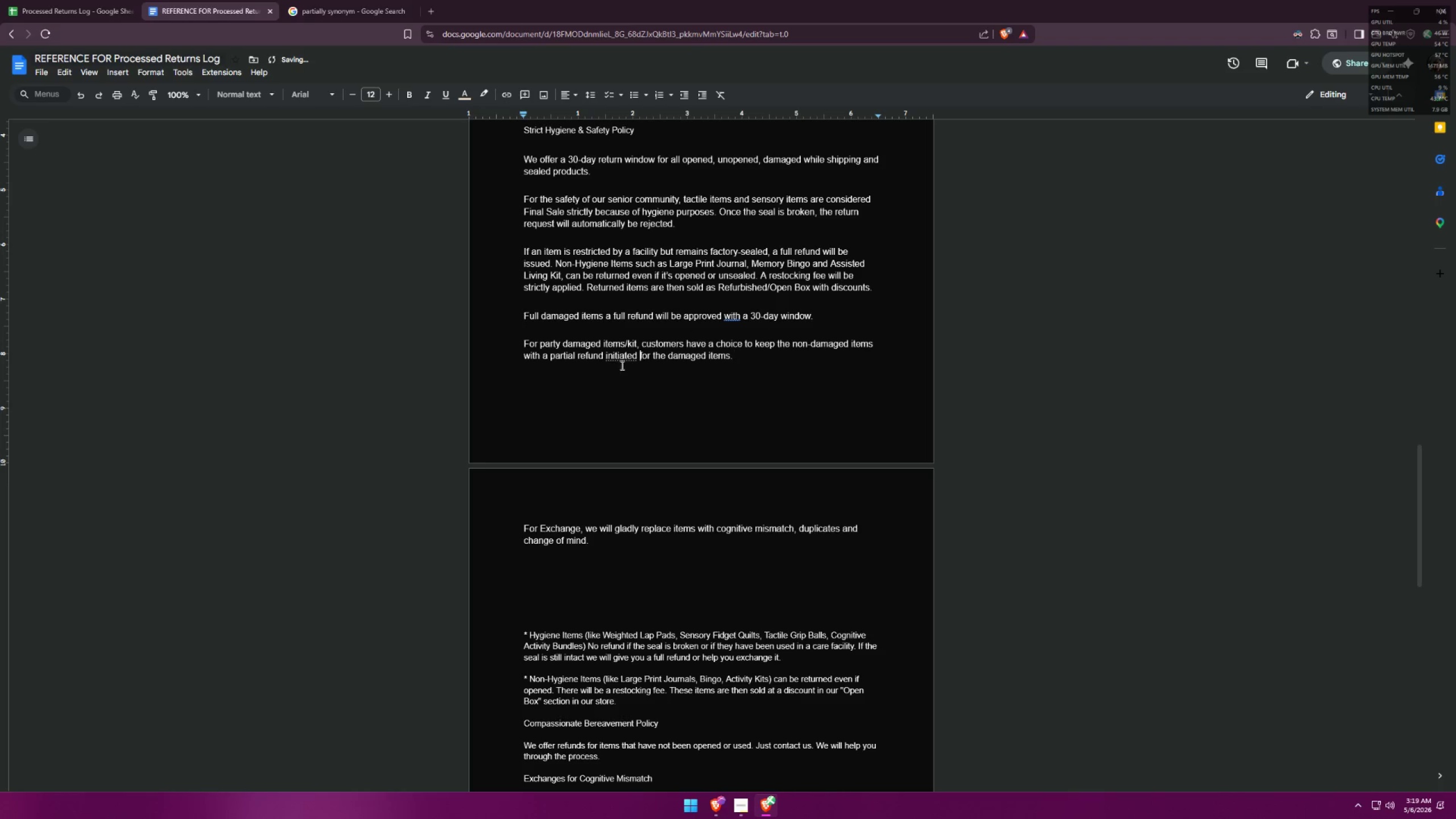 
left_click([614, 355])
 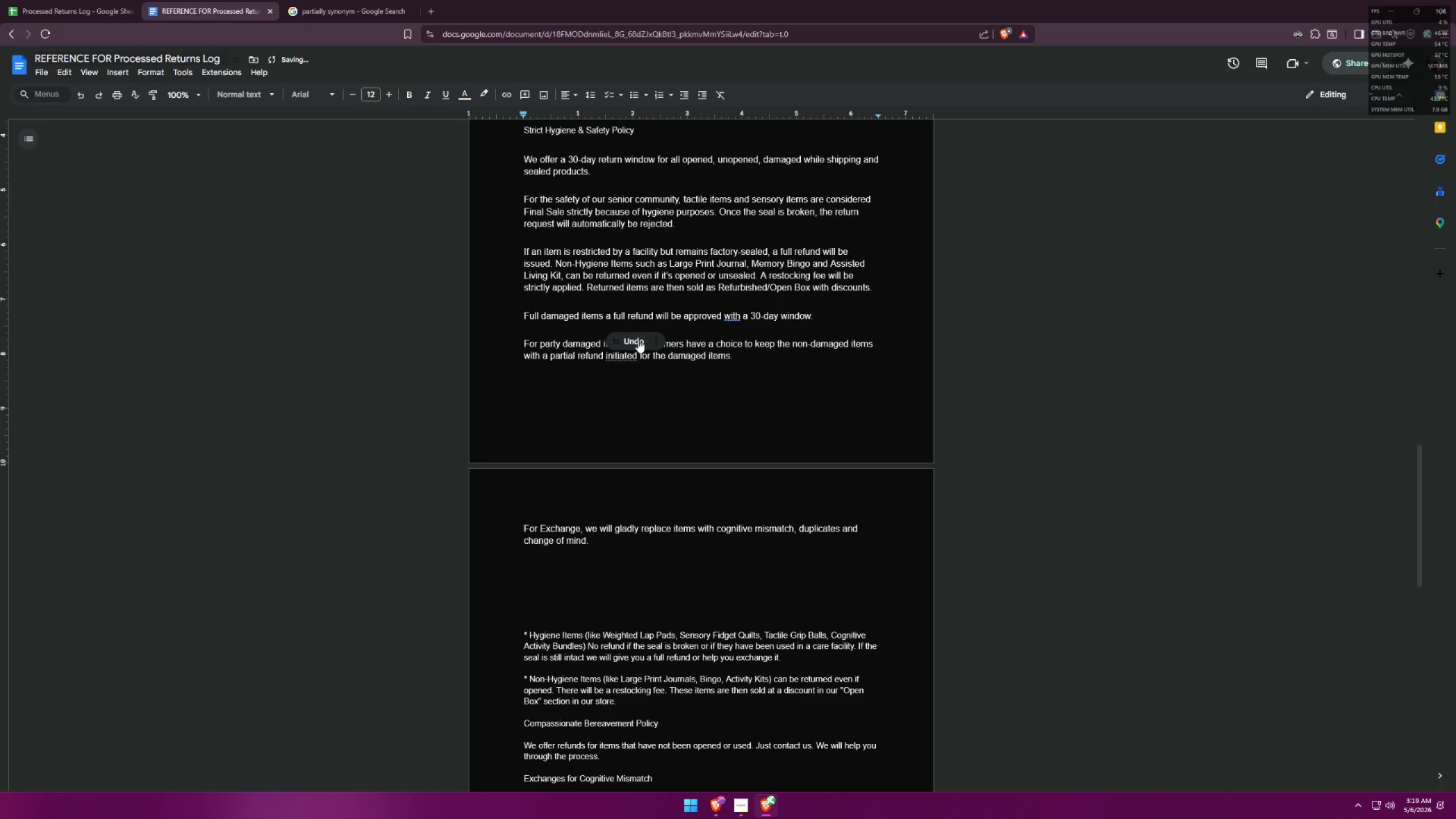 
left_click([637, 362])
 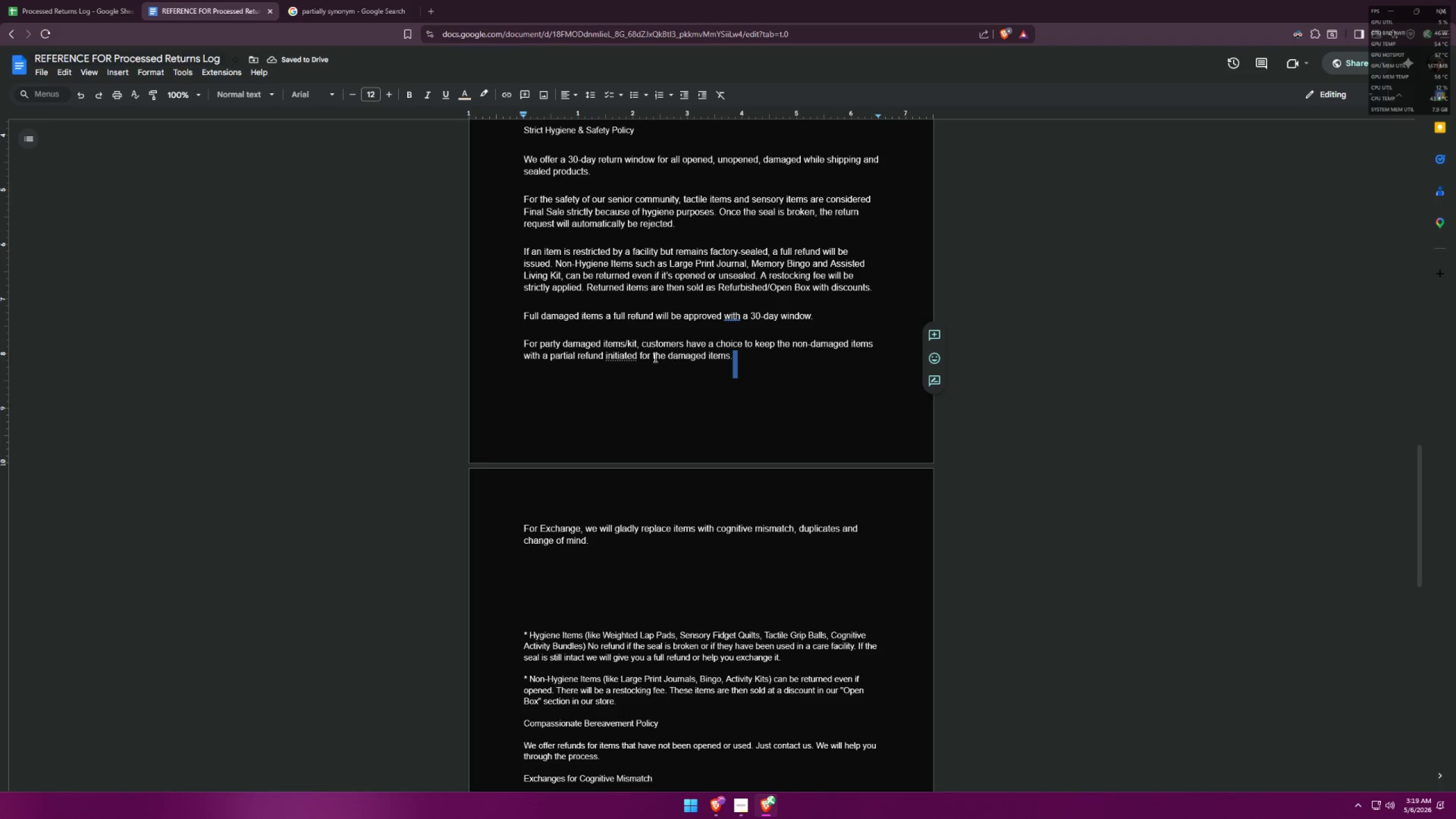 
key(Control+ControlLeft)
 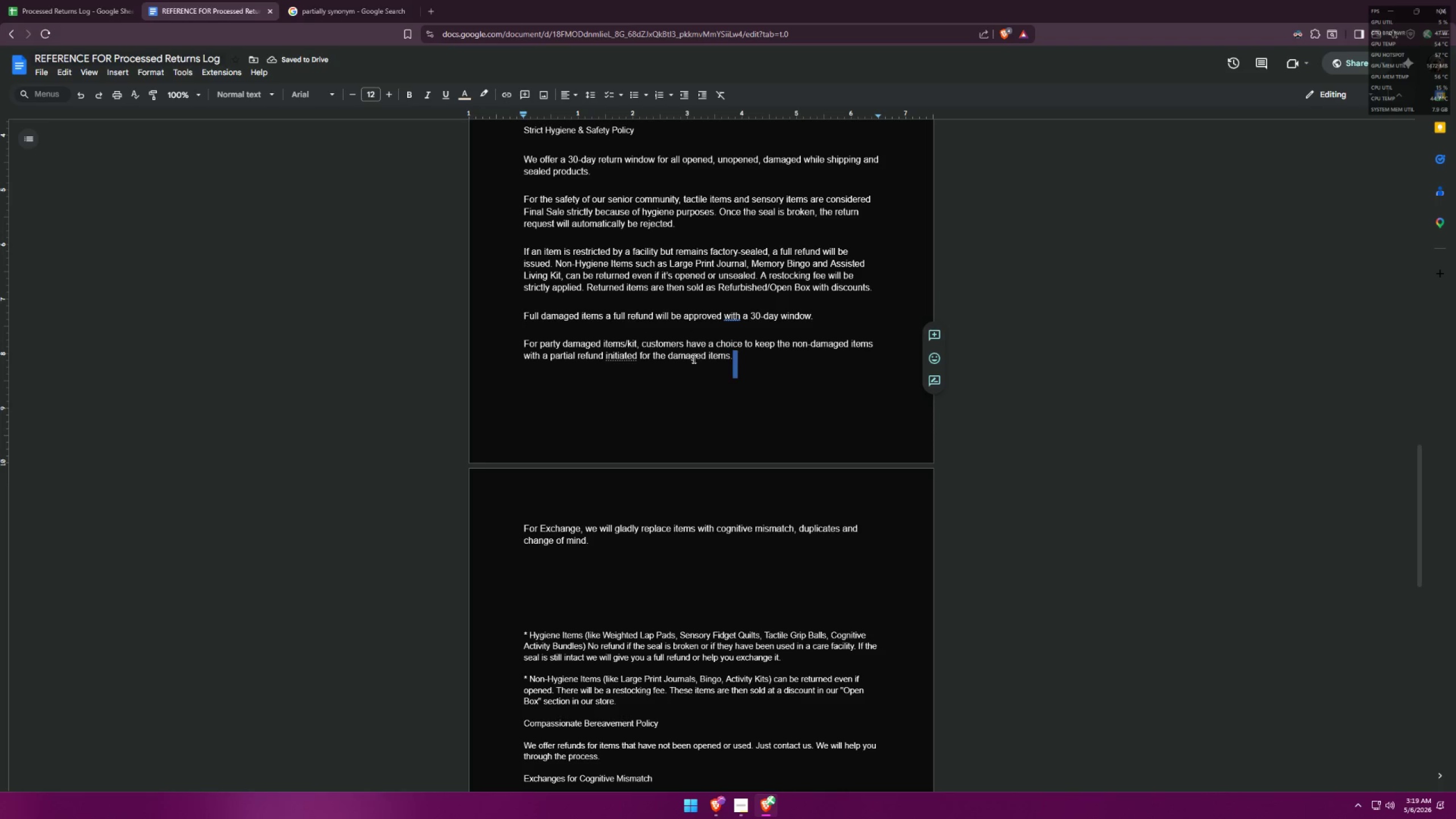 
key(Control+Z)
 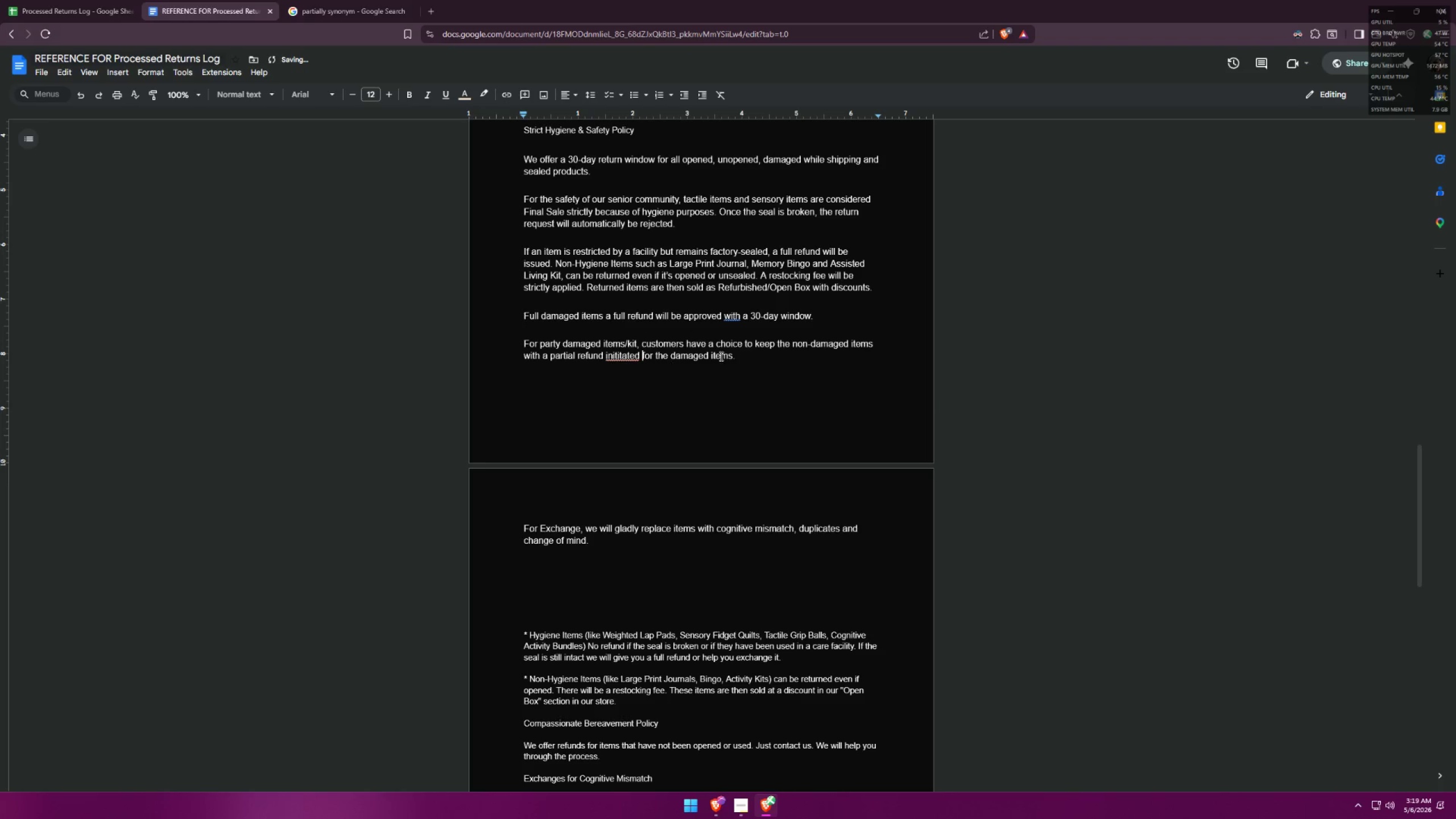 
left_click([617, 351])
 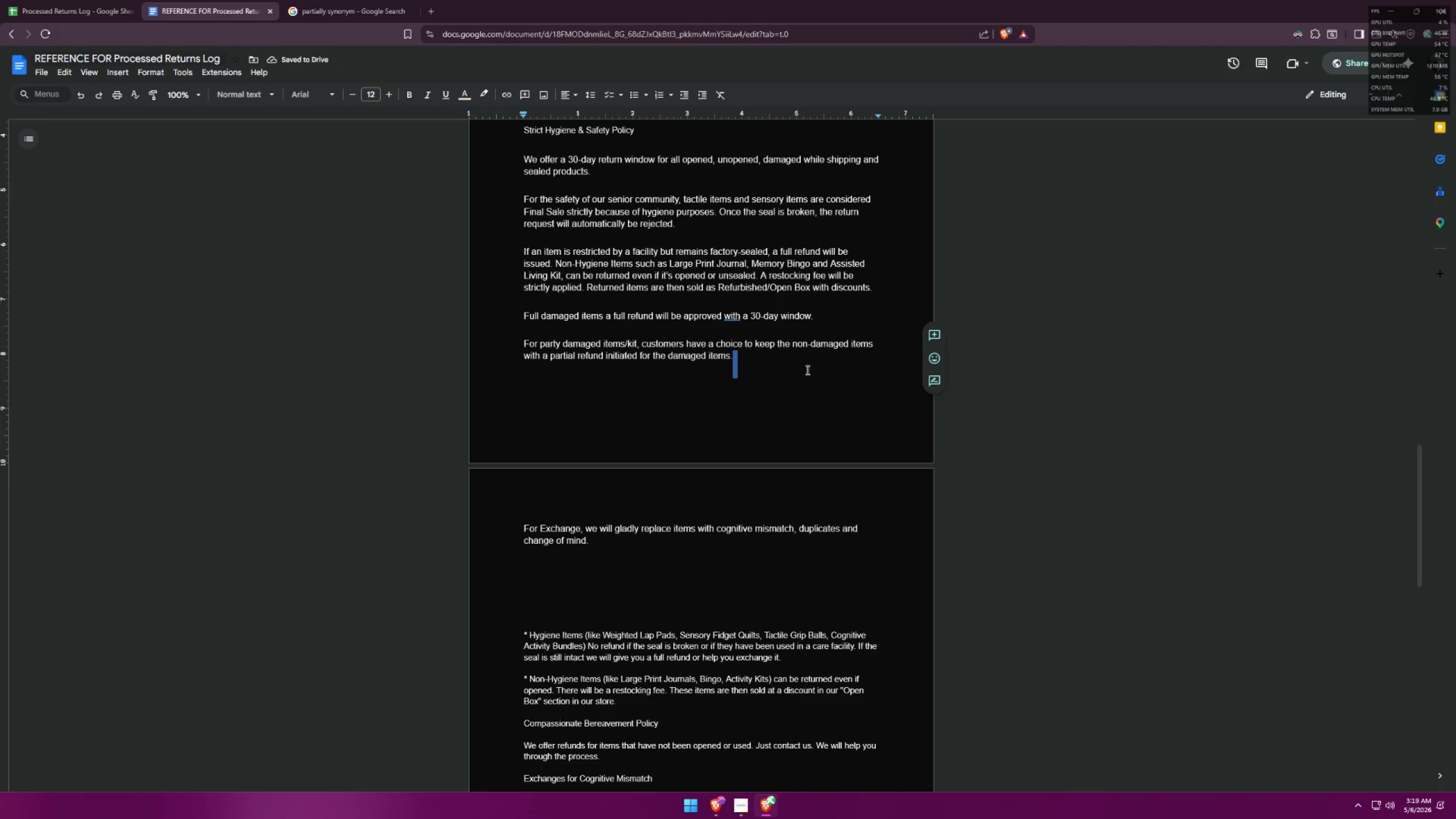 
wait(10.06)
 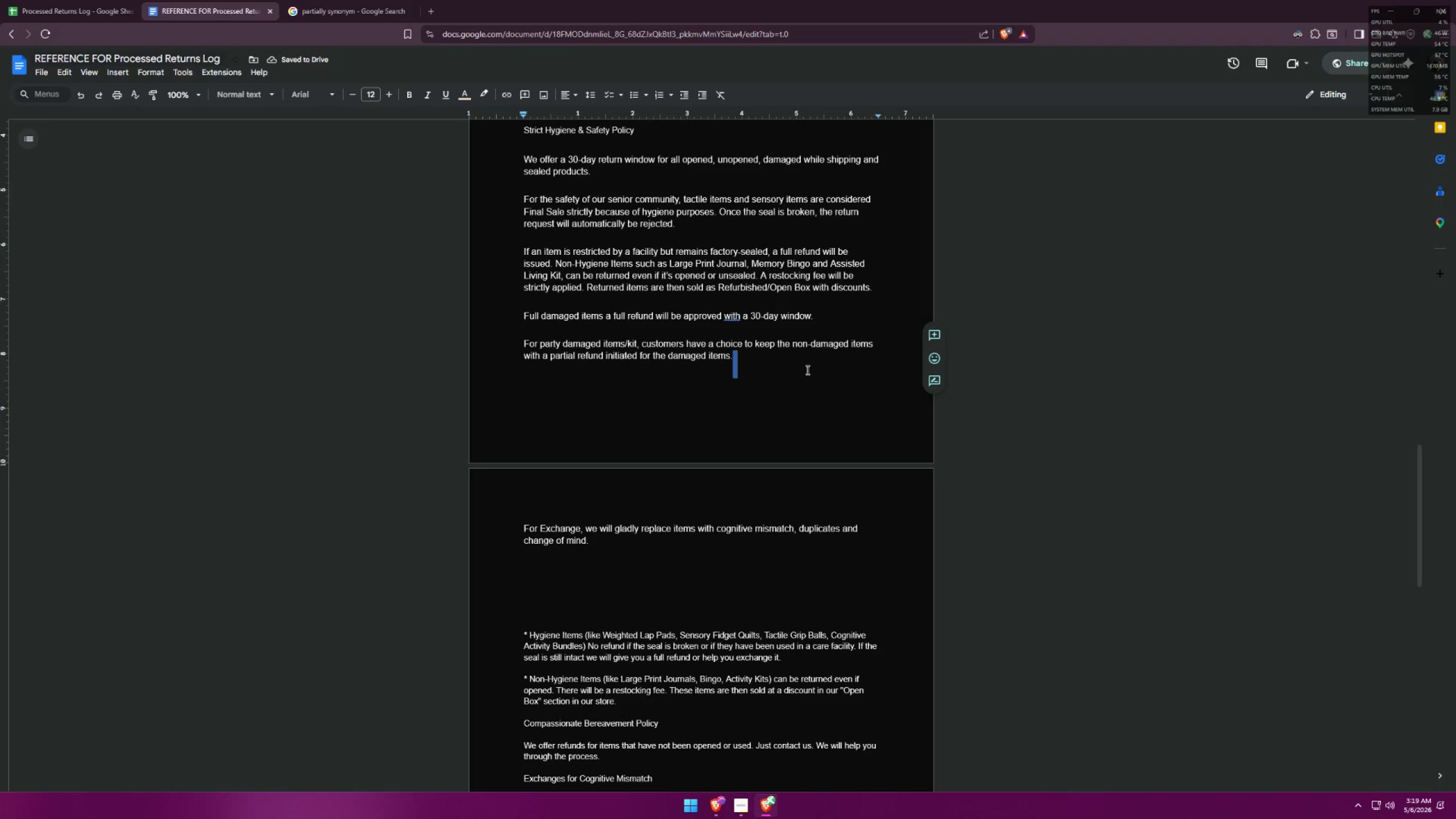 
left_click([785, 354])
 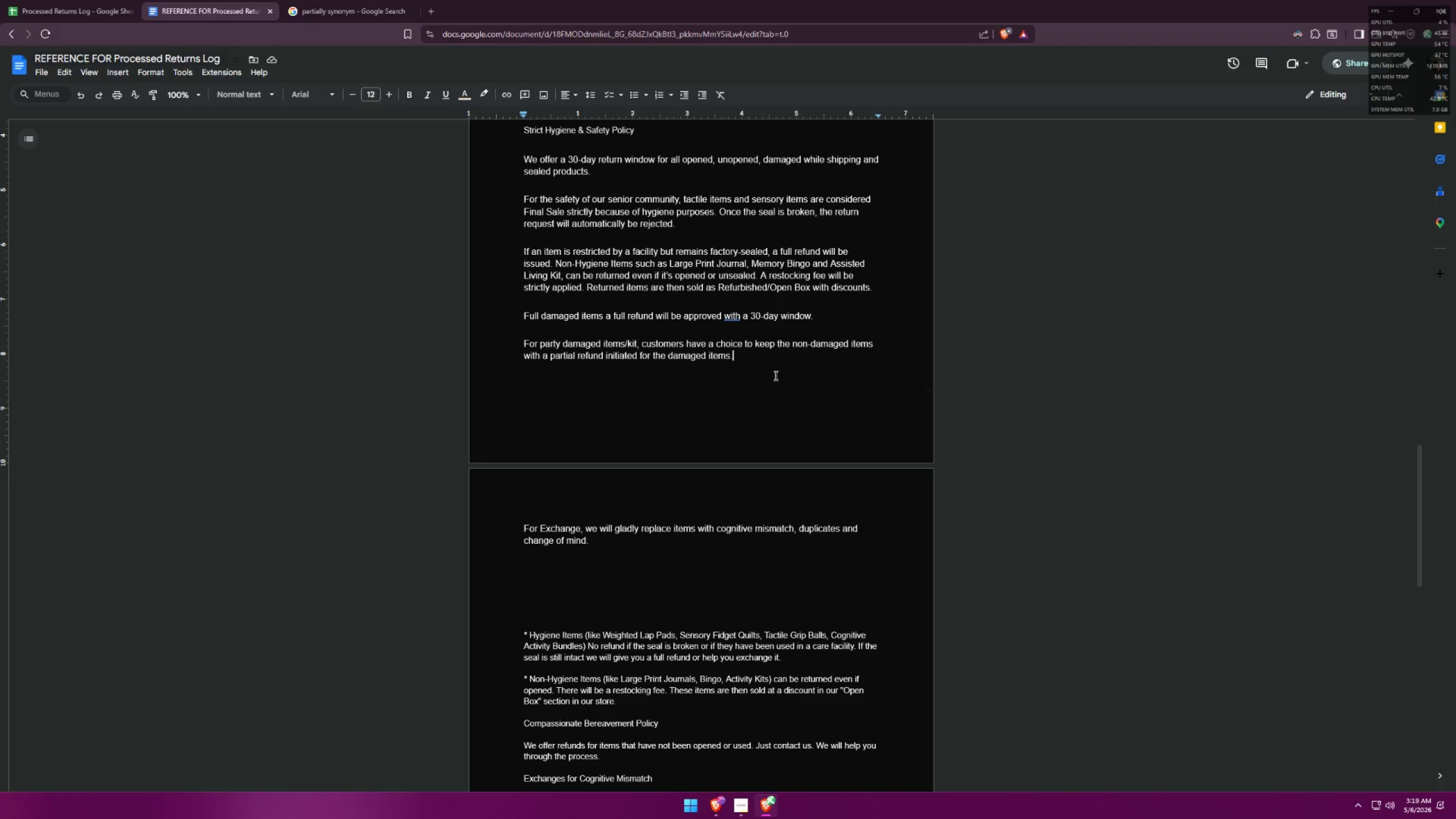 
scroll: coordinate [783, 413], scroll_direction: down, amount: 5.0
 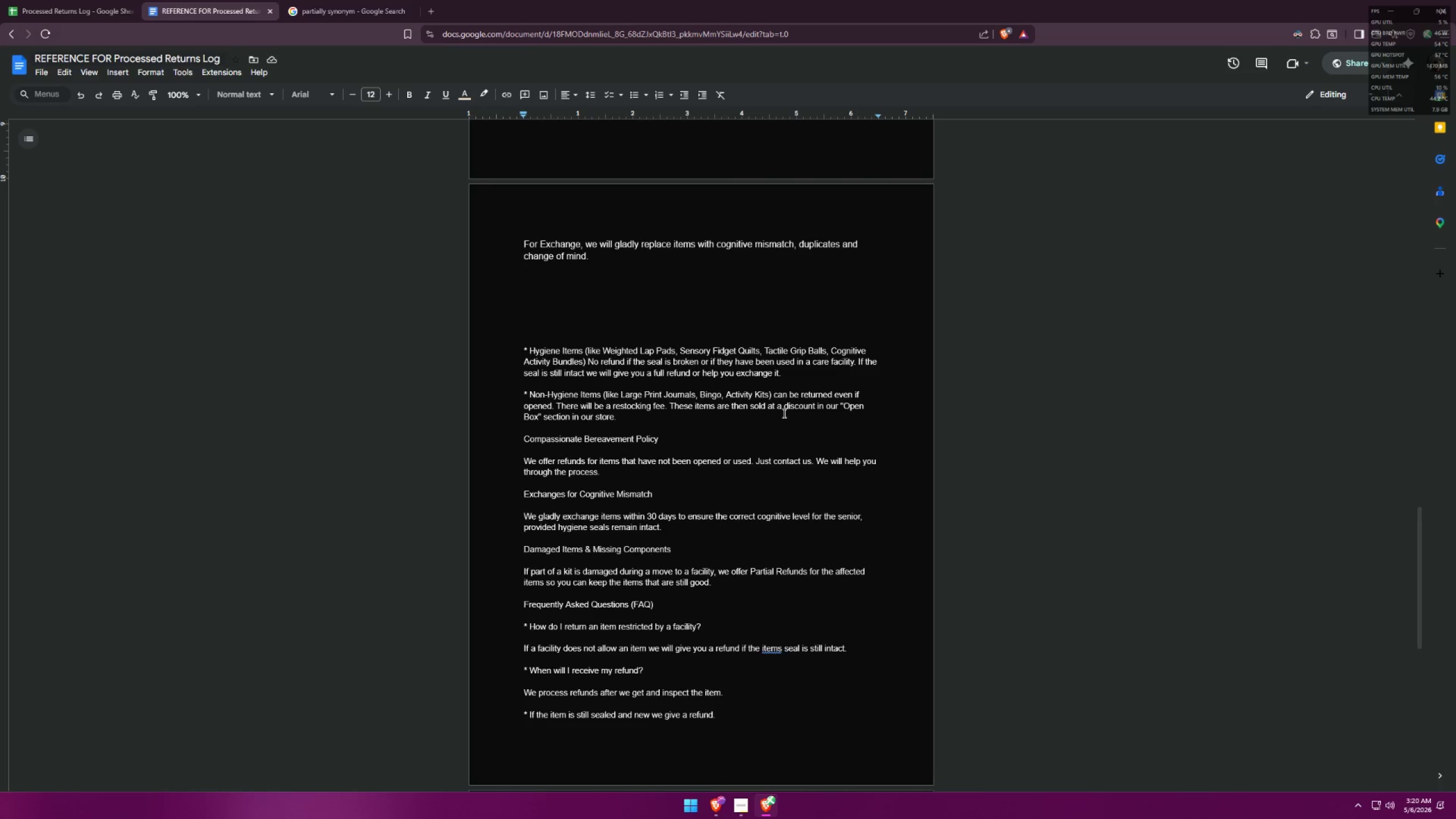 
scroll: coordinate [777, 454], scroll_direction: up, amount: 6.0
 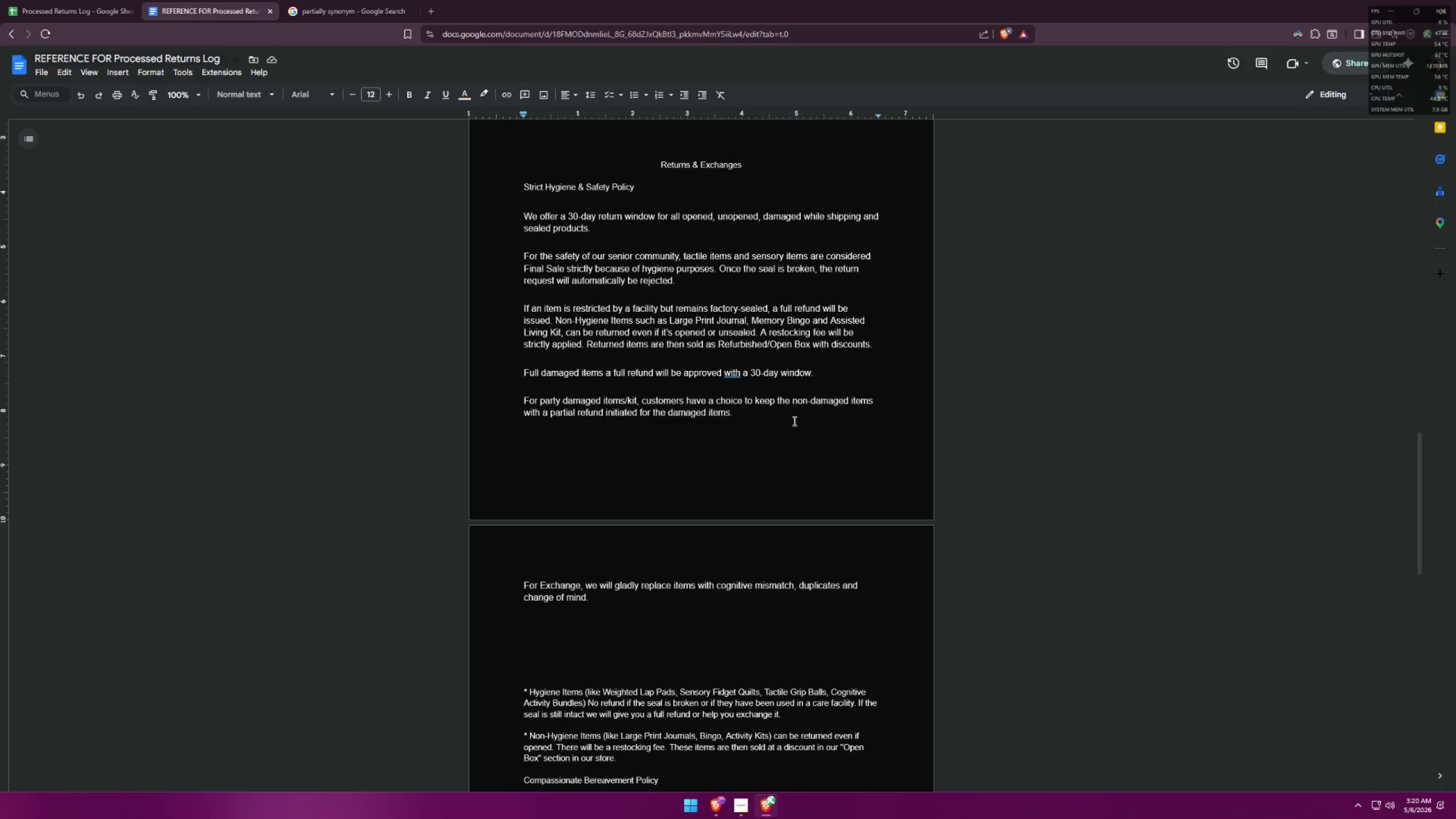 
wait(8.12)
 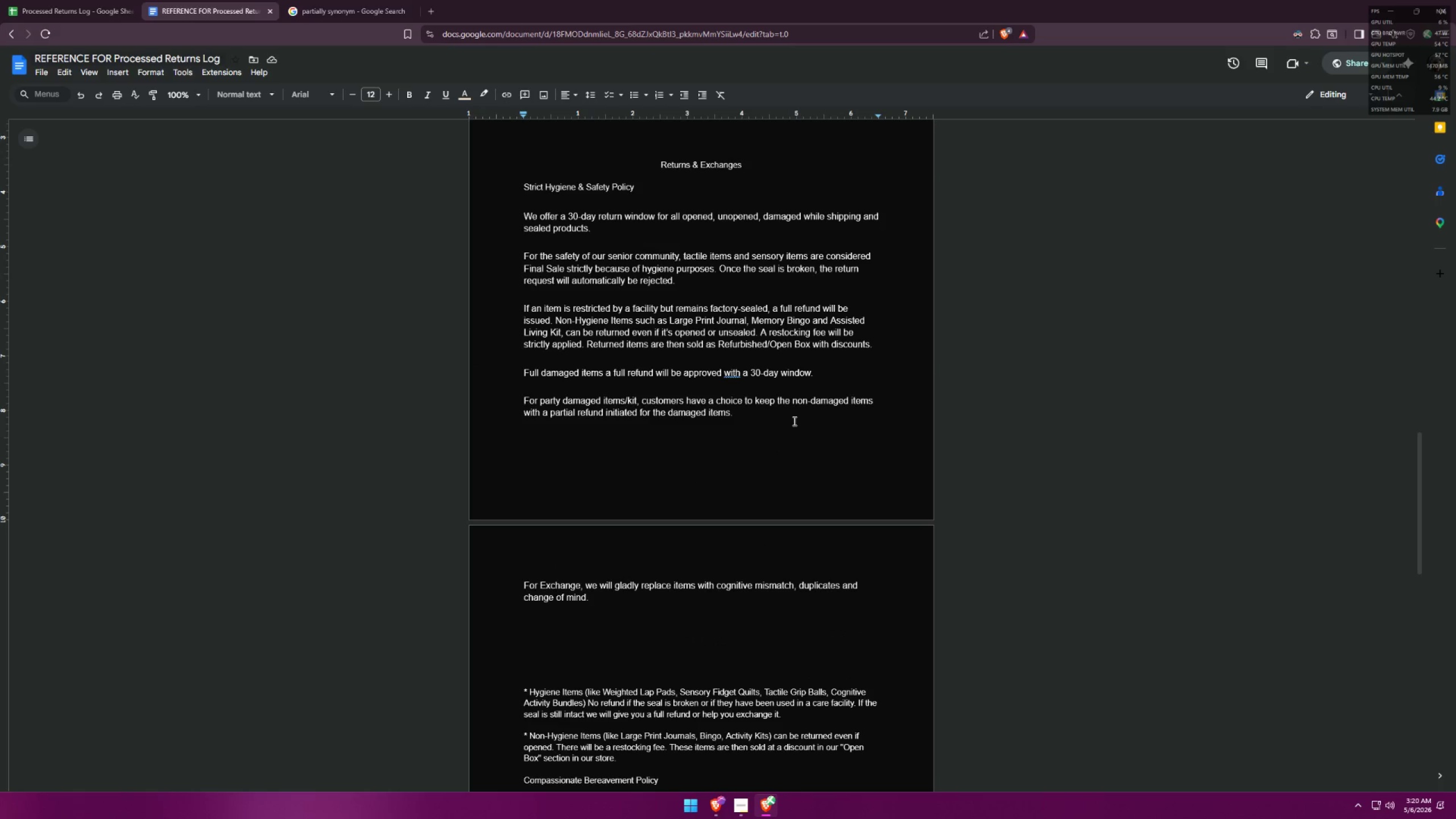 
double_click([864, 213])
 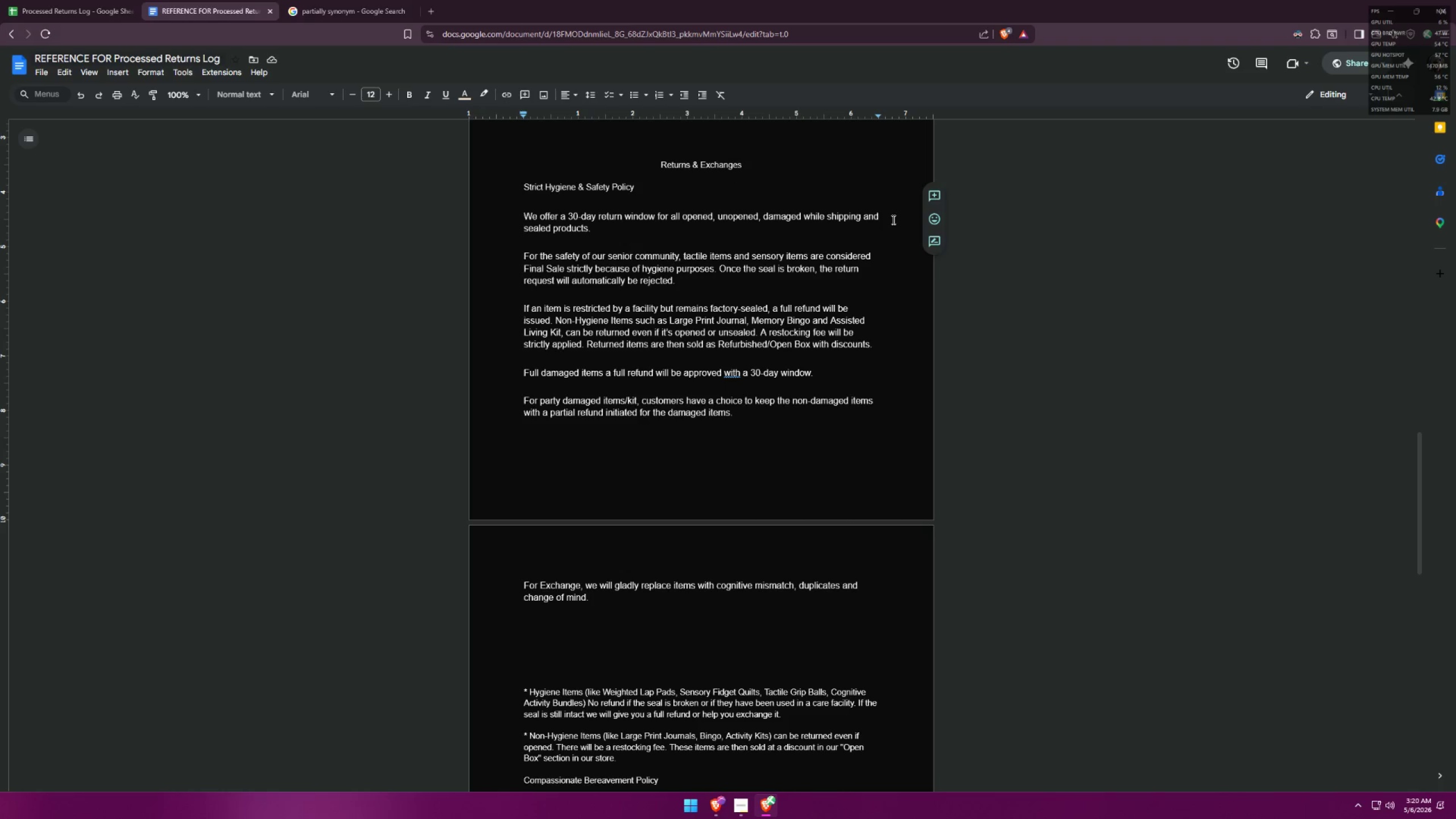 
key(Backspace)
type(, exchanges )
 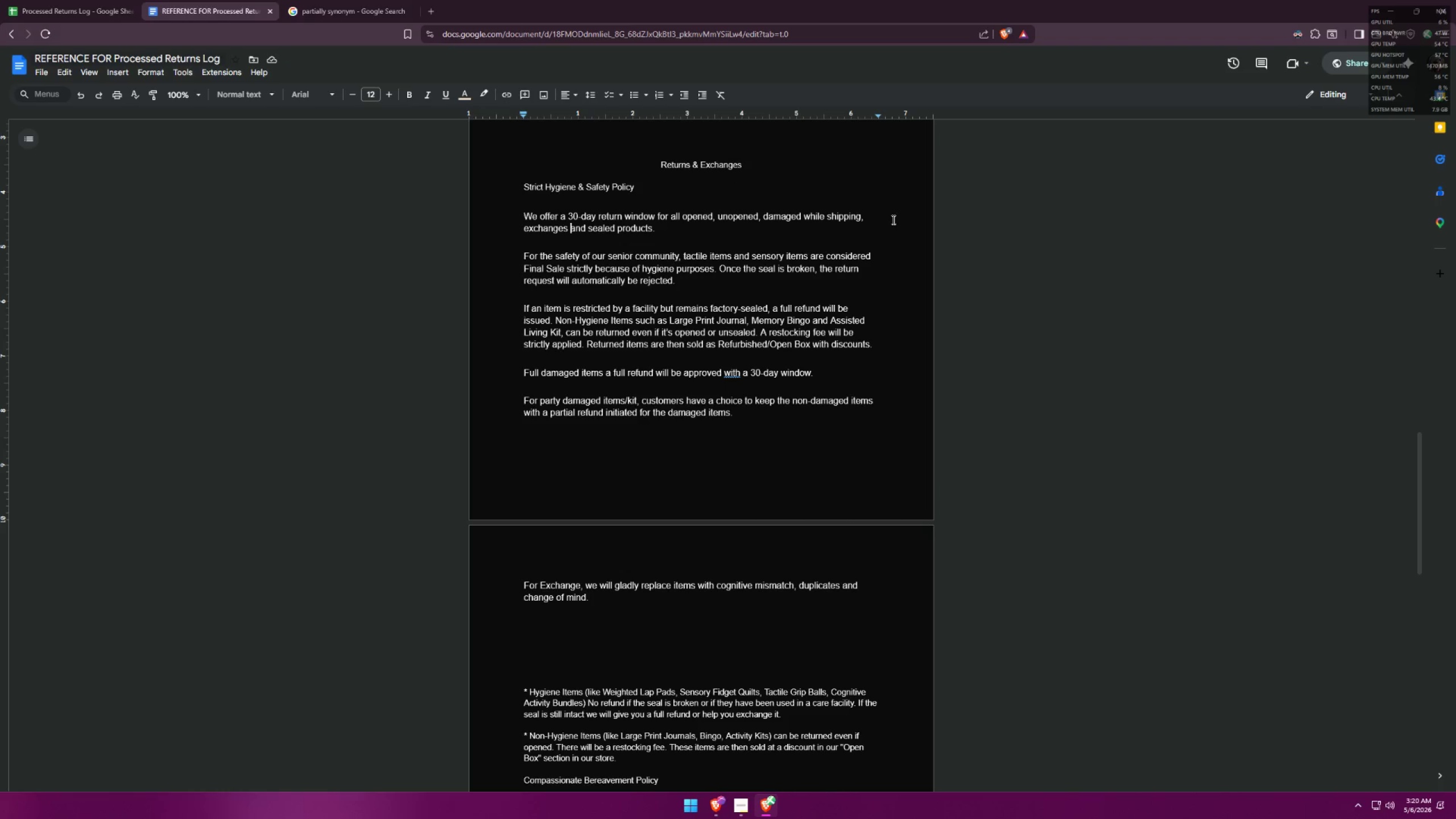 
wait(11.16)
 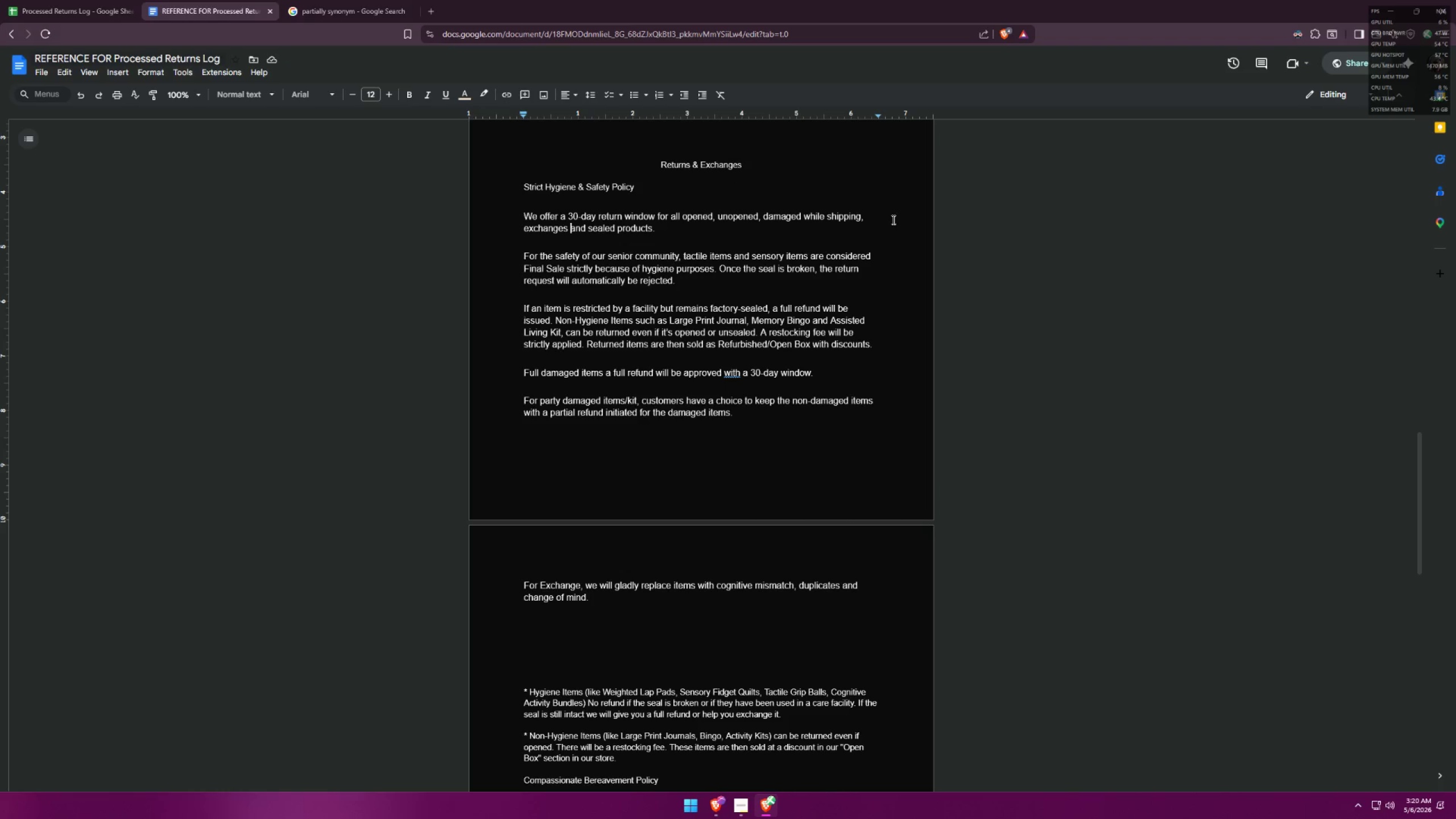 
scroll: coordinate [862, 333], scroll_direction: up, amount: 13.0
 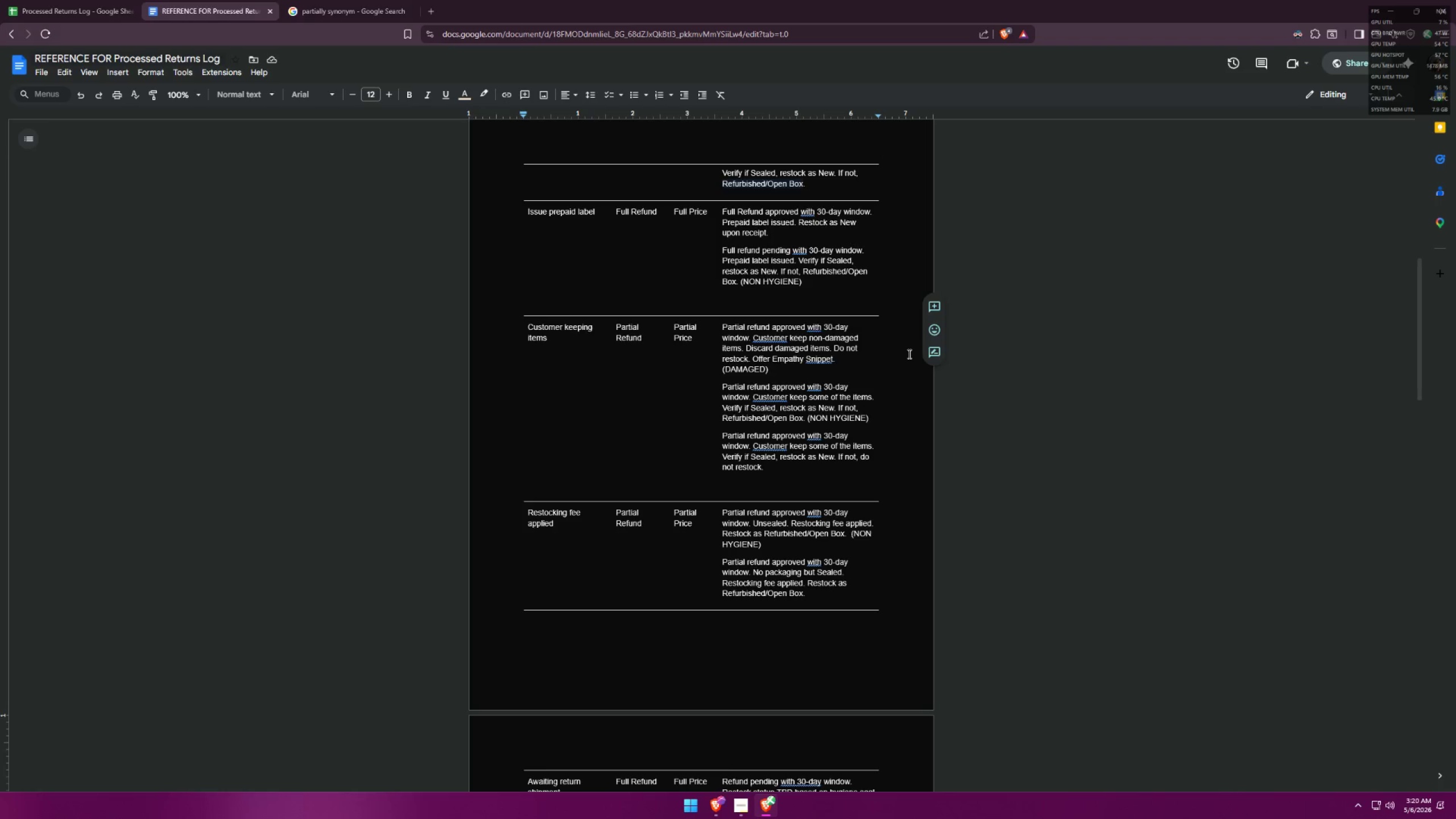 
scroll: coordinate [903, 356], scroll_direction: down, amount: 14.0
 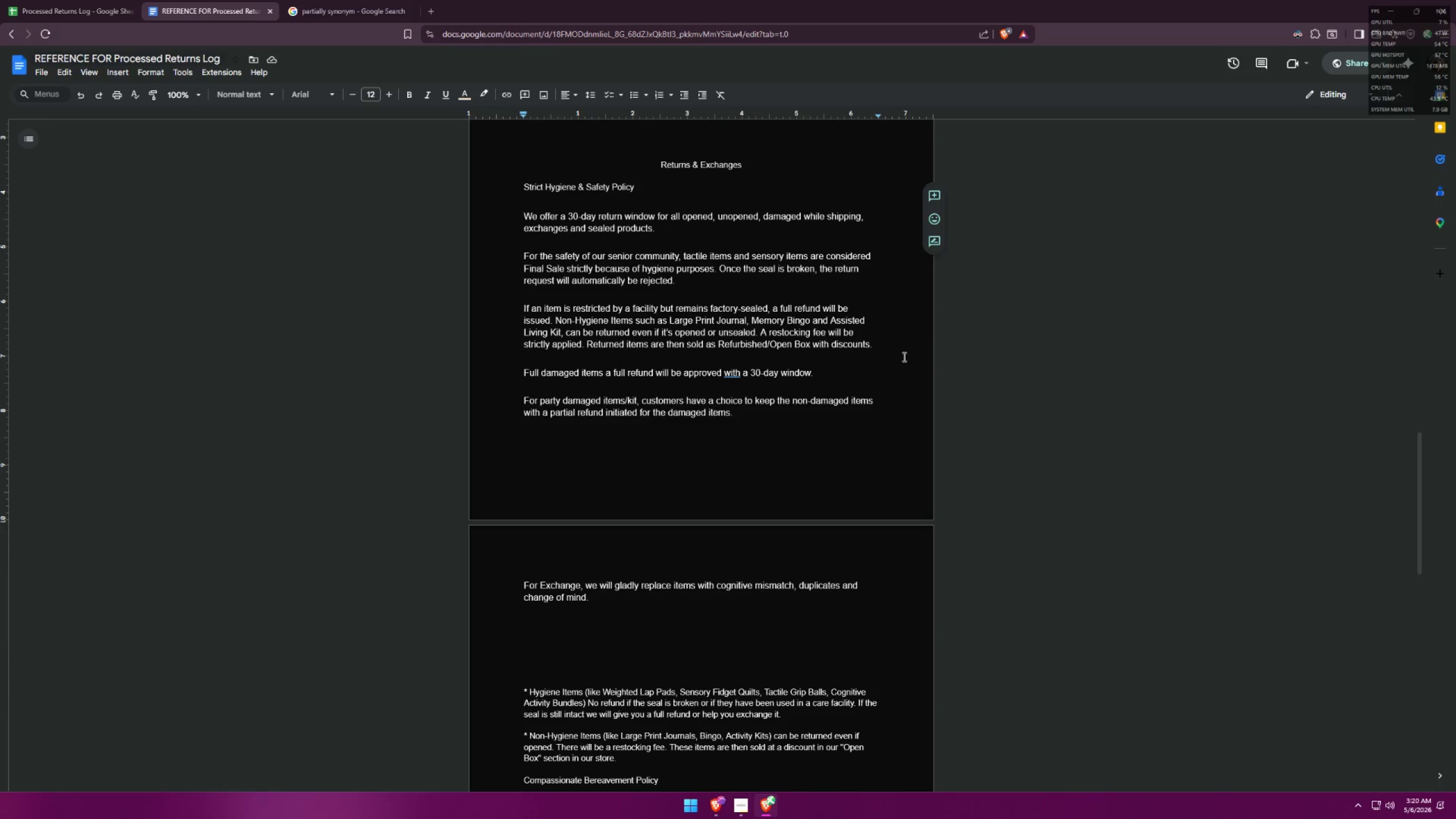 
scroll: coordinate [905, 351], scroll_direction: up, amount: 4.0
 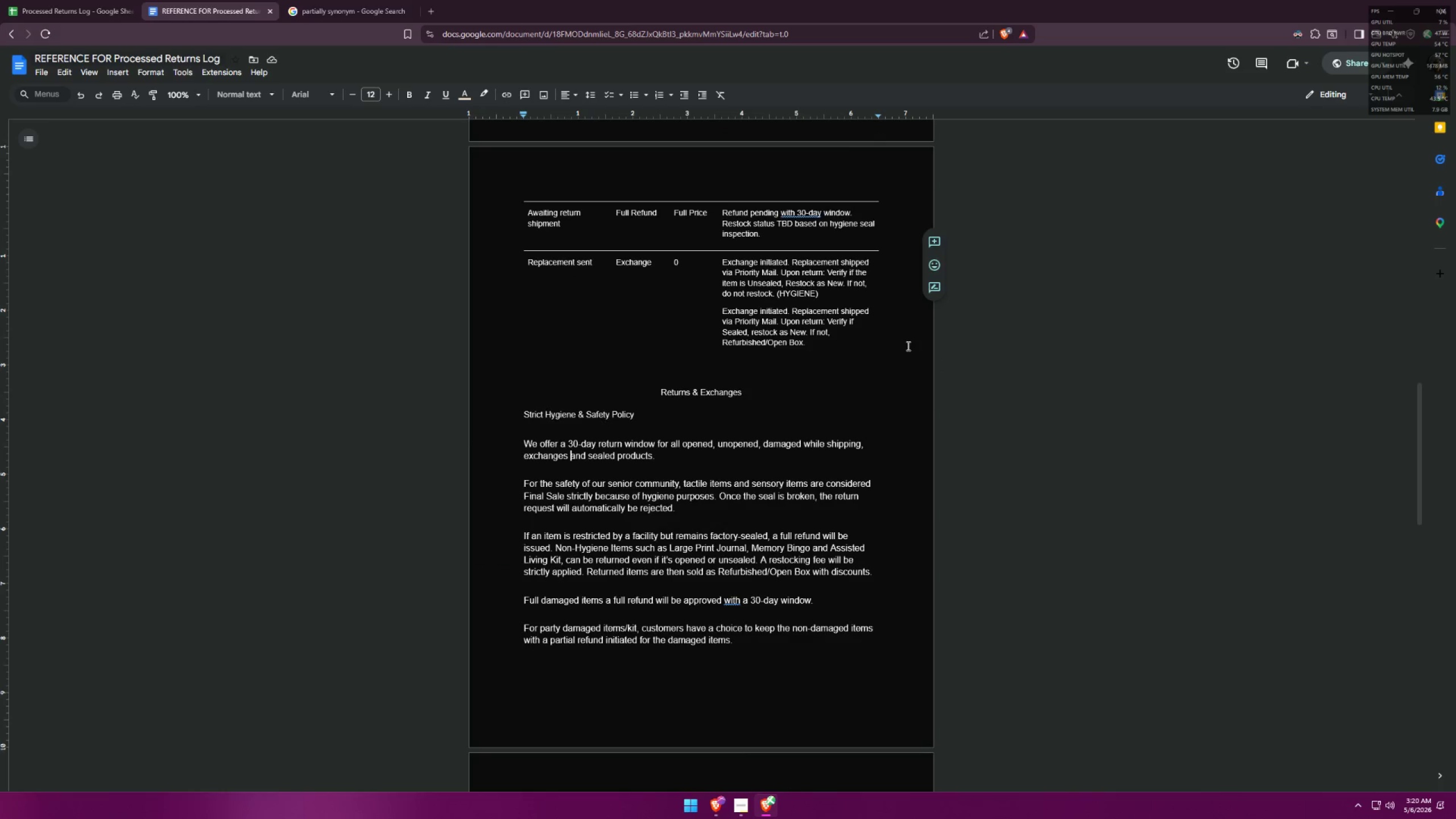 
scroll: coordinate [896, 364], scroll_direction: down, amount: 10.0
 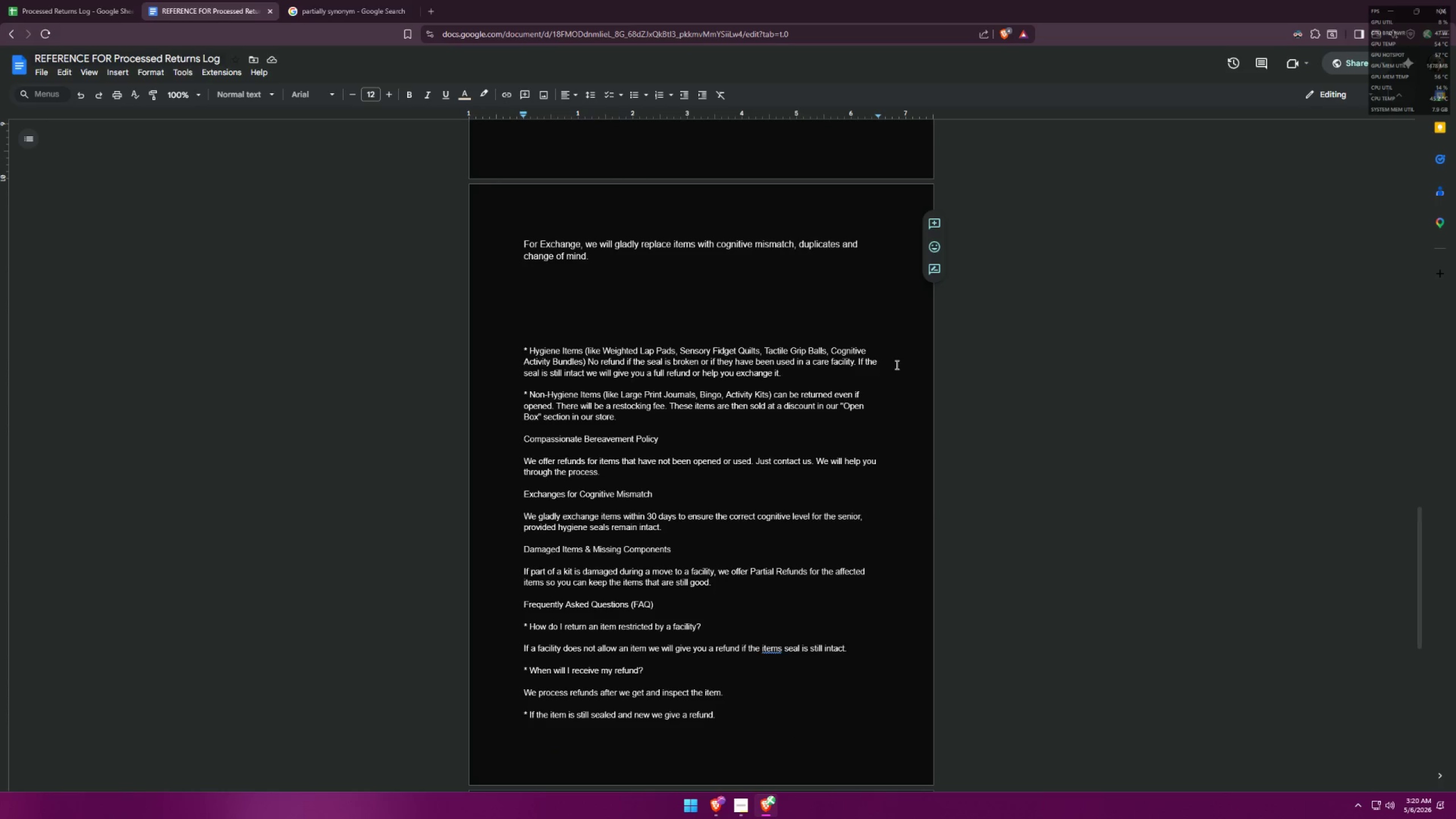 
scroll: coordinate [895, 371], scroll_direction: up, amount: 28.0
 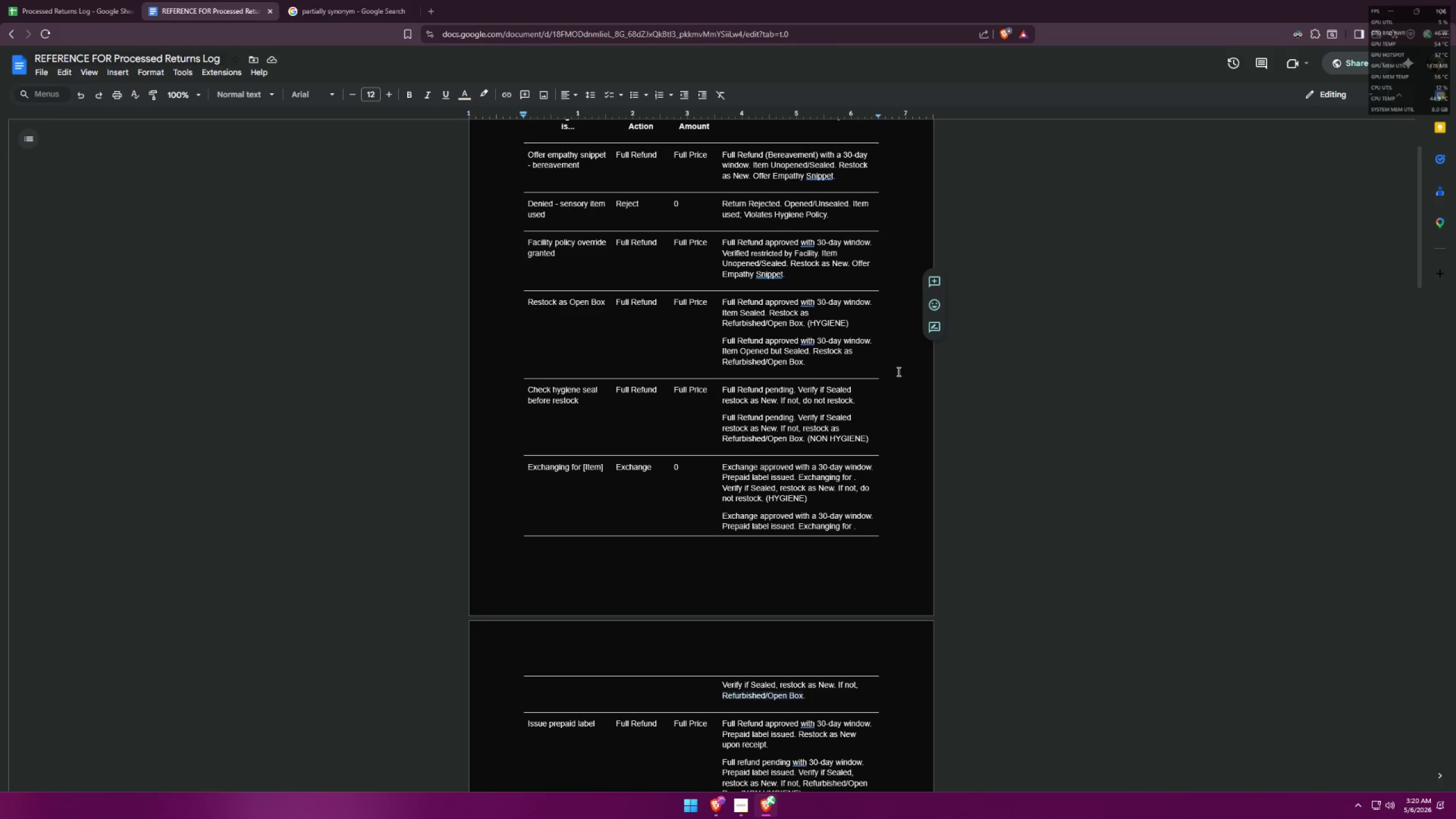 
scroll: coordinate [882, 373], scroll_direction: down, amount: 21.0
 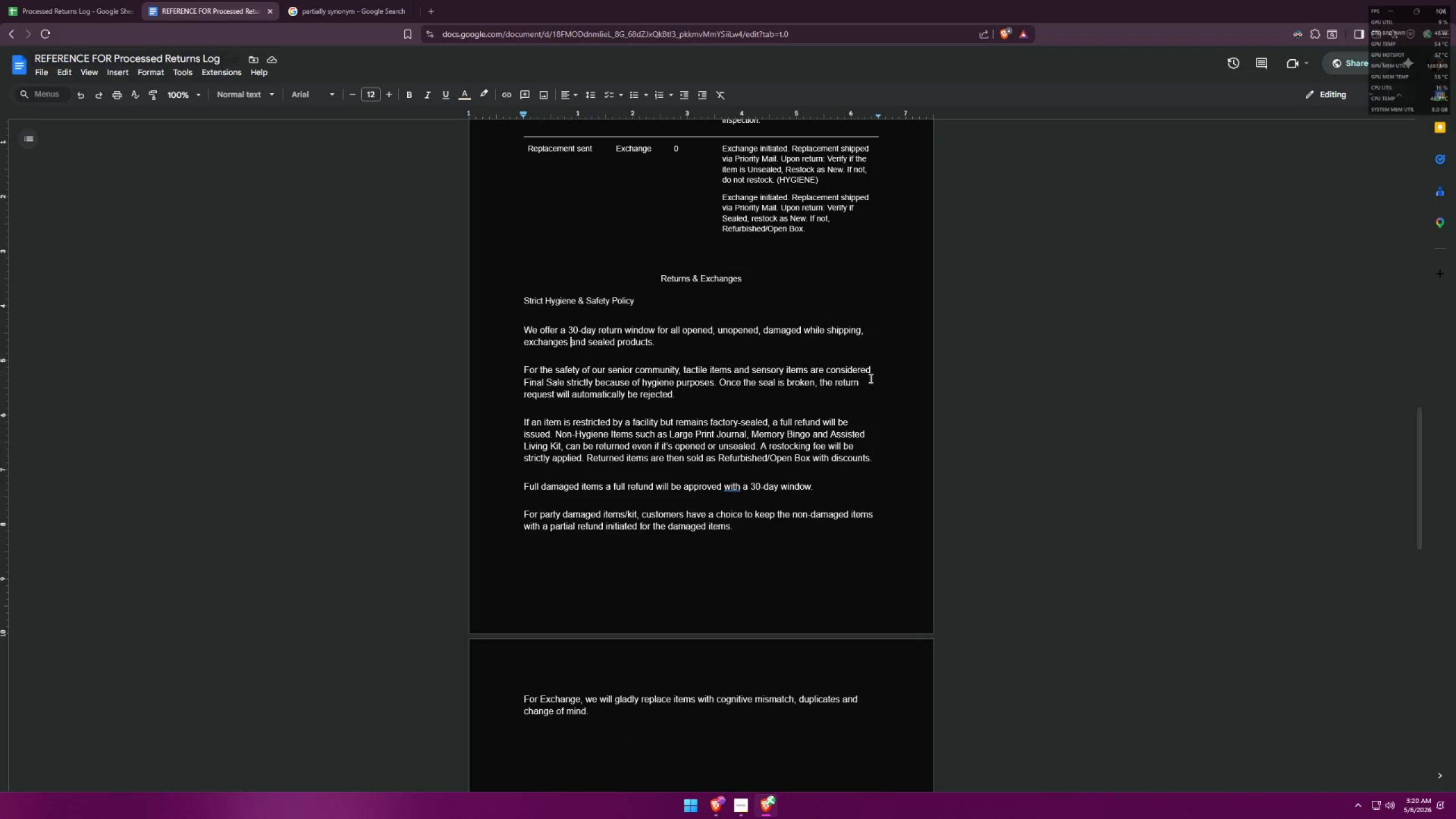 
left_click([731, 355])
 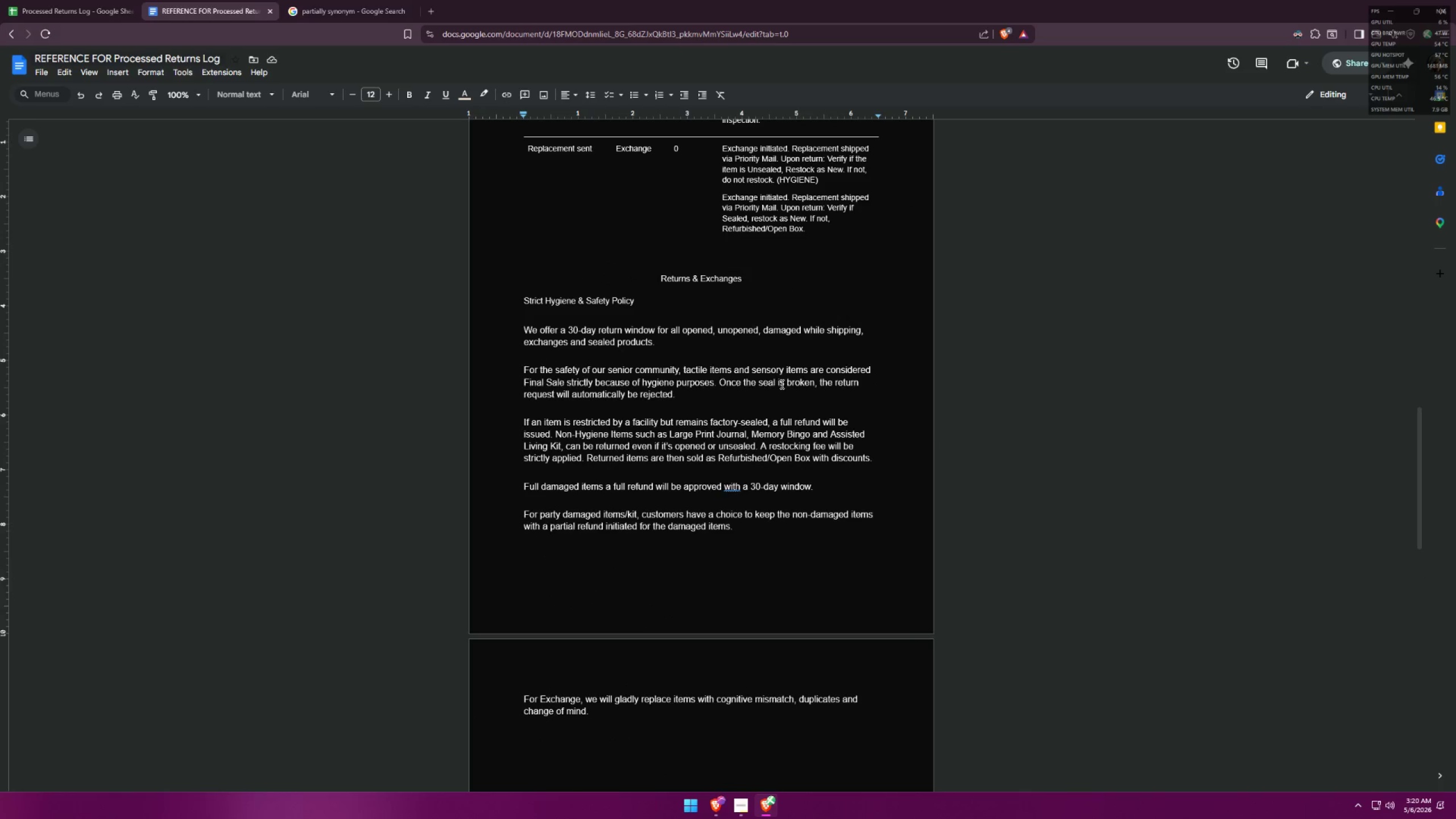 
left_click([814, 384])
 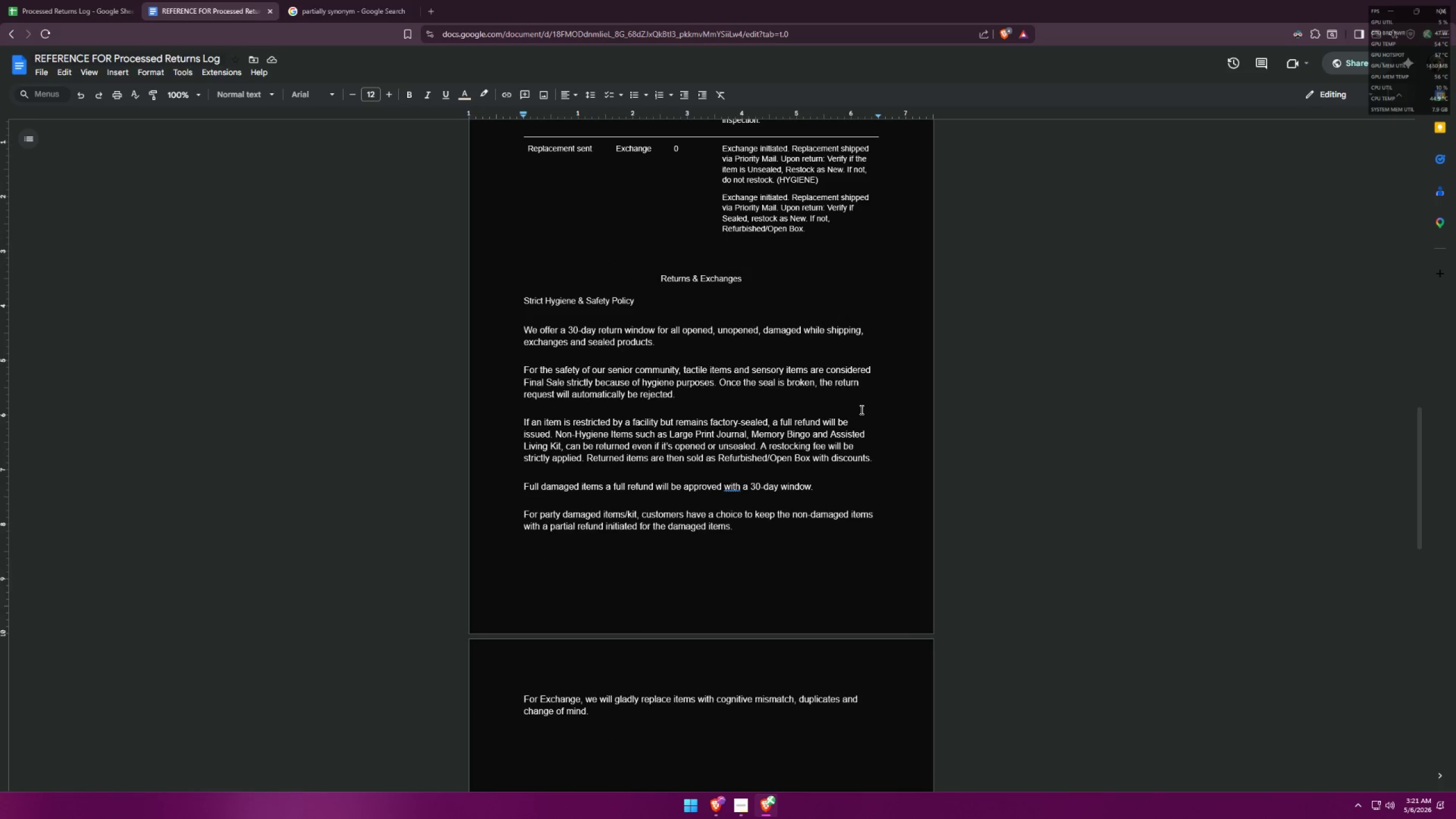 
type( or Hygiene )
 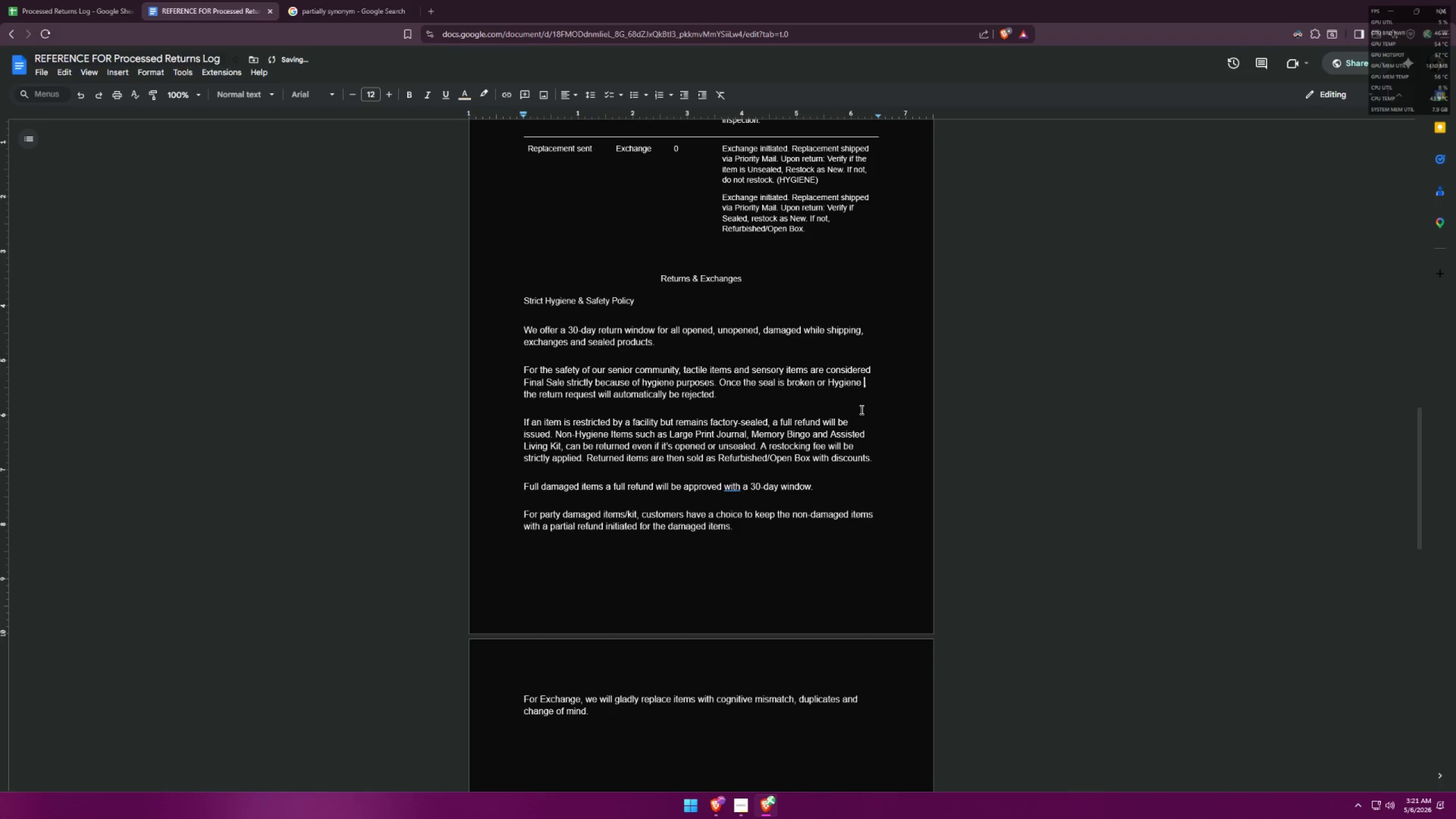 
key(Backspace)
key(Backspace)
key(Backspace)
key(Backspace)
key(Backspace)
key(Backspace)
key(Backspace)
key(Backspace)
type(vop)
key(Backspace)
key(Backspace)
type(iolates our hygiene policy.)
key(Backspace)
type(,)
 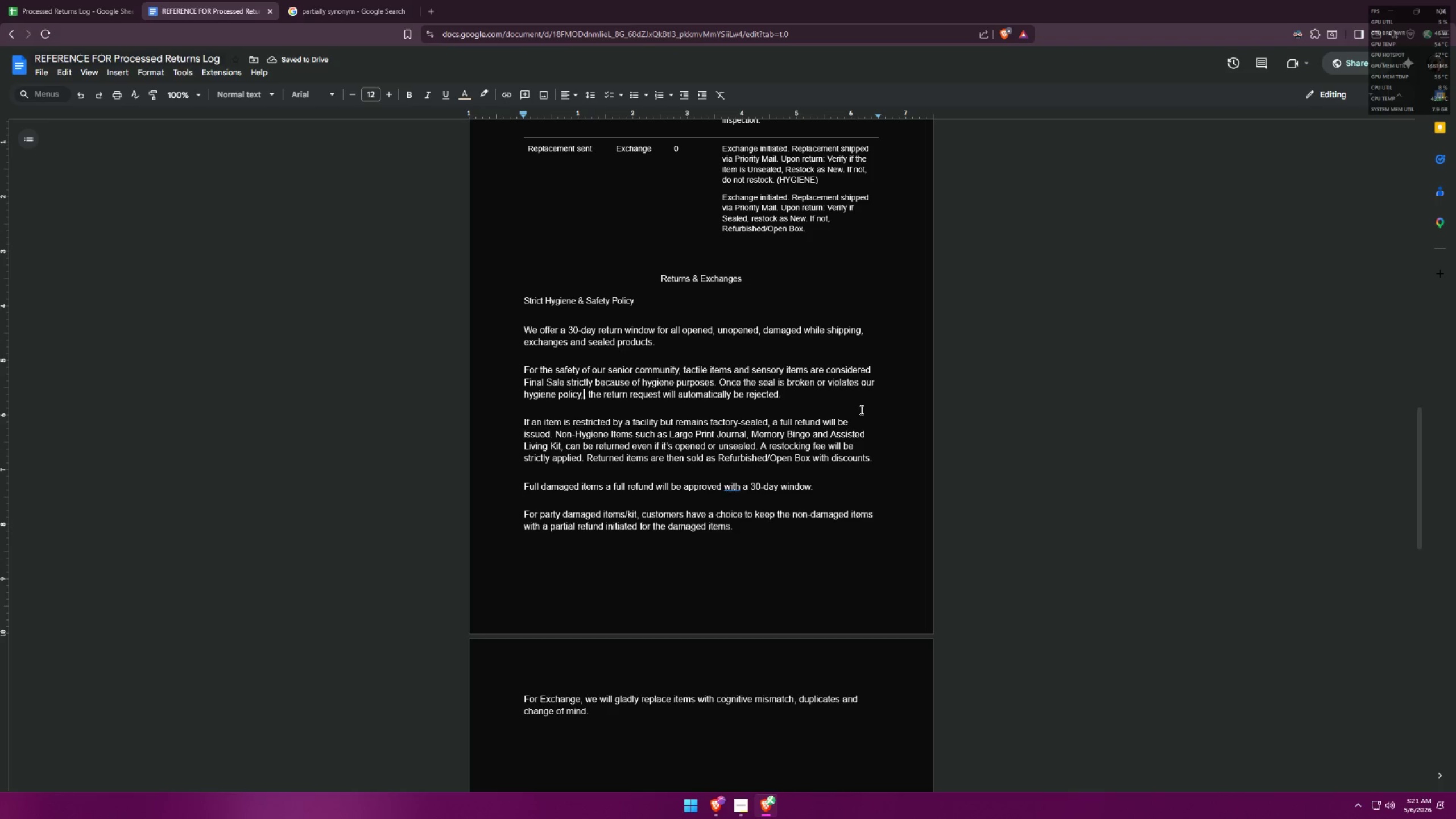 
wait(5.78)
 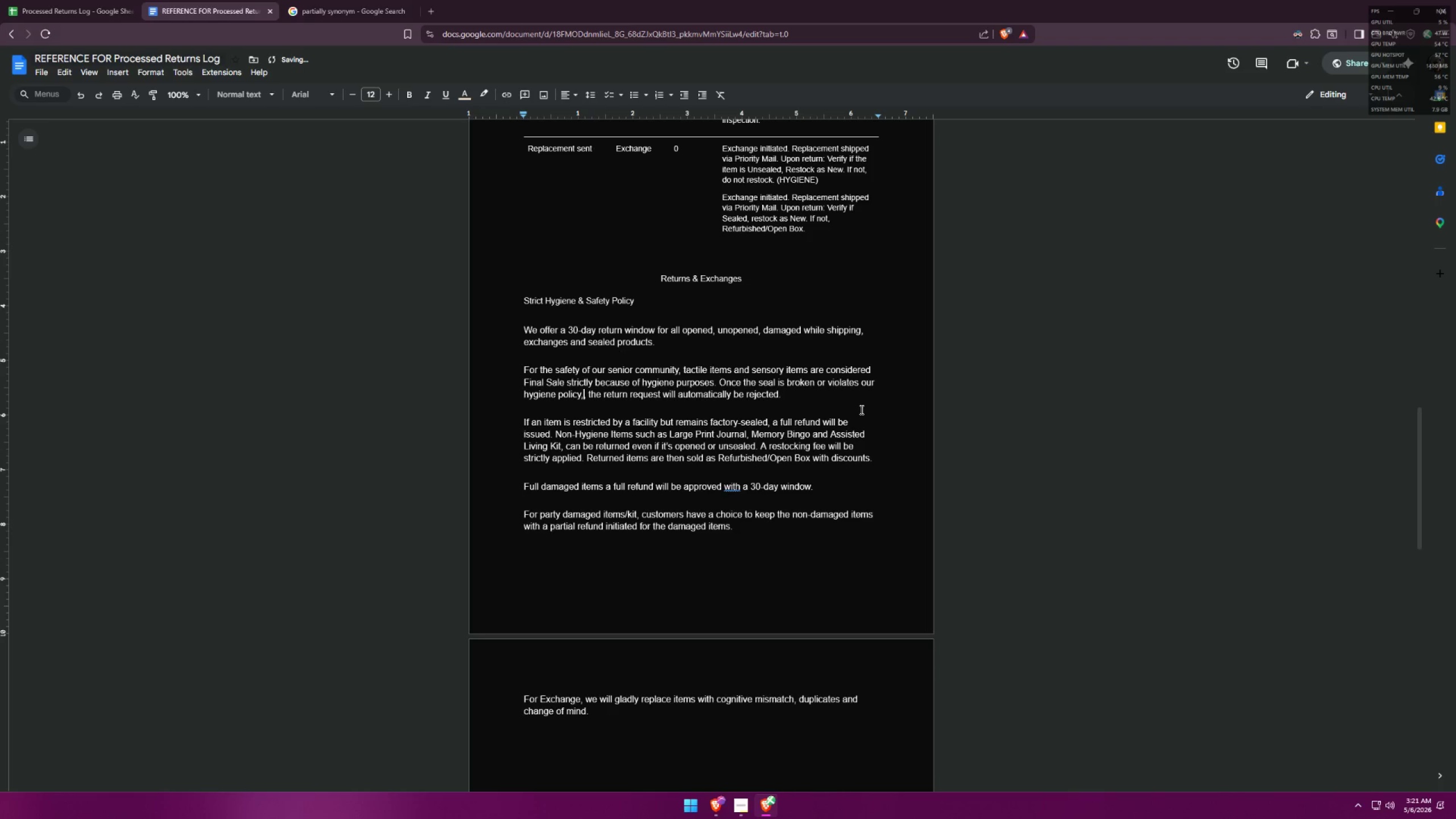 
key(Backspace)
 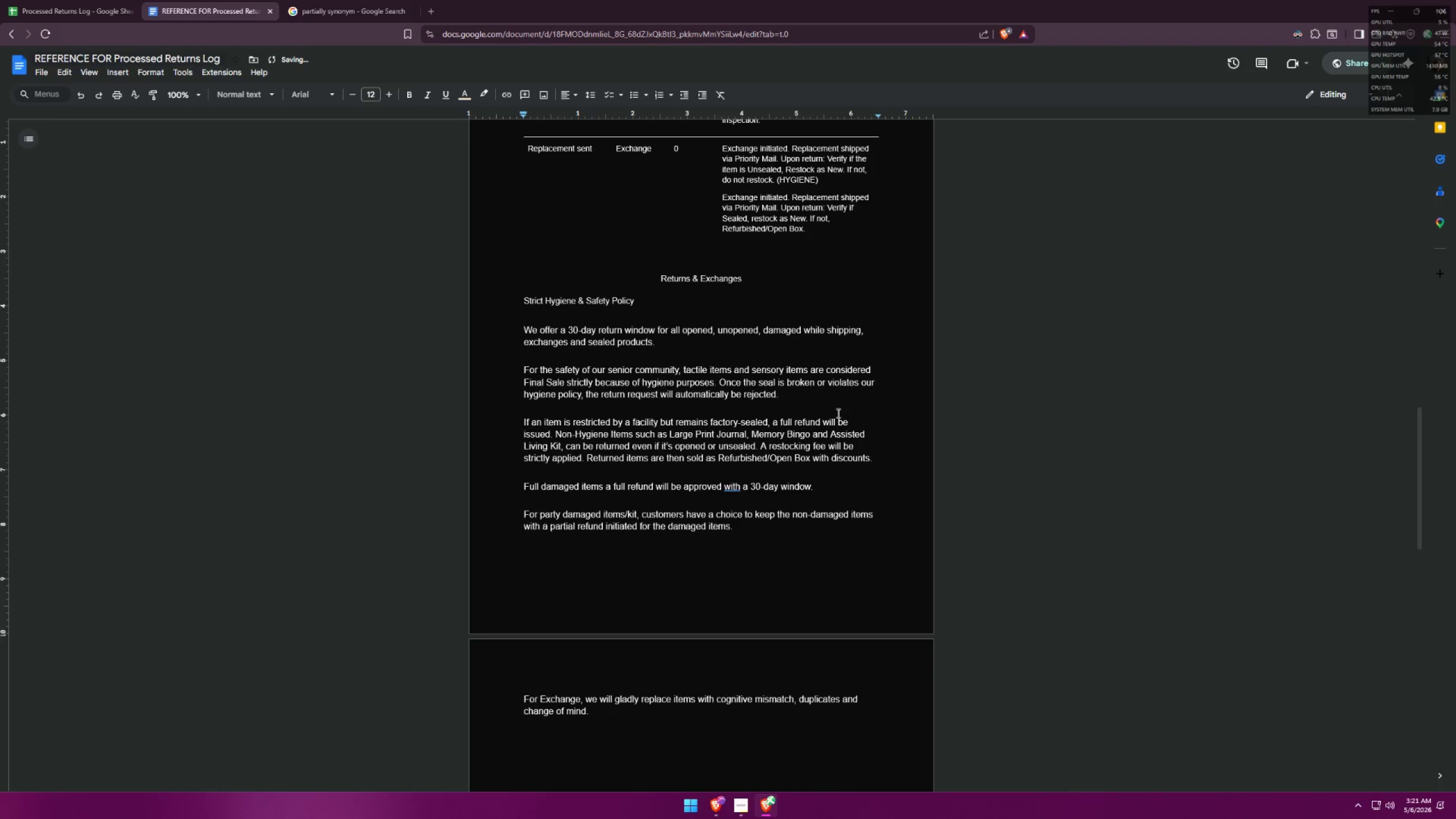 
left_click([831, 412])
 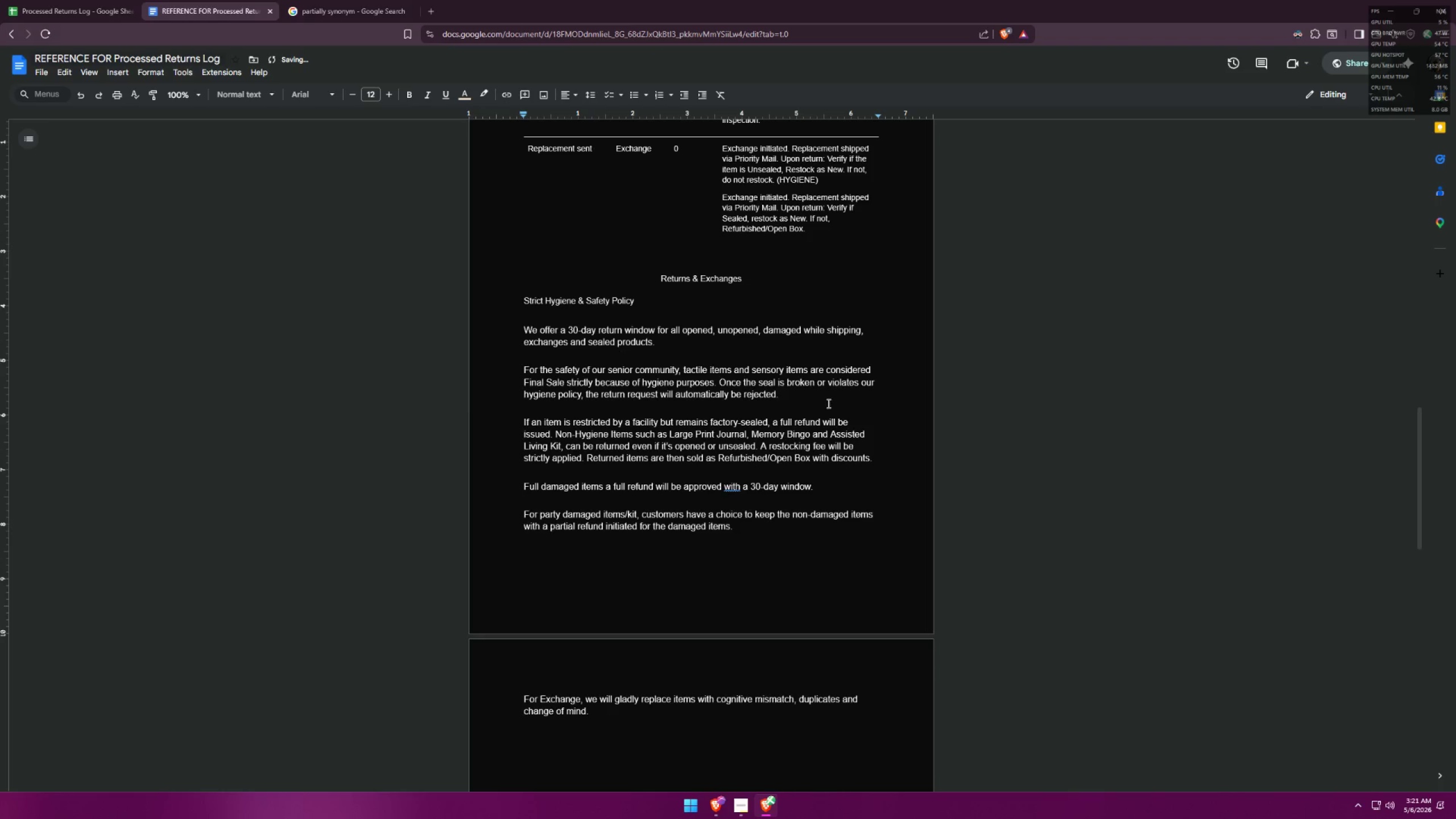 
left_click([828, 403])
 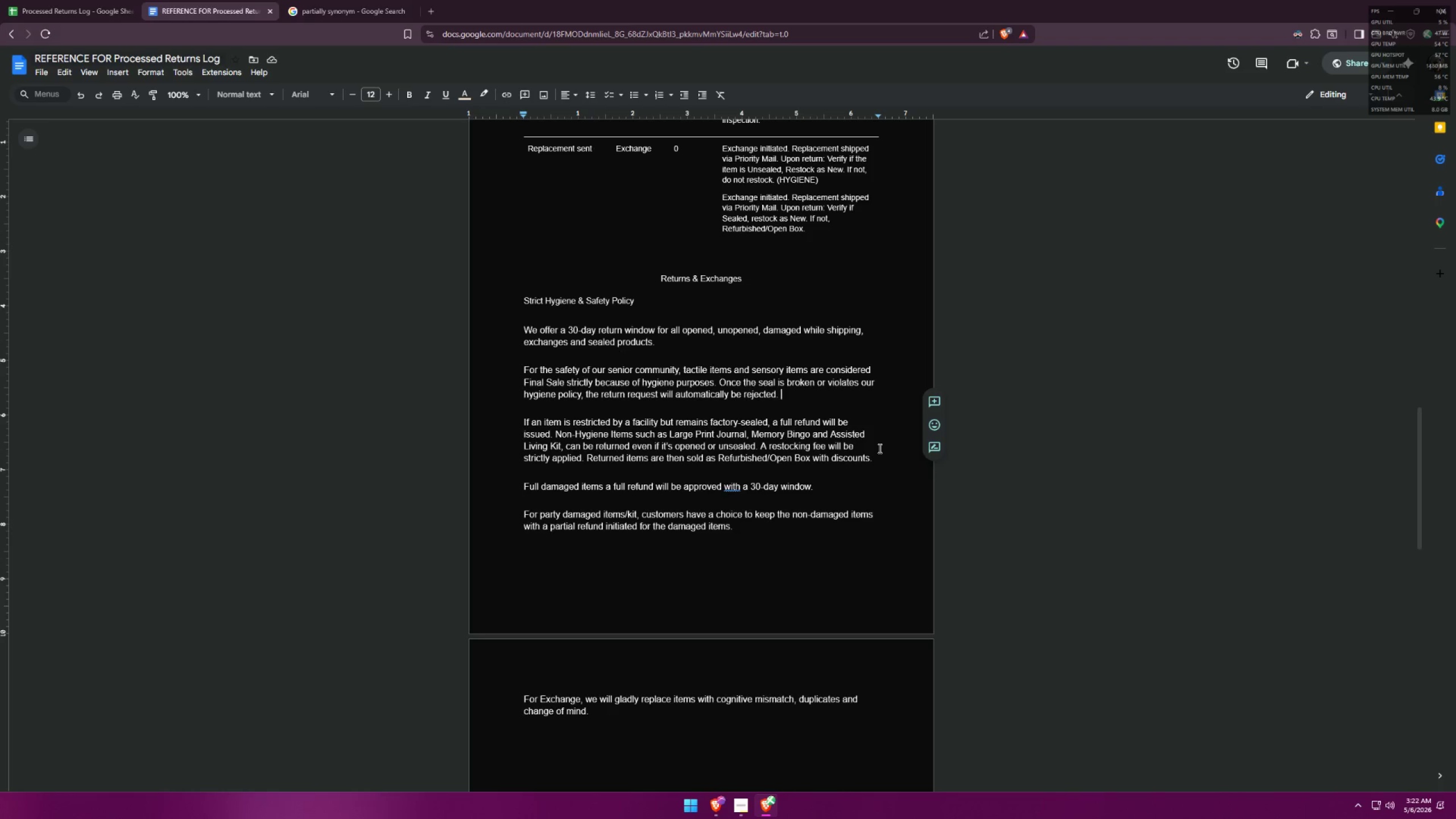 
wait(46.22)
 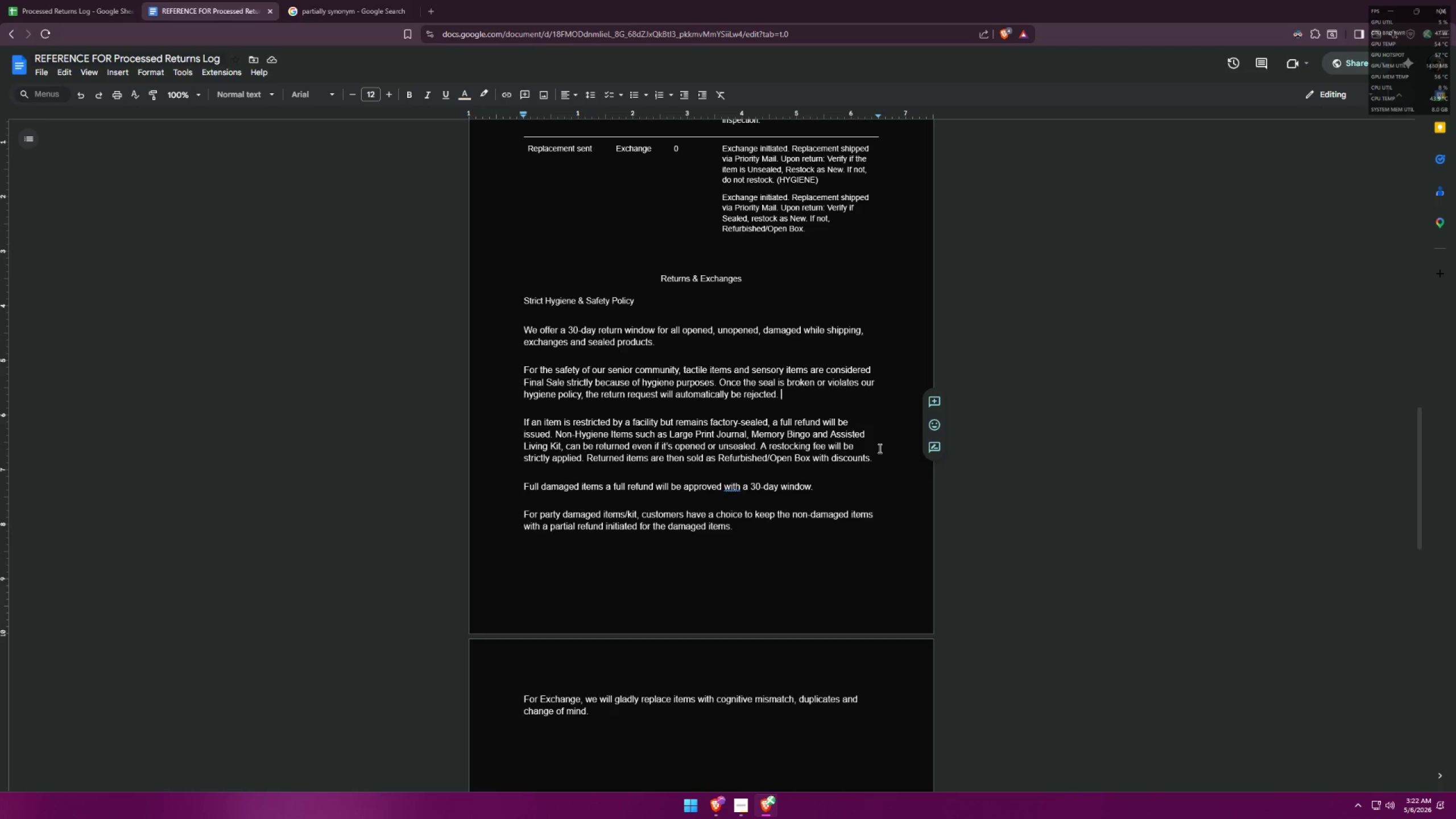 
left_click([653, 458])
 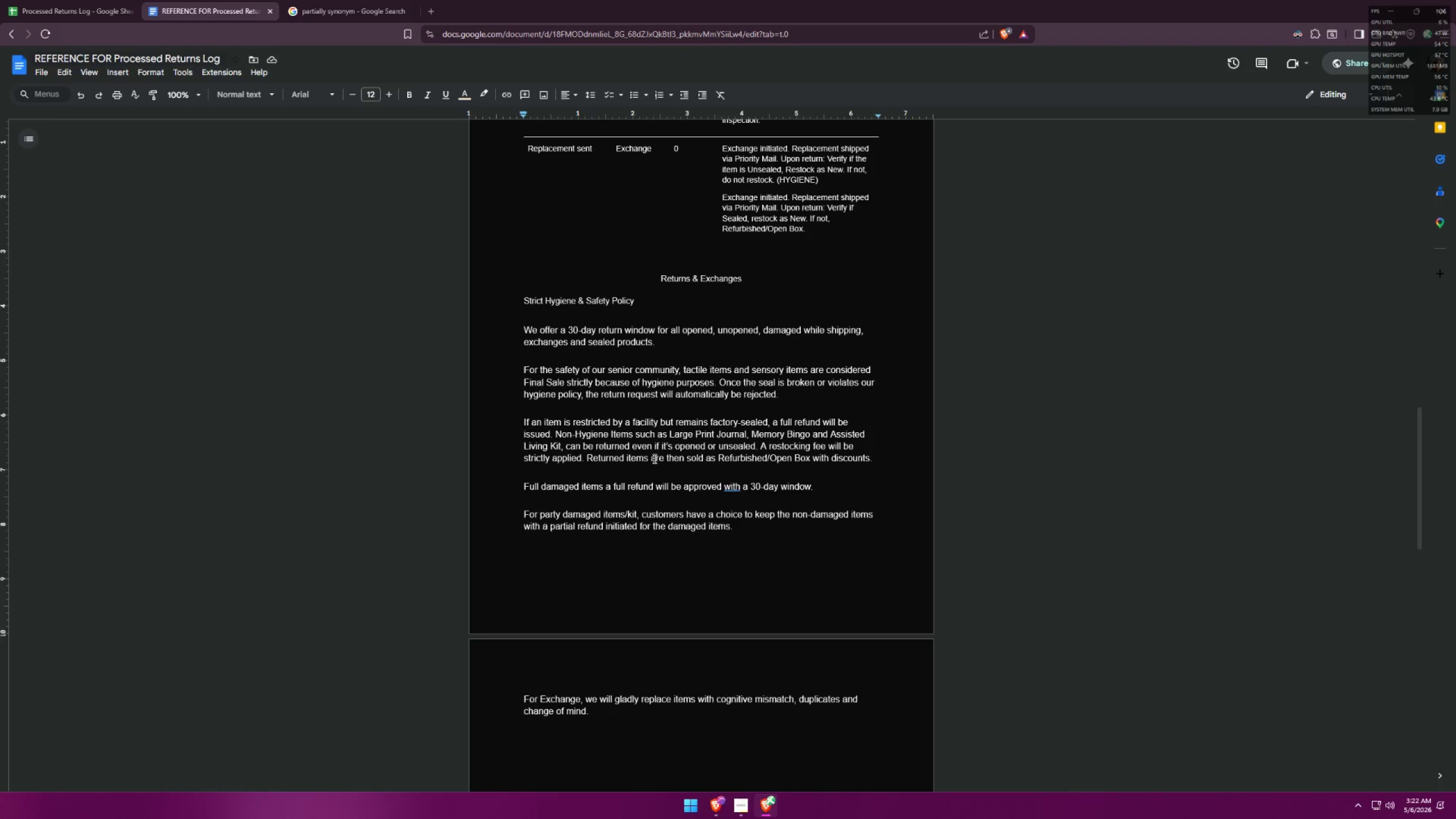 
left_click([649, 458])
 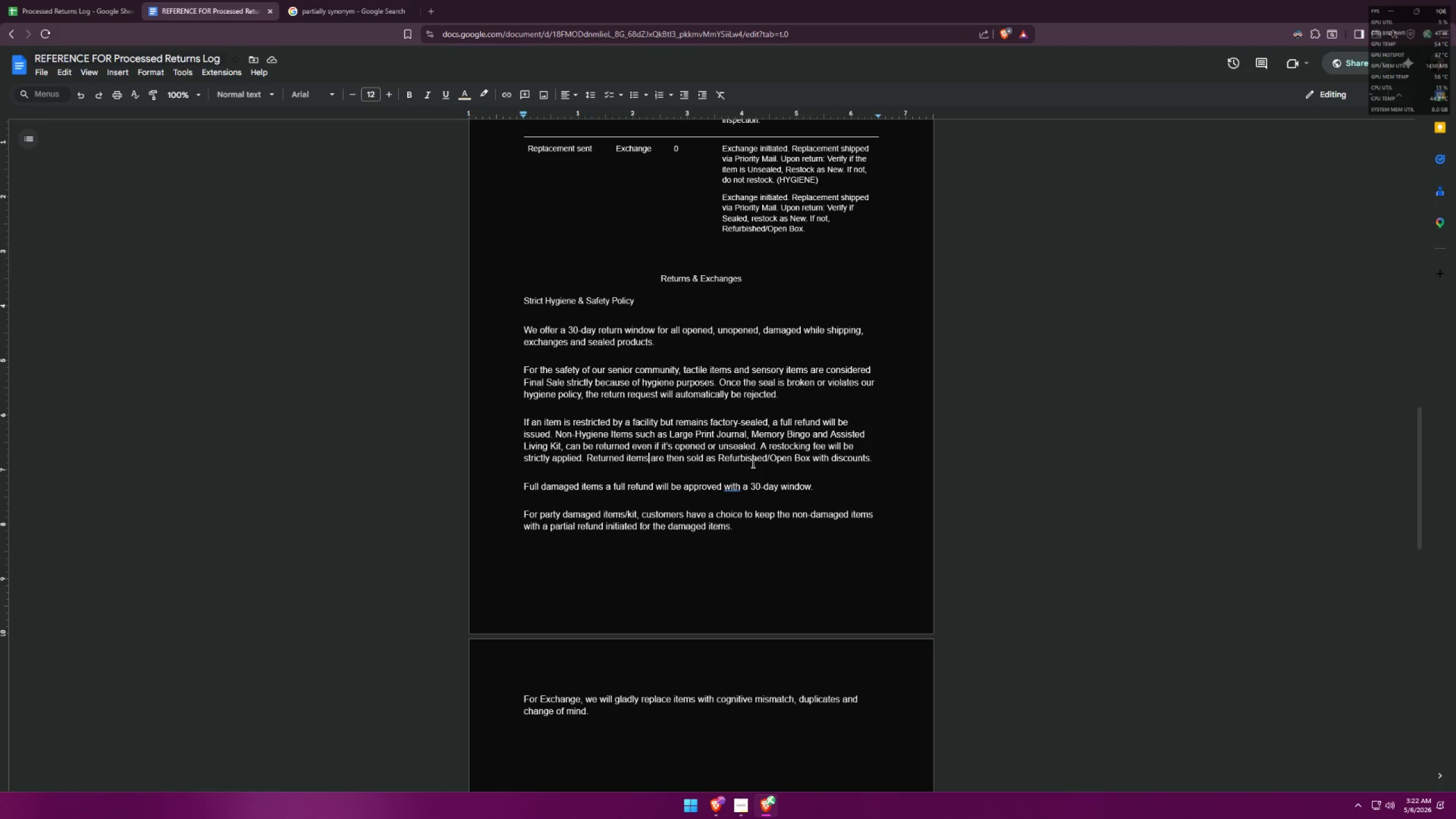 
type( that )
key(Backspace)
 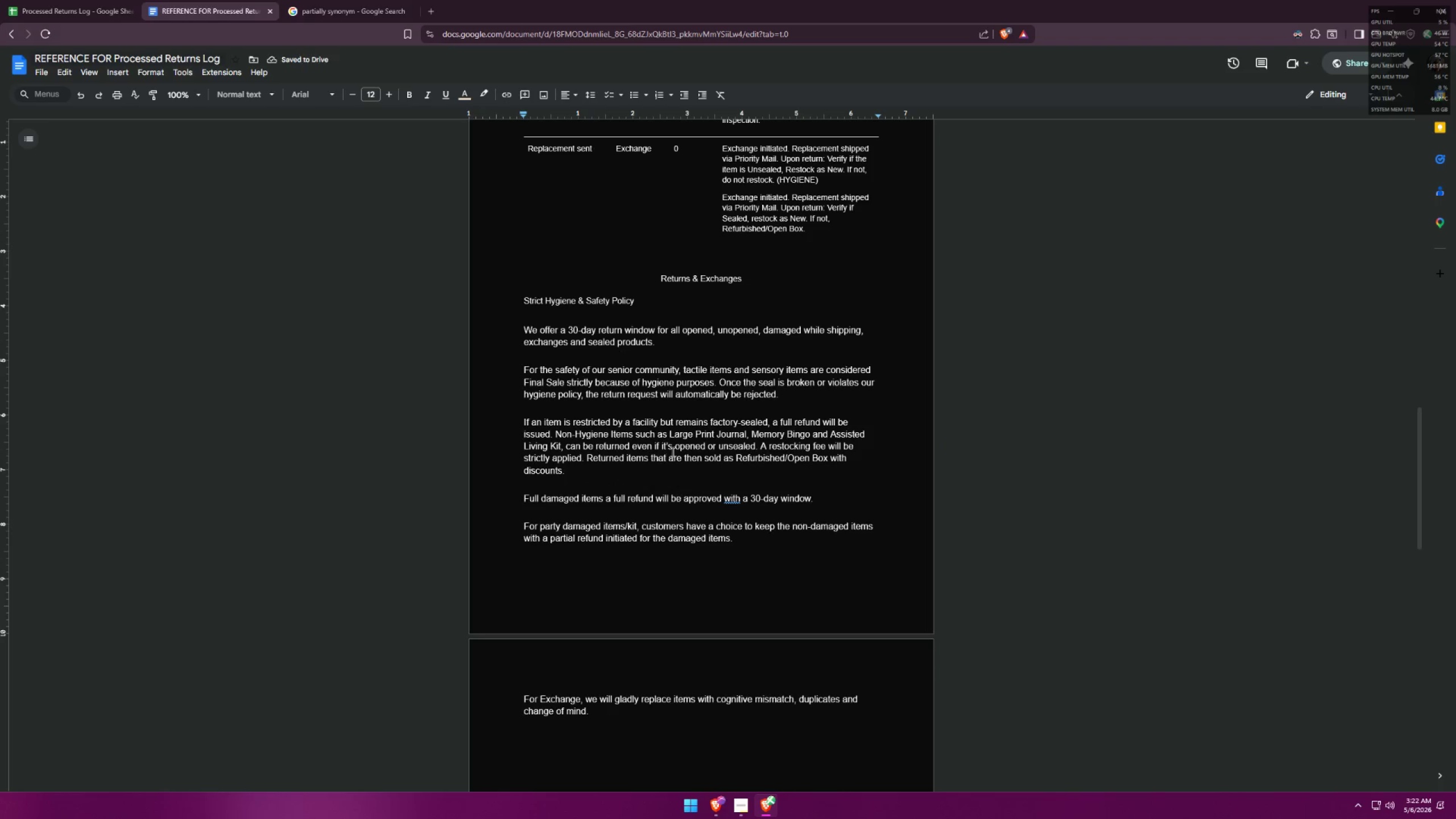 
left_click([682, 457])
 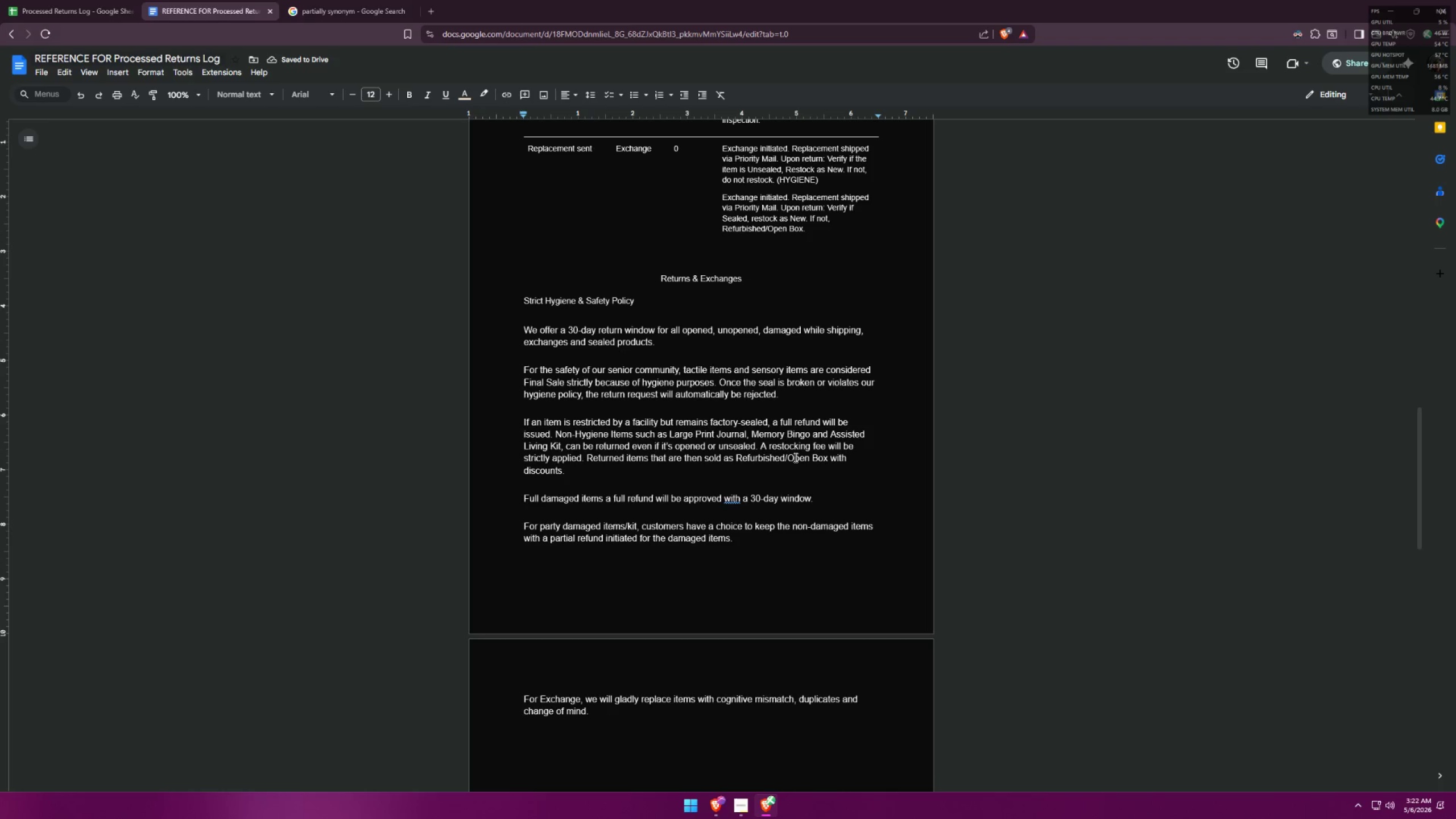 
type( opened)
 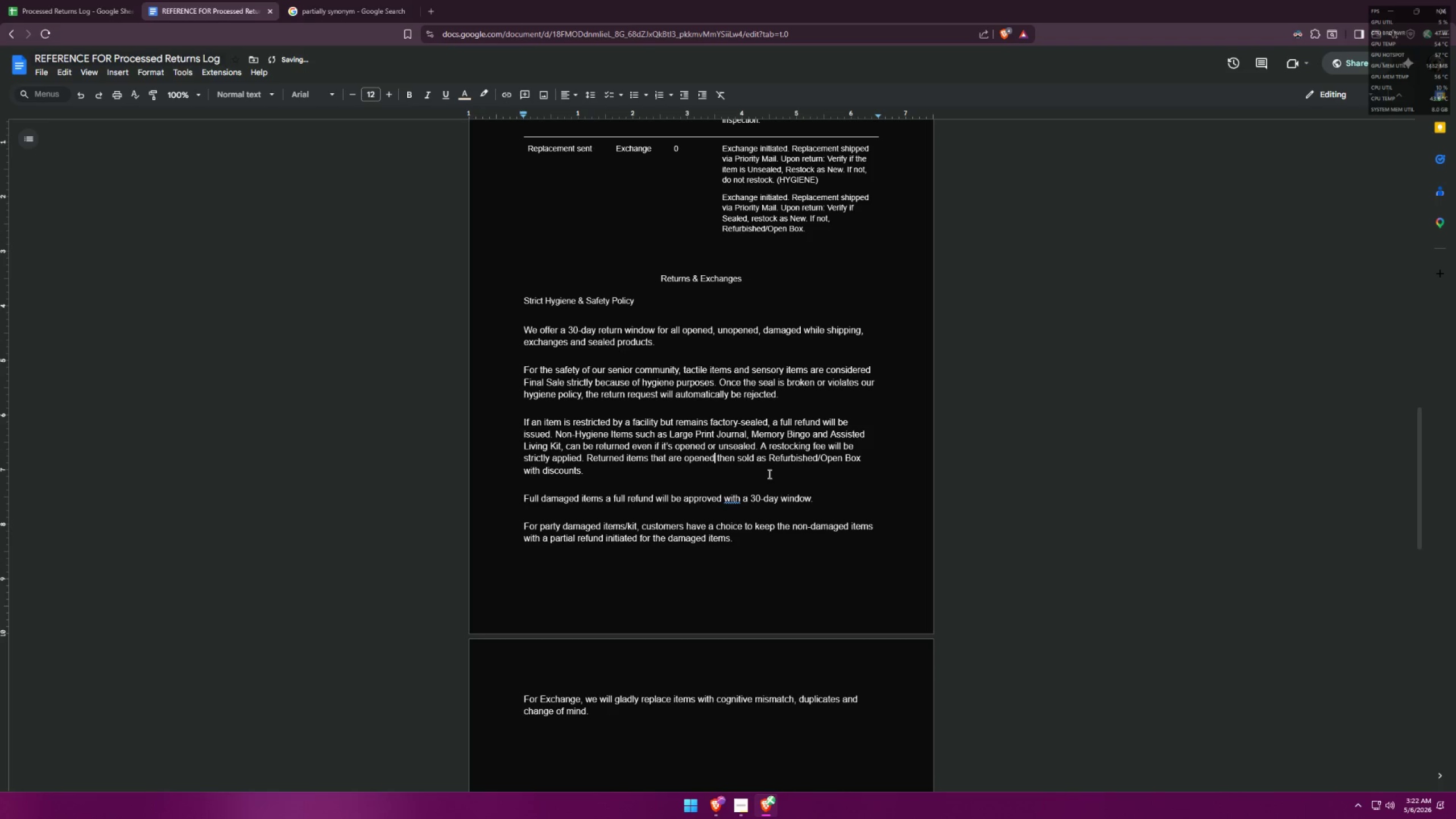 
left_click_drag(start_coordinate=[737, 460], to_coordinate=[720, 458])
 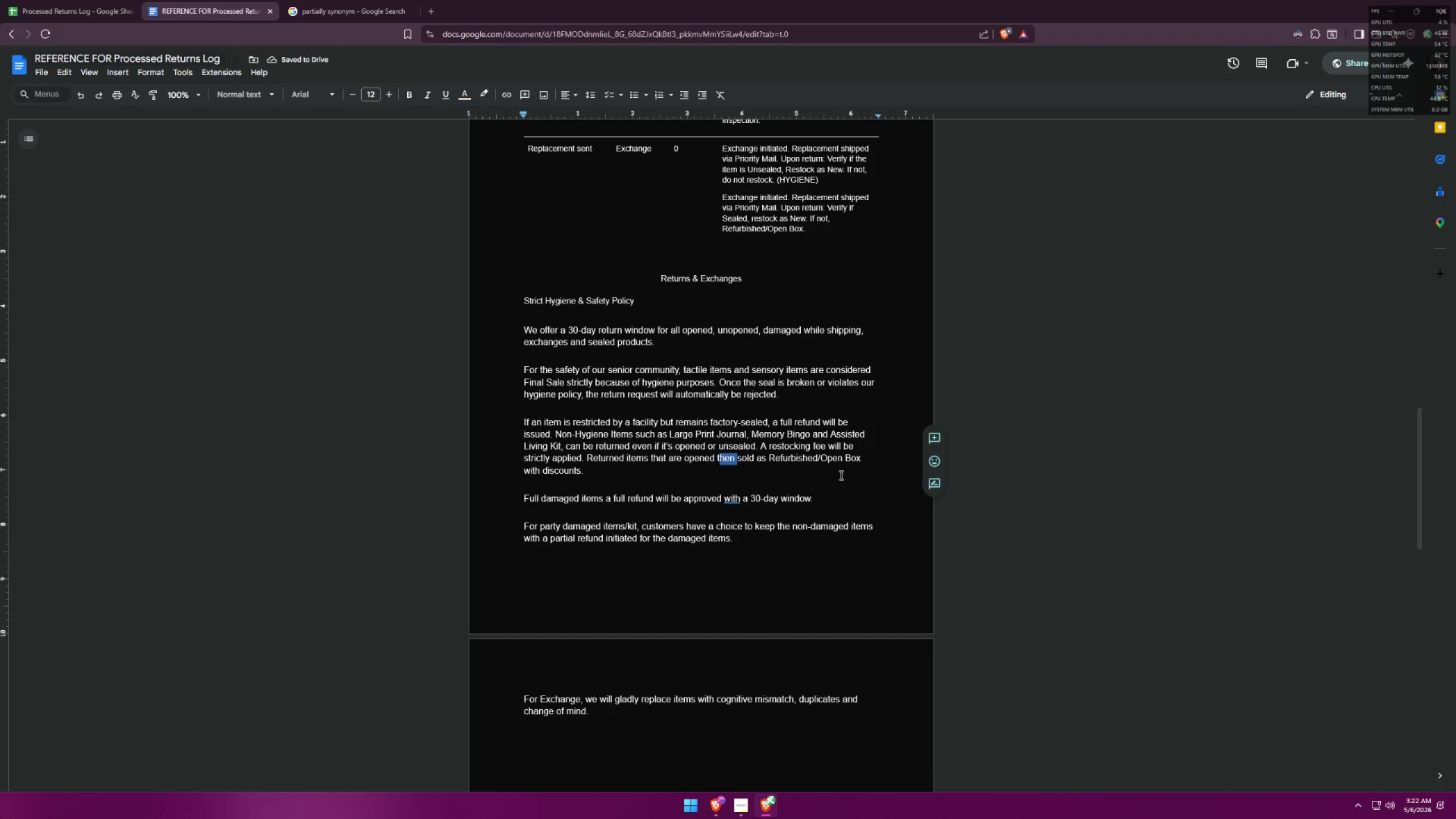 
key(Backspace)
key(Backspace)
key(Backspace)
type(/ )
key(Backspace)
type(unsealed will be )
 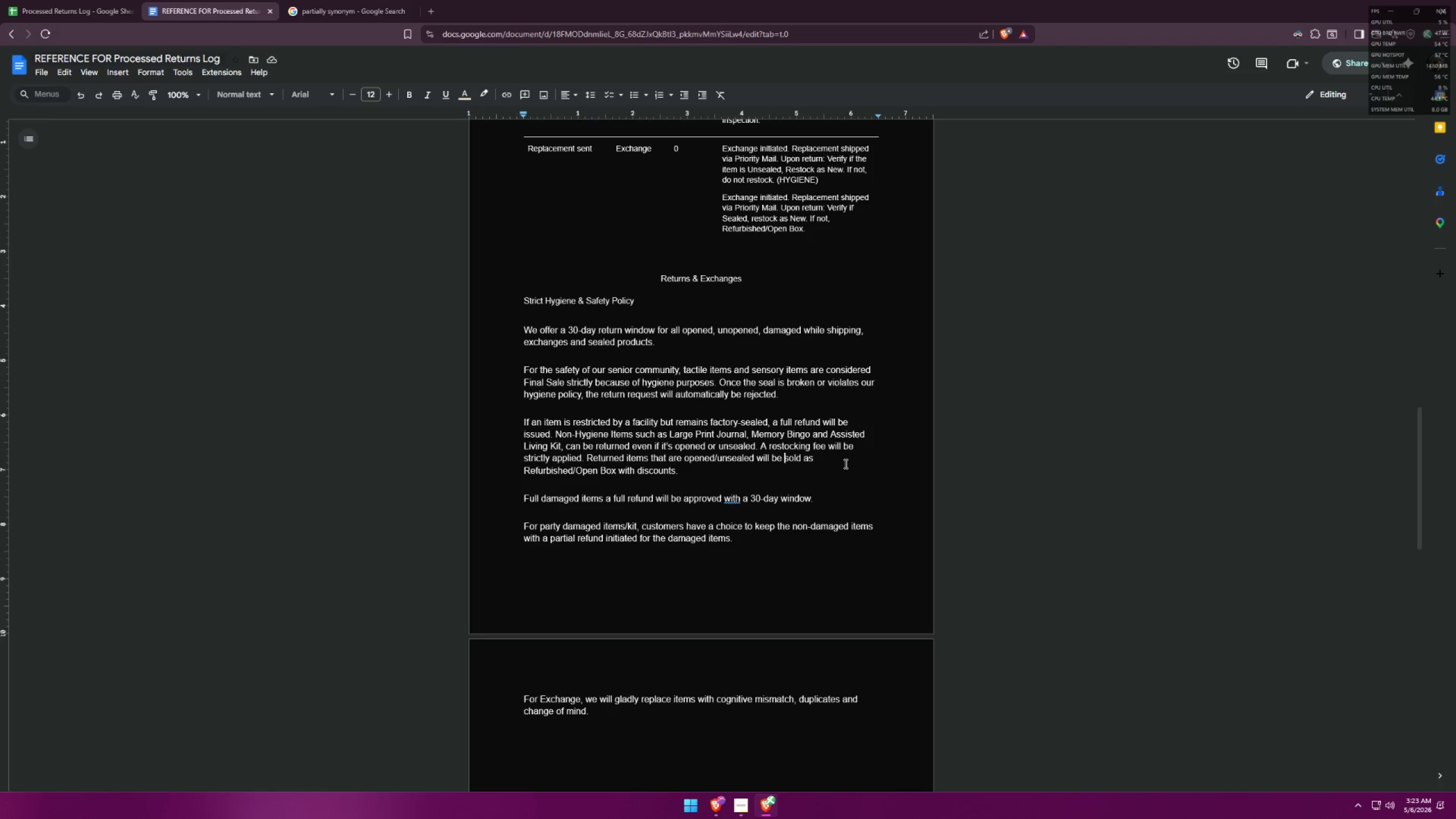 
wait(57.14)
 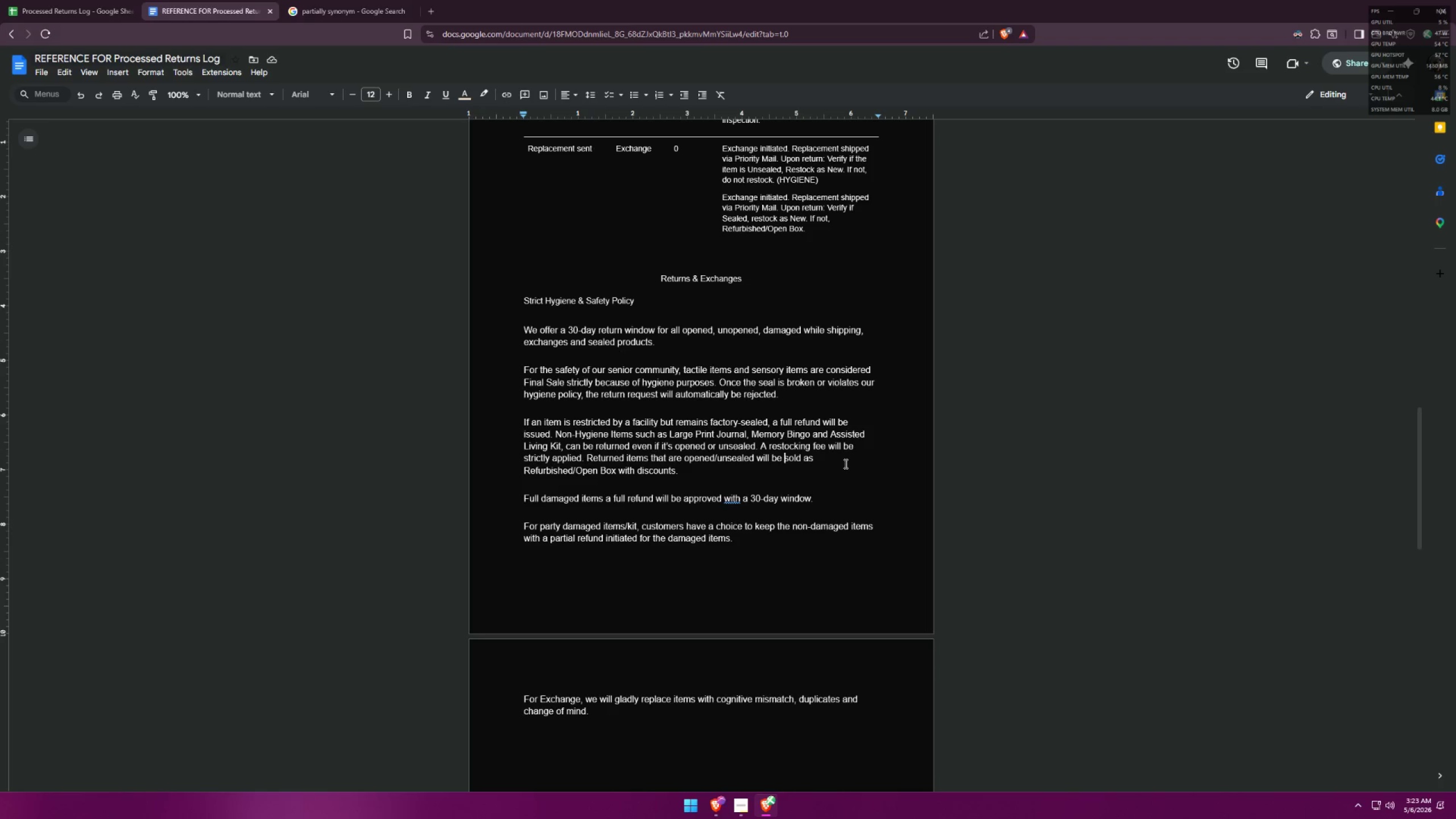 
left_click([683, 475])
 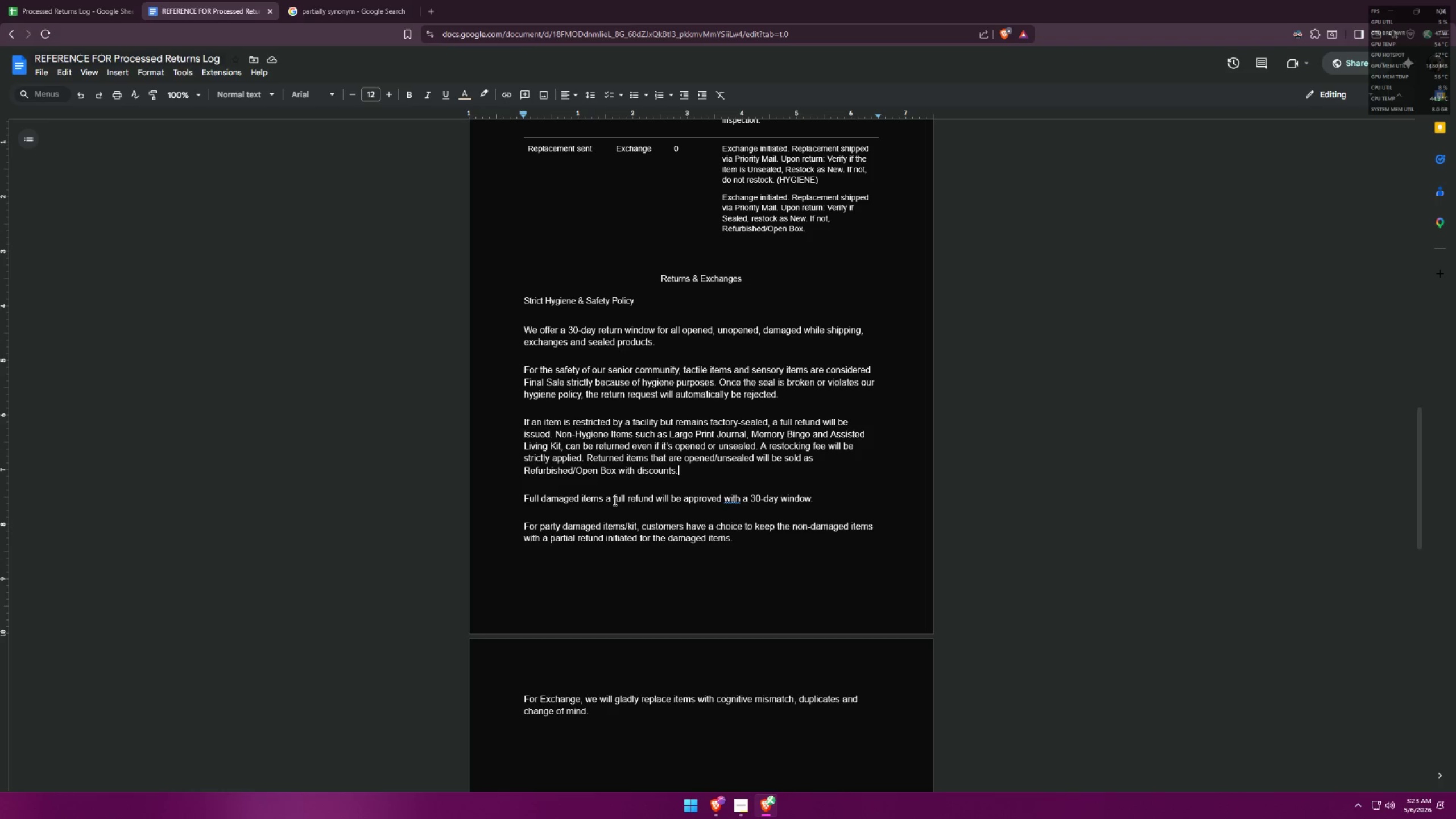 
wait(7.16)
 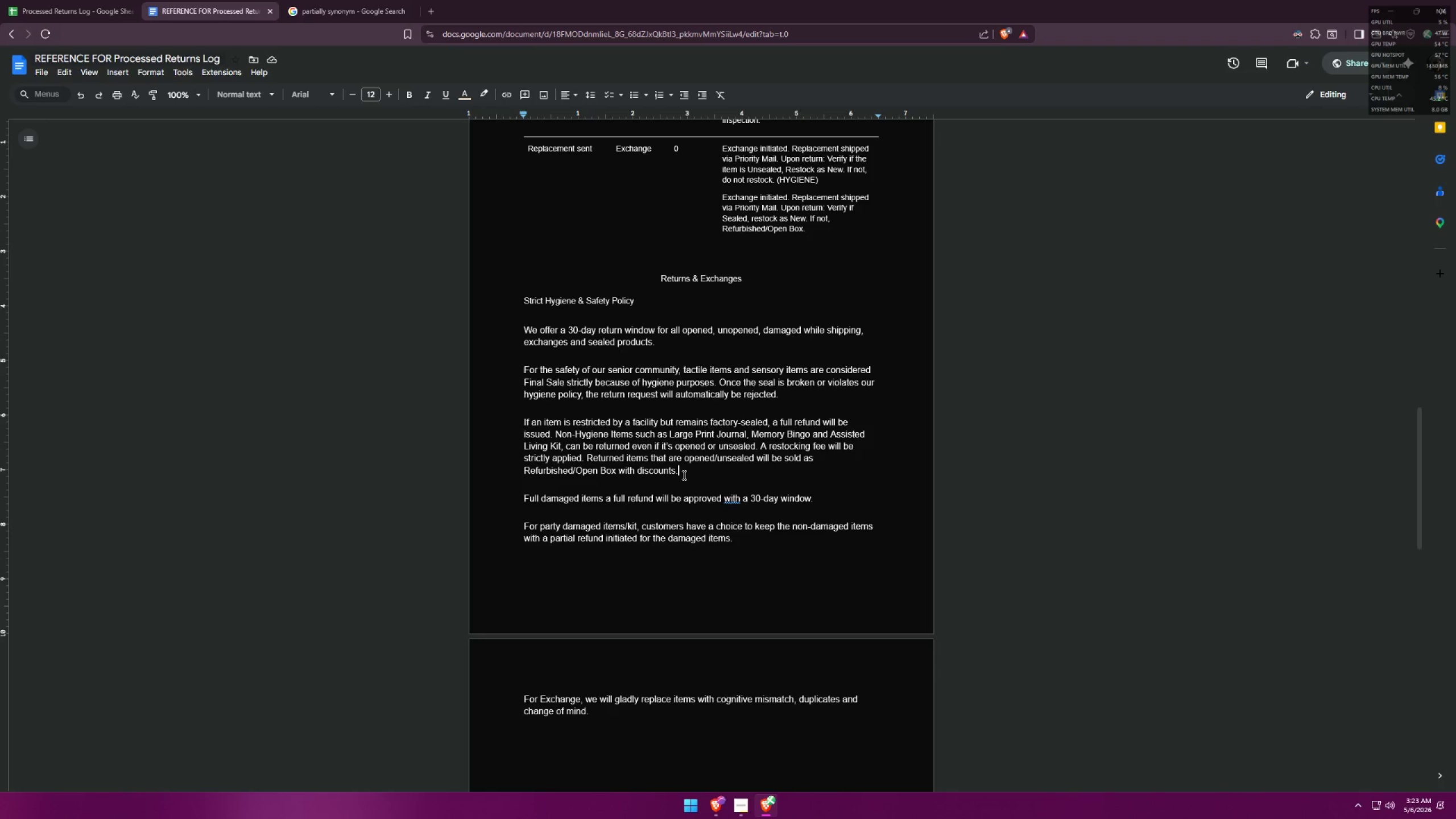 
key(Backspace)
key(Backspace)
type(have )
 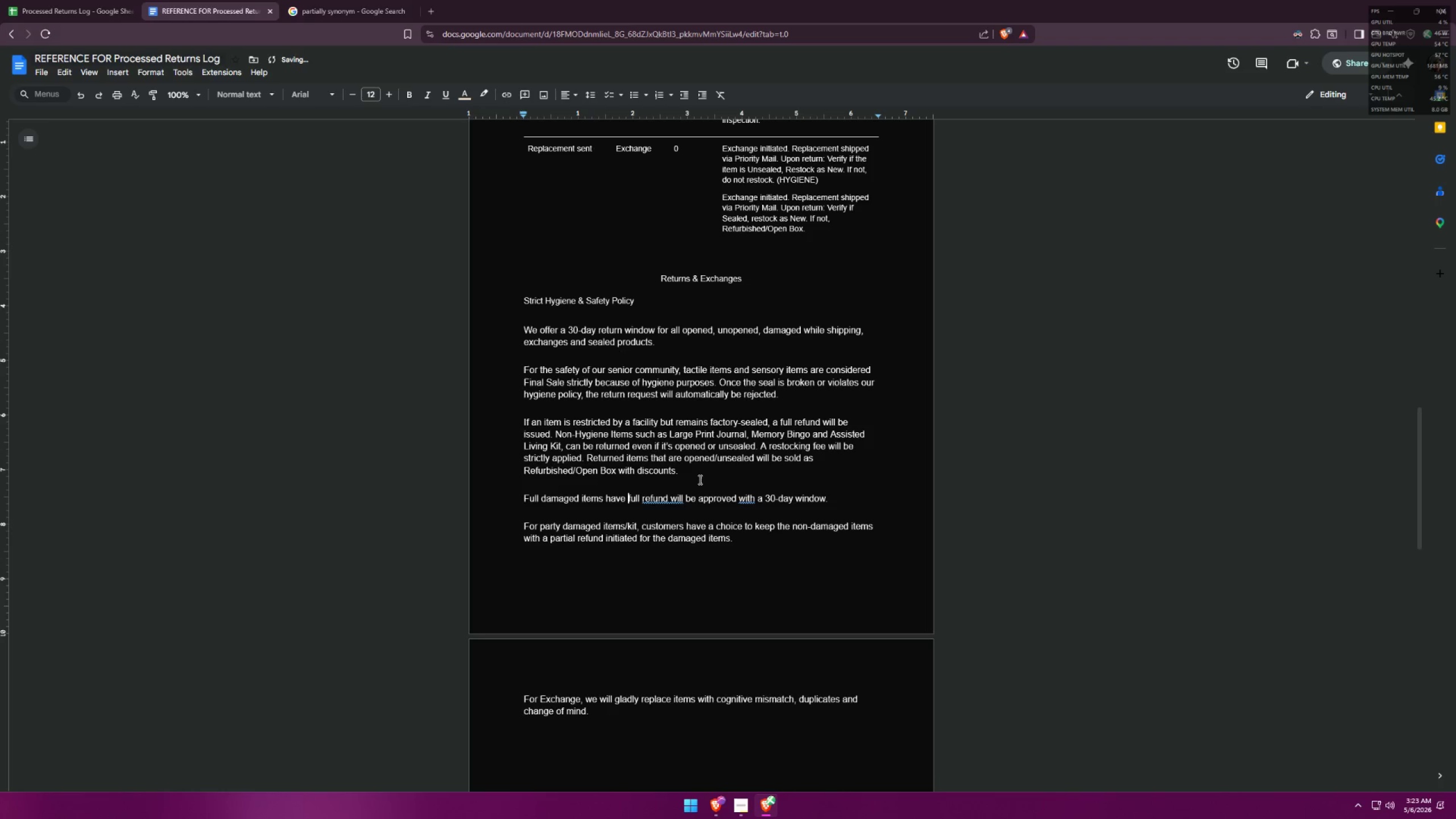 
key(Backspace)
 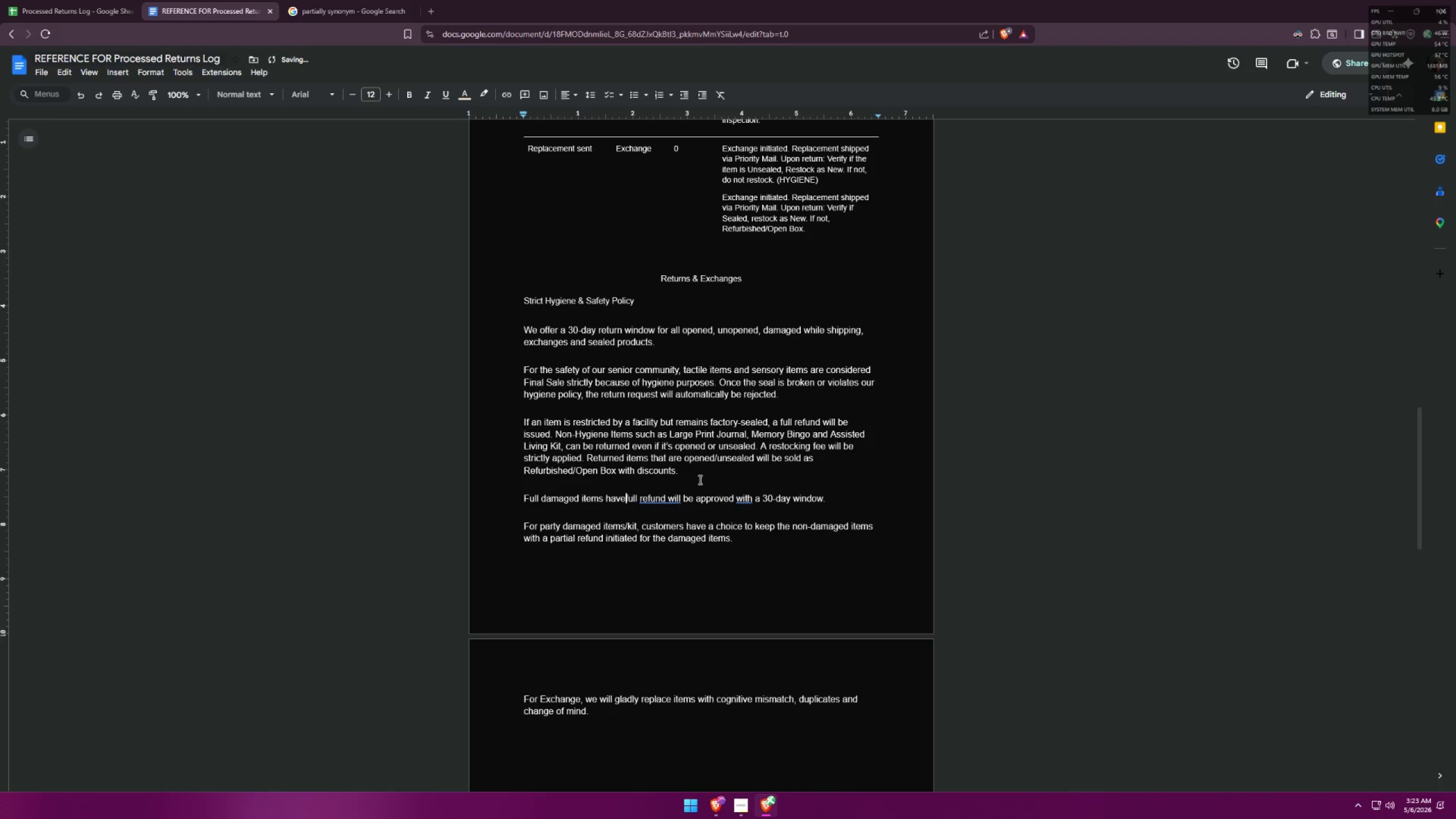 
key(Backspace)
 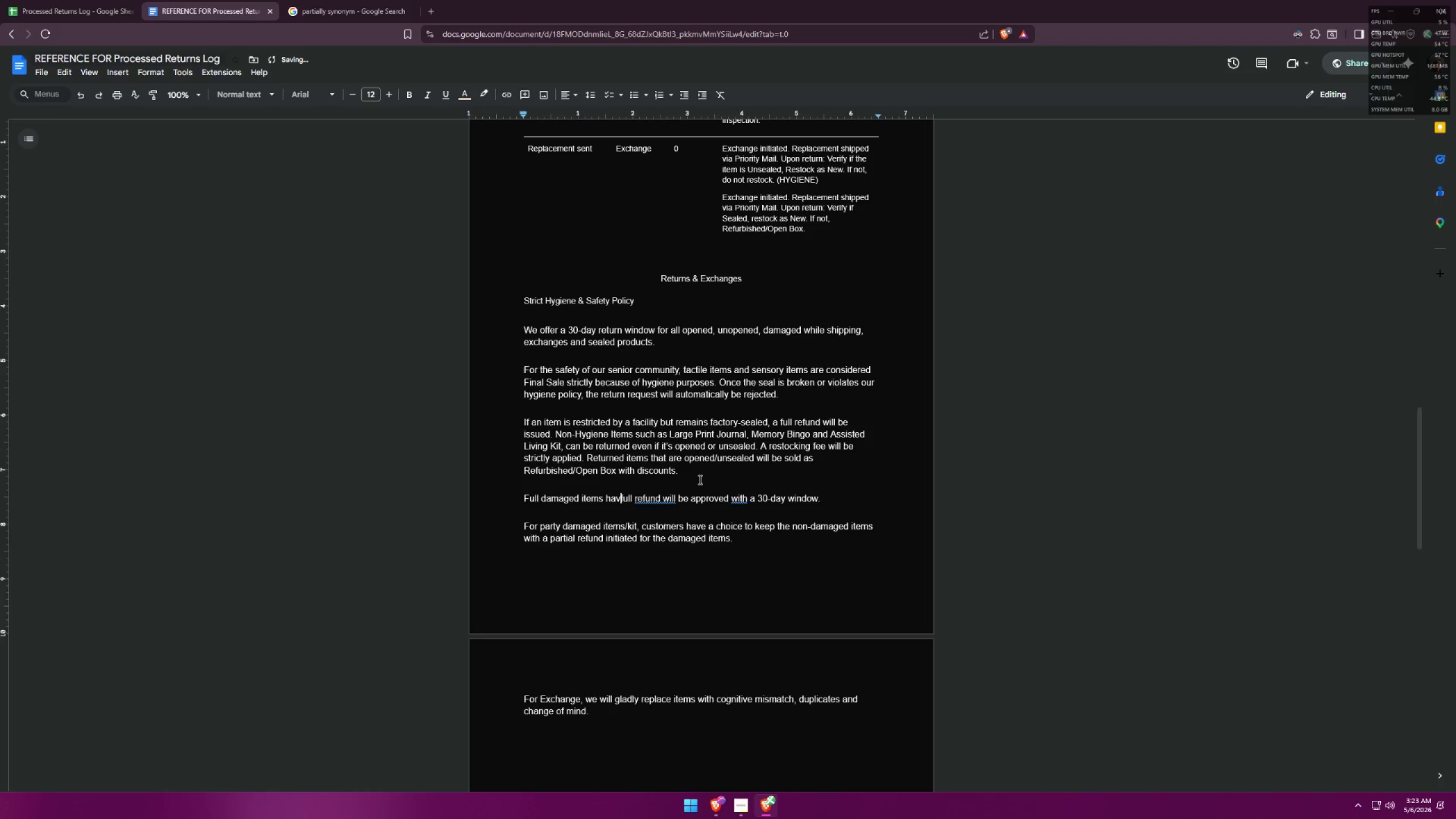 
key(Backspace)
 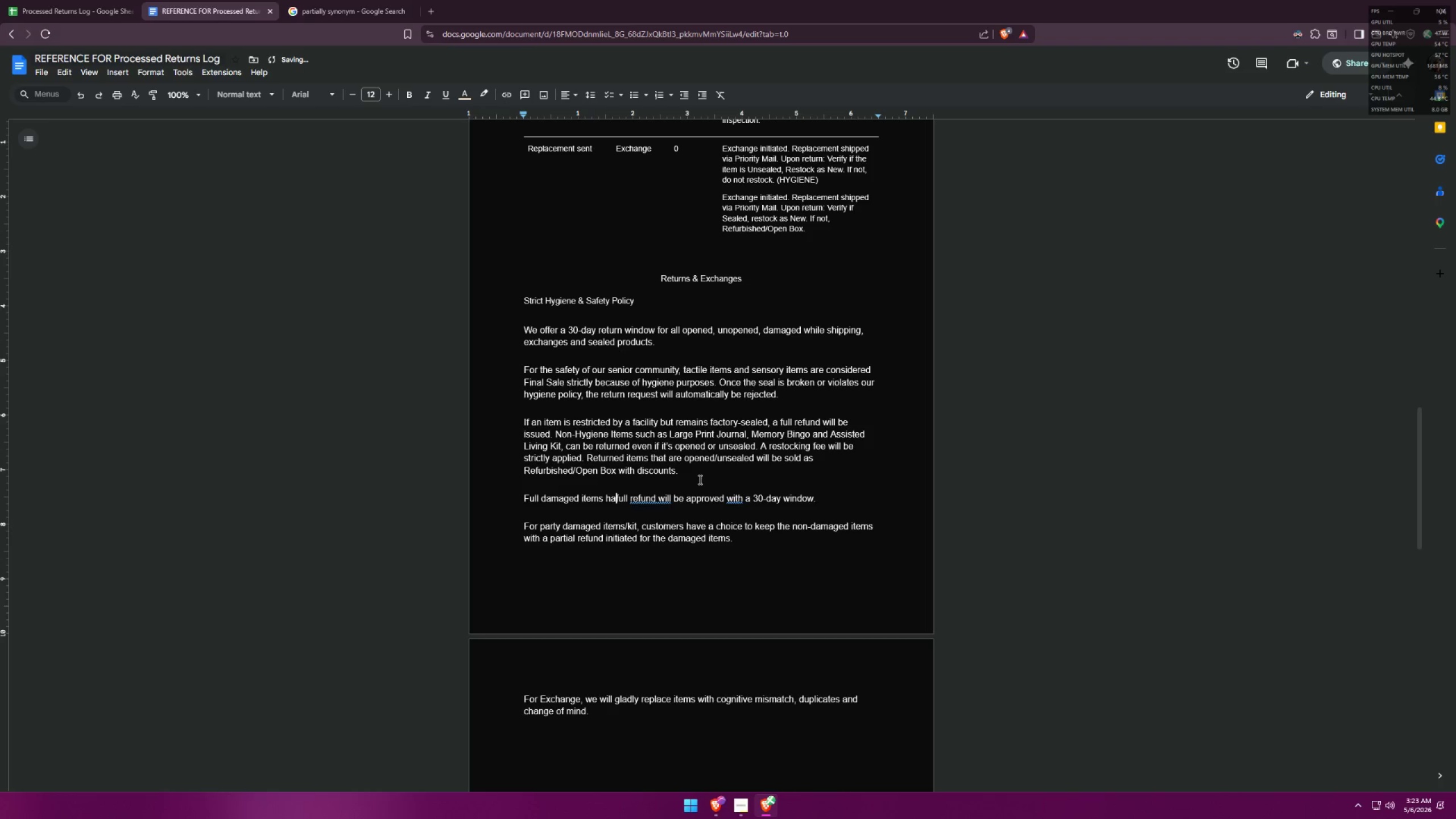 
key(Backspace)
 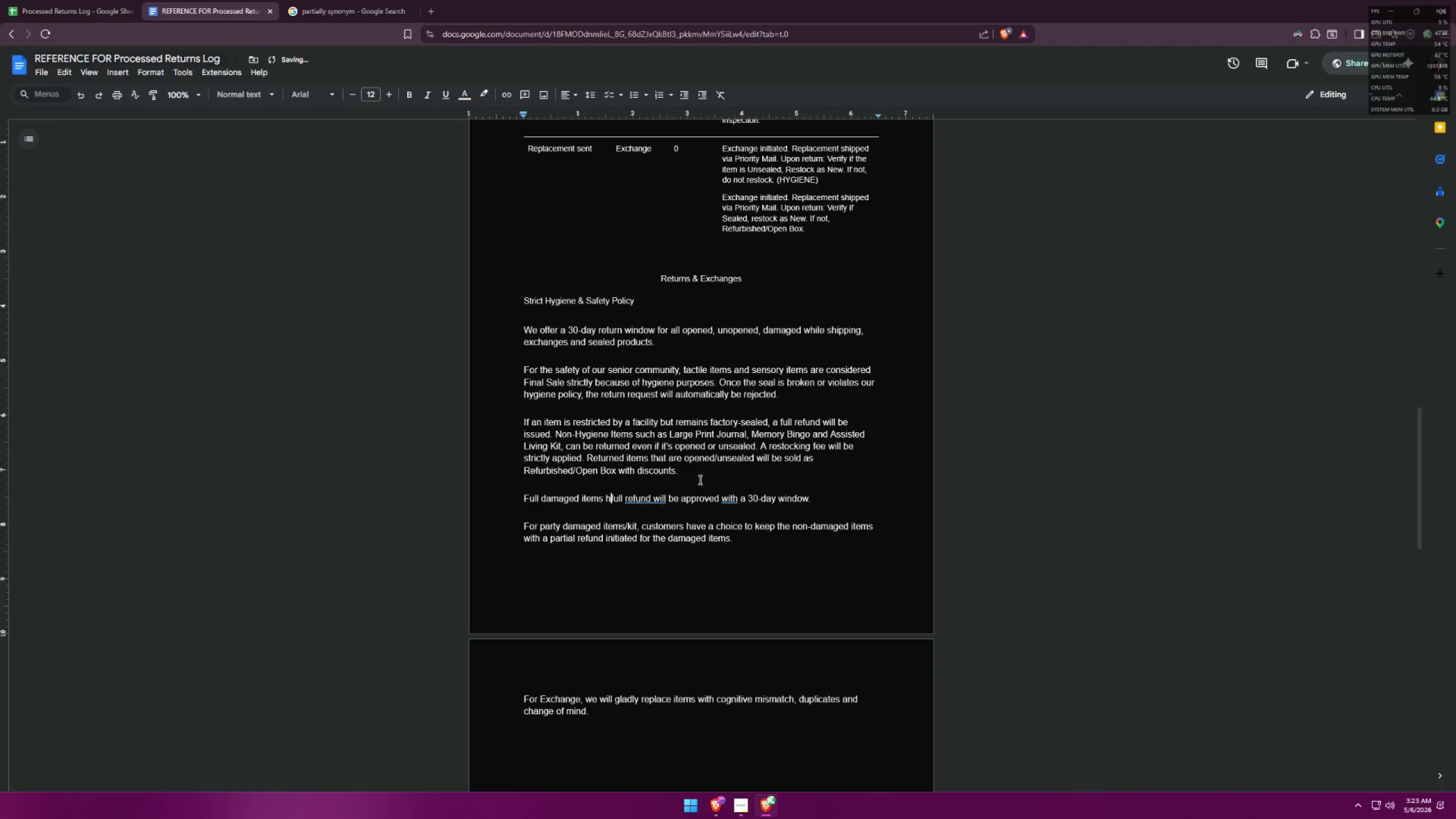 
key(Backspace)
 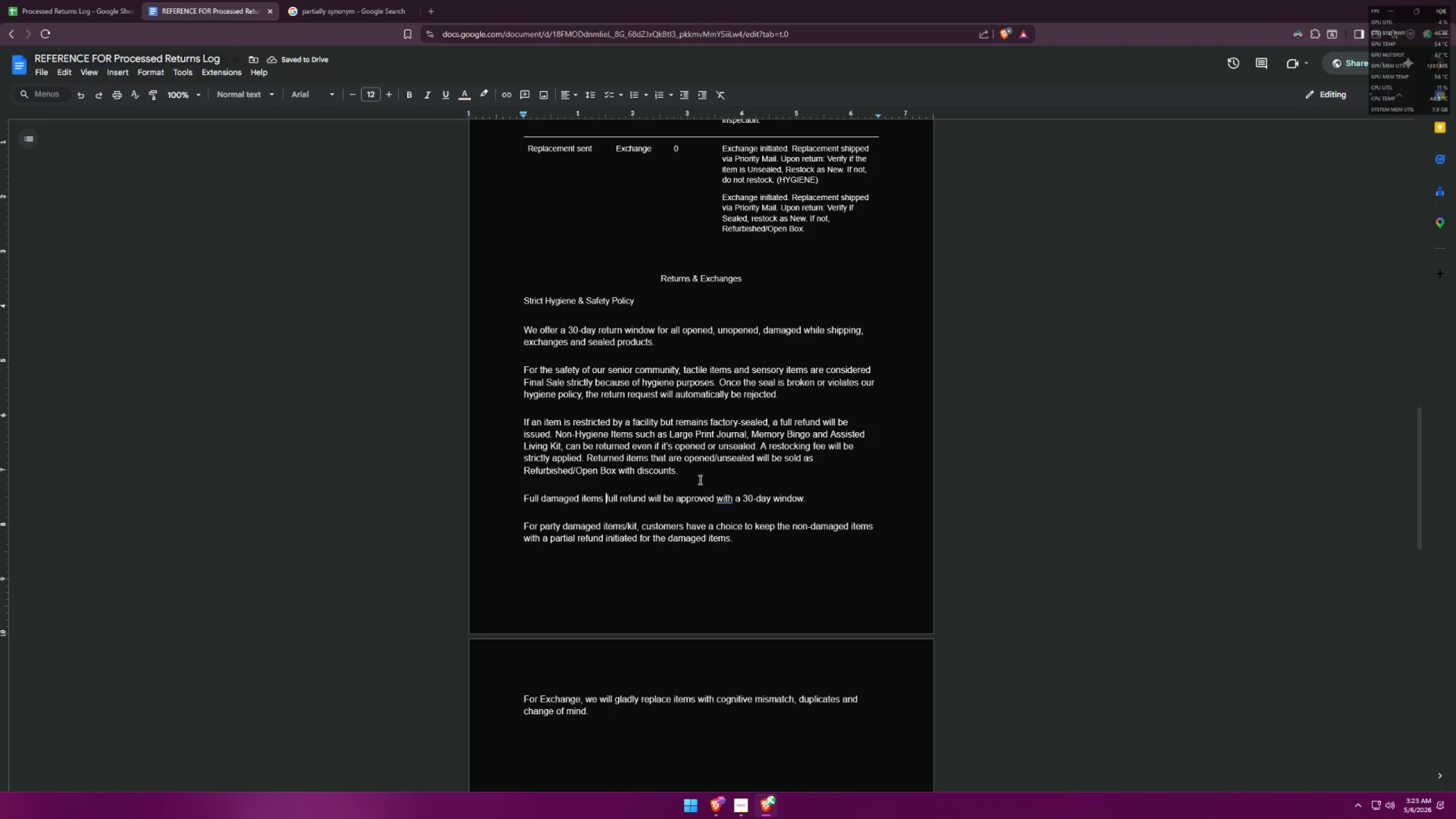 
type(wo;)
key(Backspace)
key(Backspace)
key(Backspace)
type(will be )
 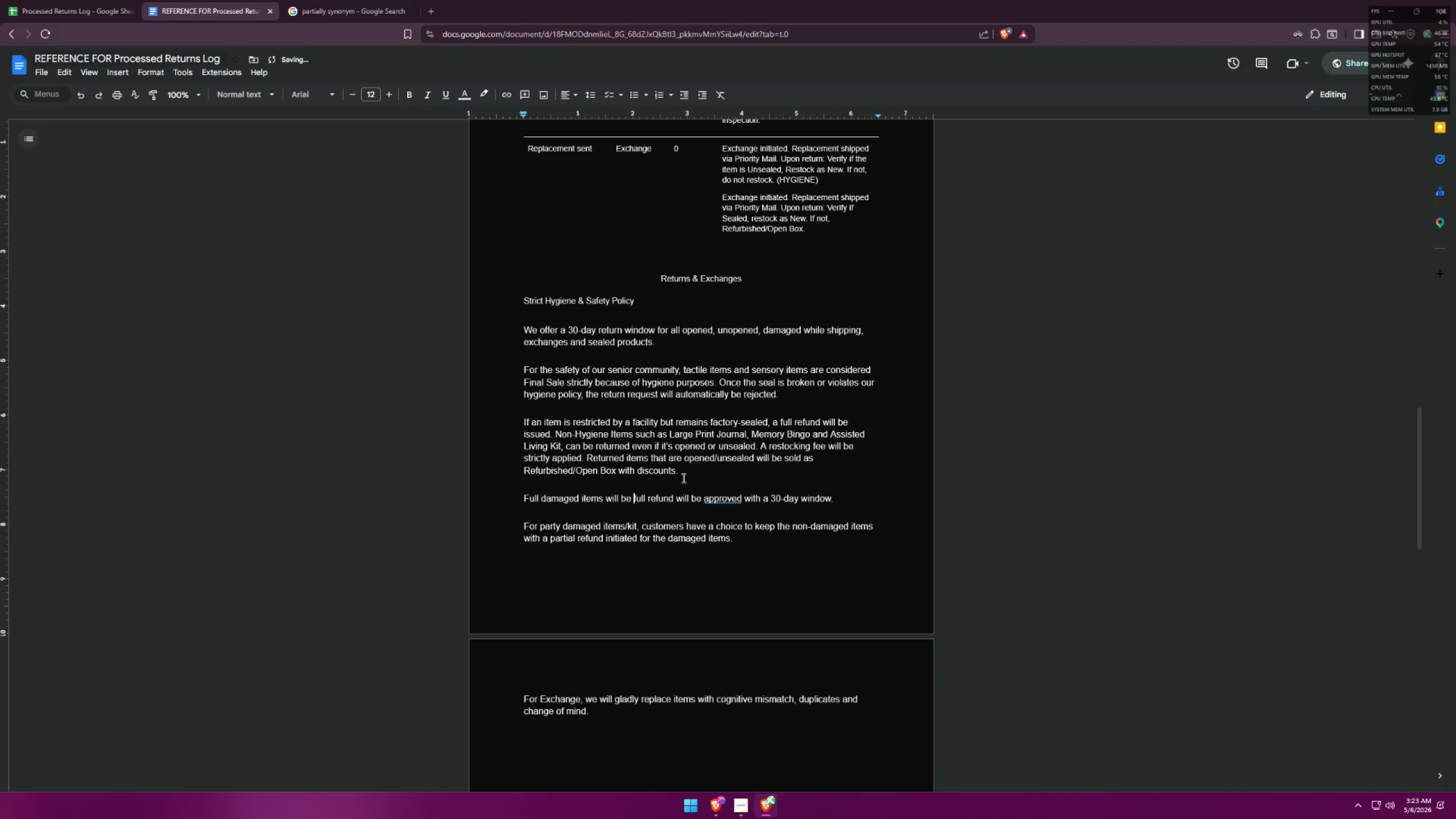 
mouse_move([657, 499])
 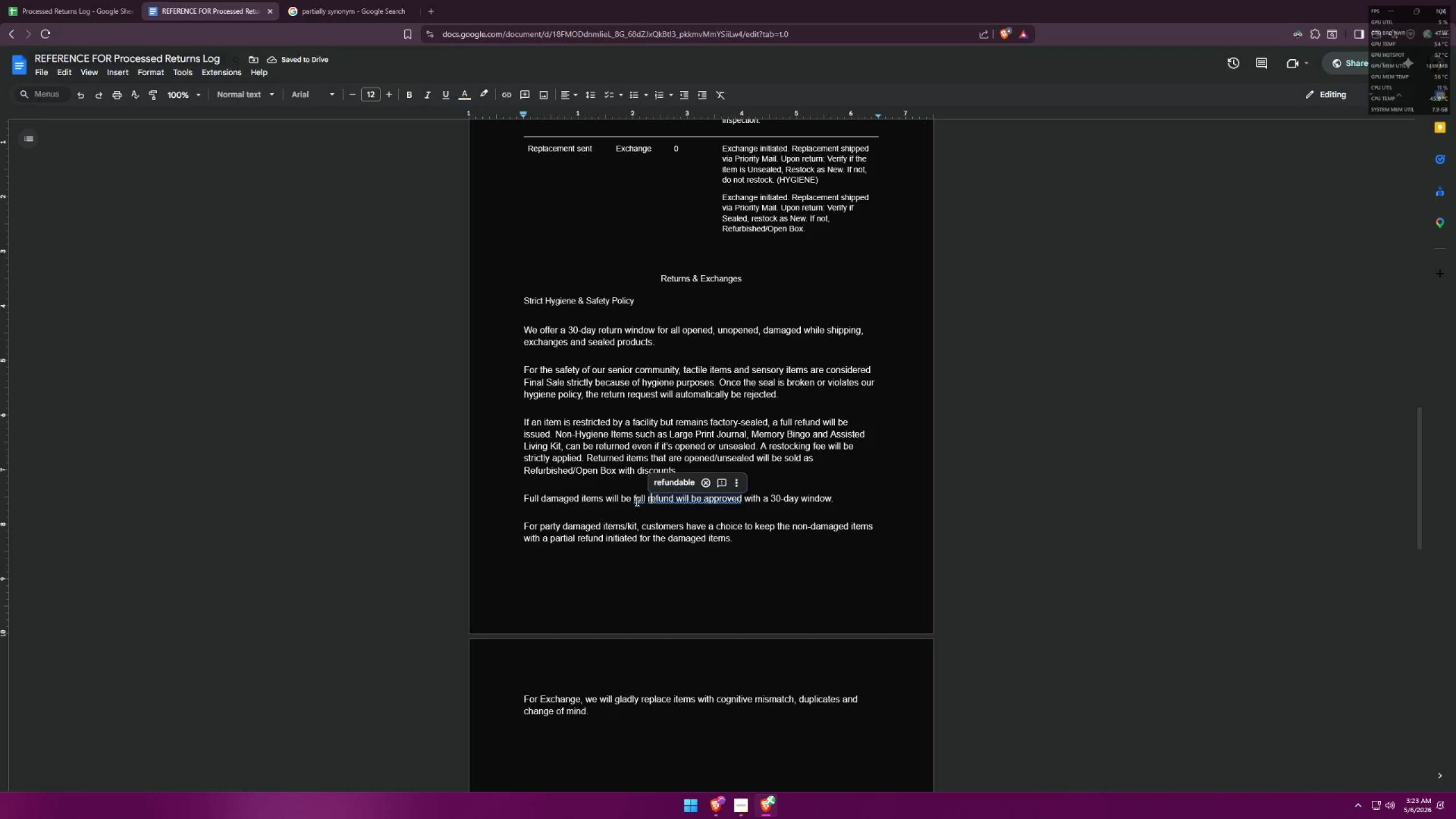 
left_click([626, 499])
 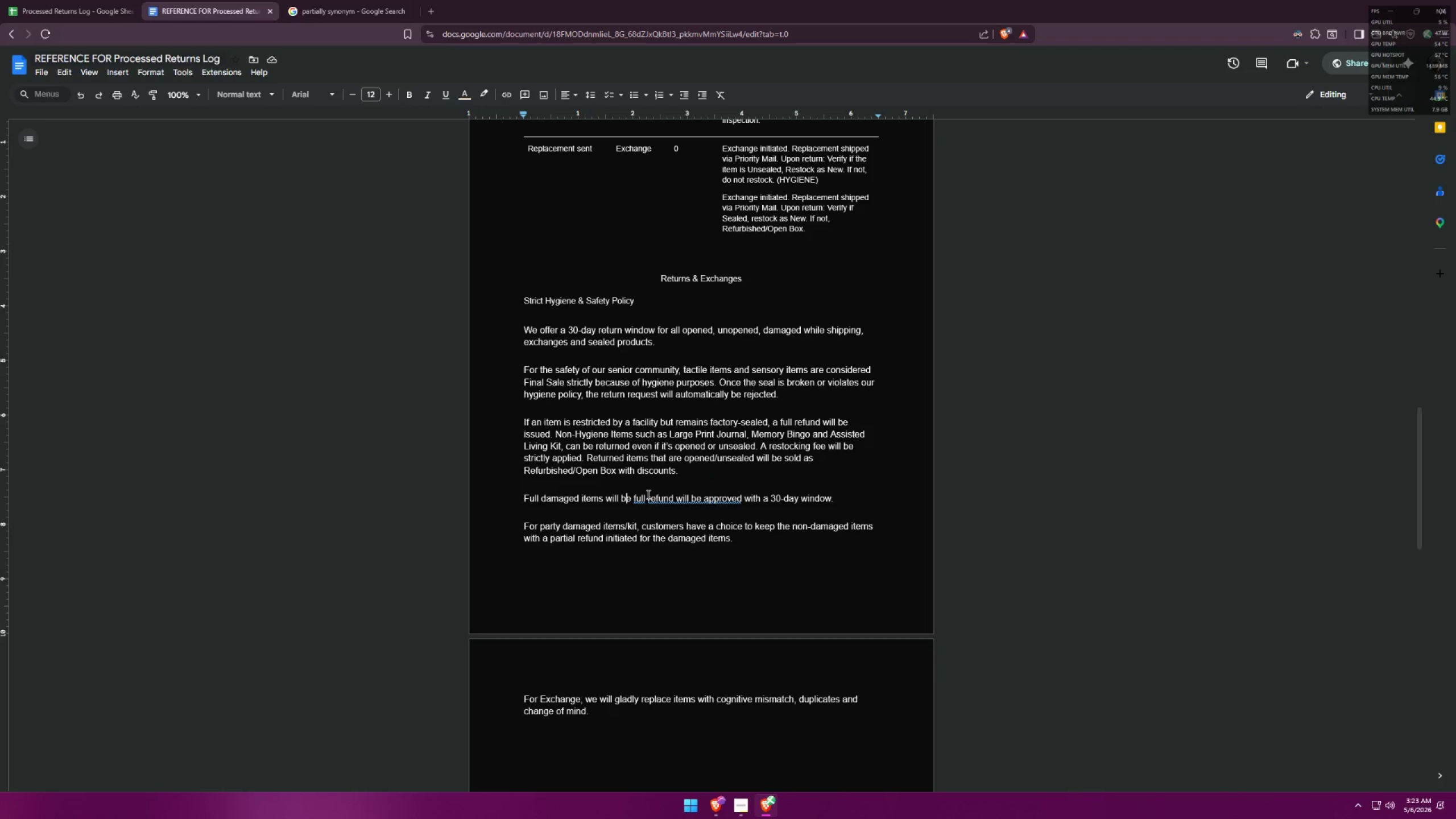 
left_click([647, 494])
 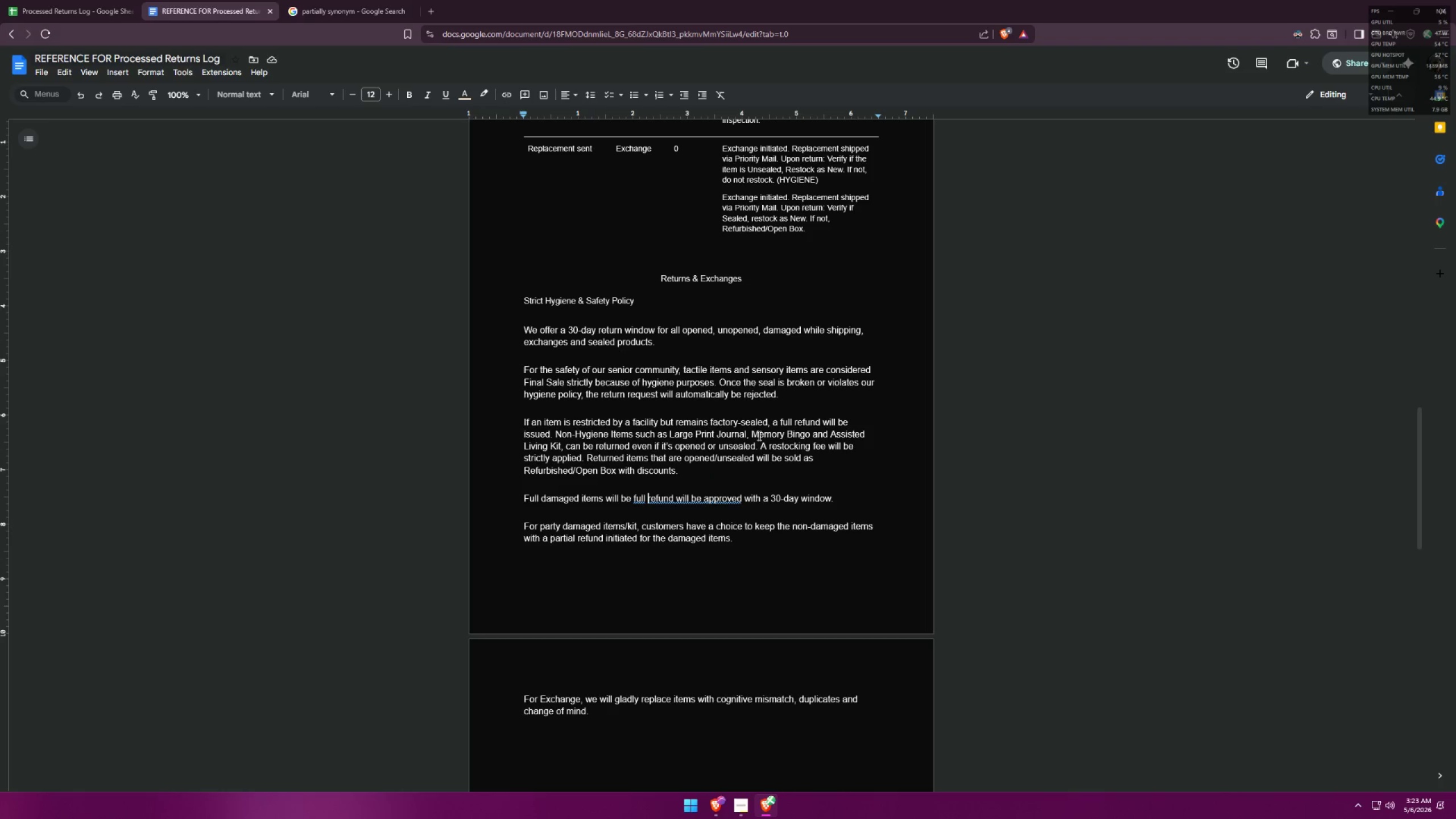 
key(Backspace)
 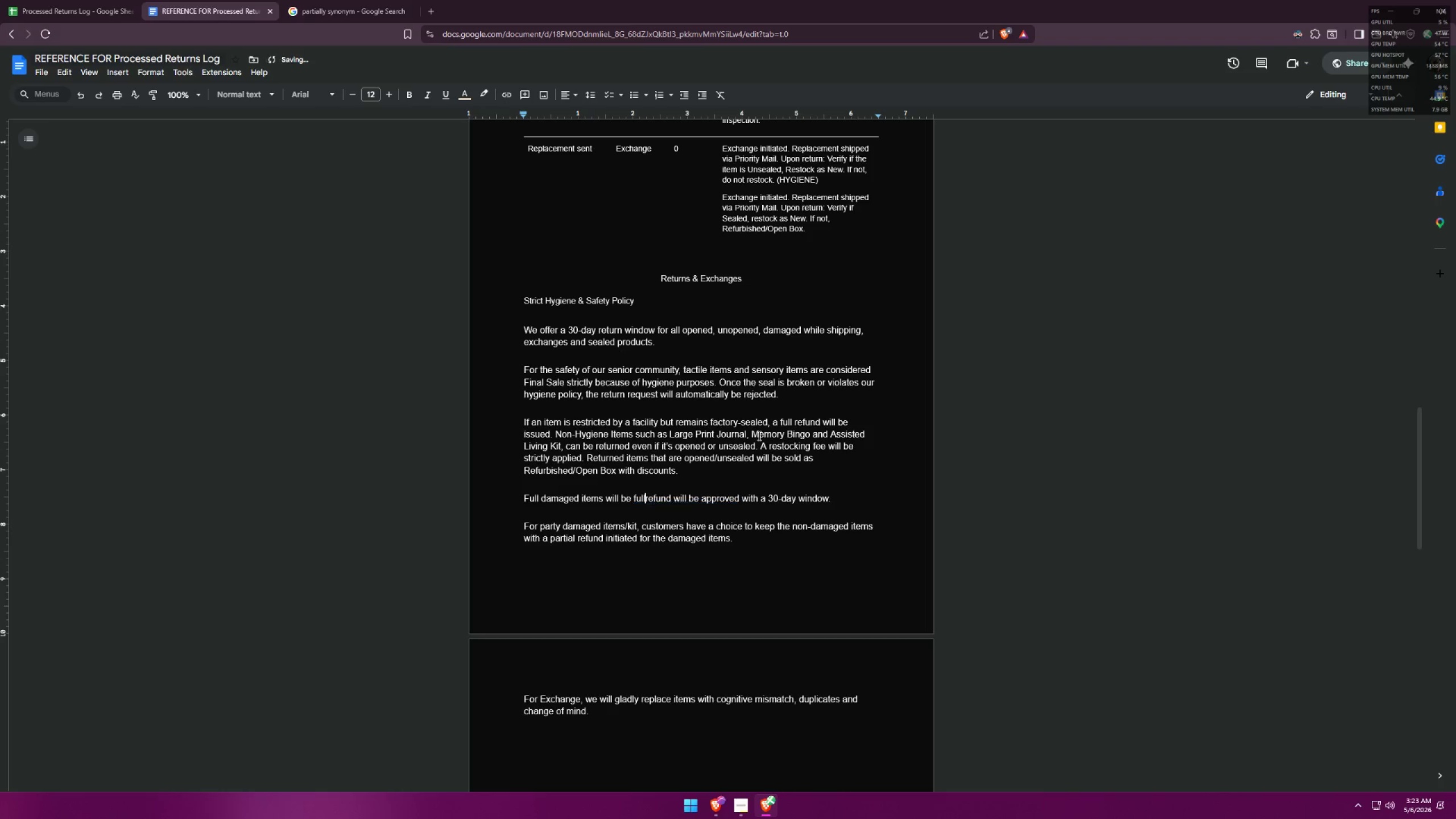 
key(Y)
 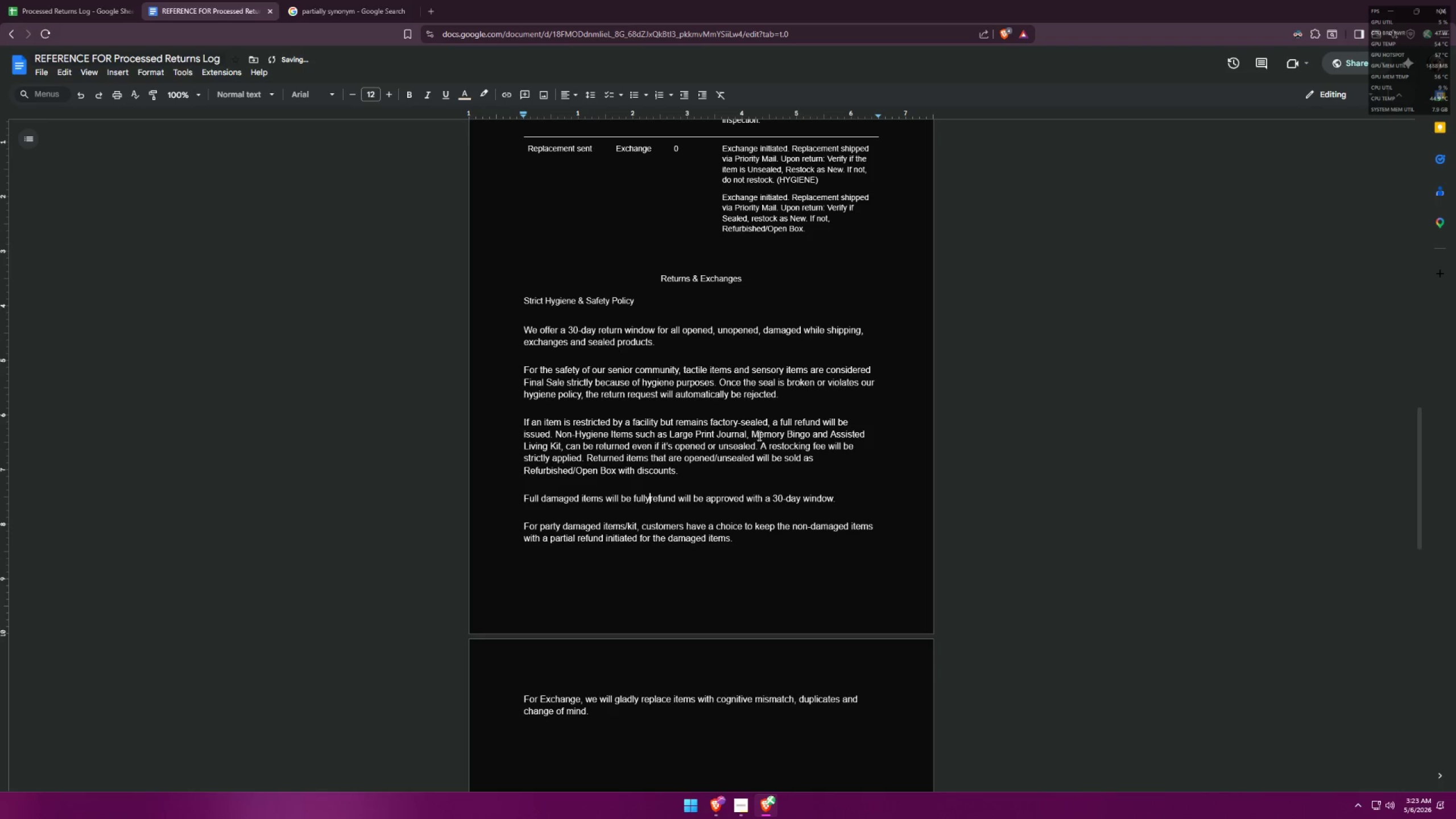 
key(Space)
 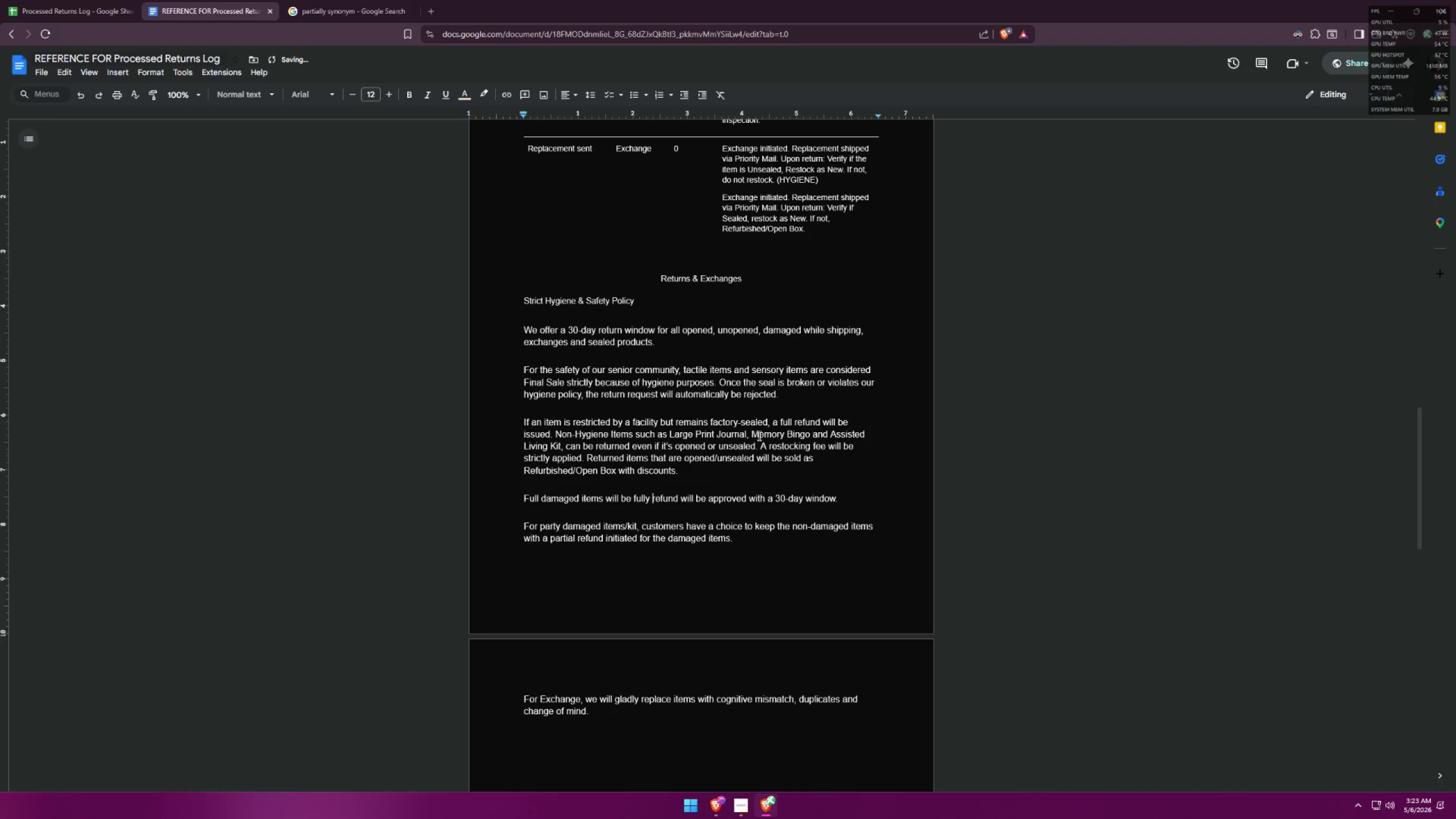 
key(Backspace)
 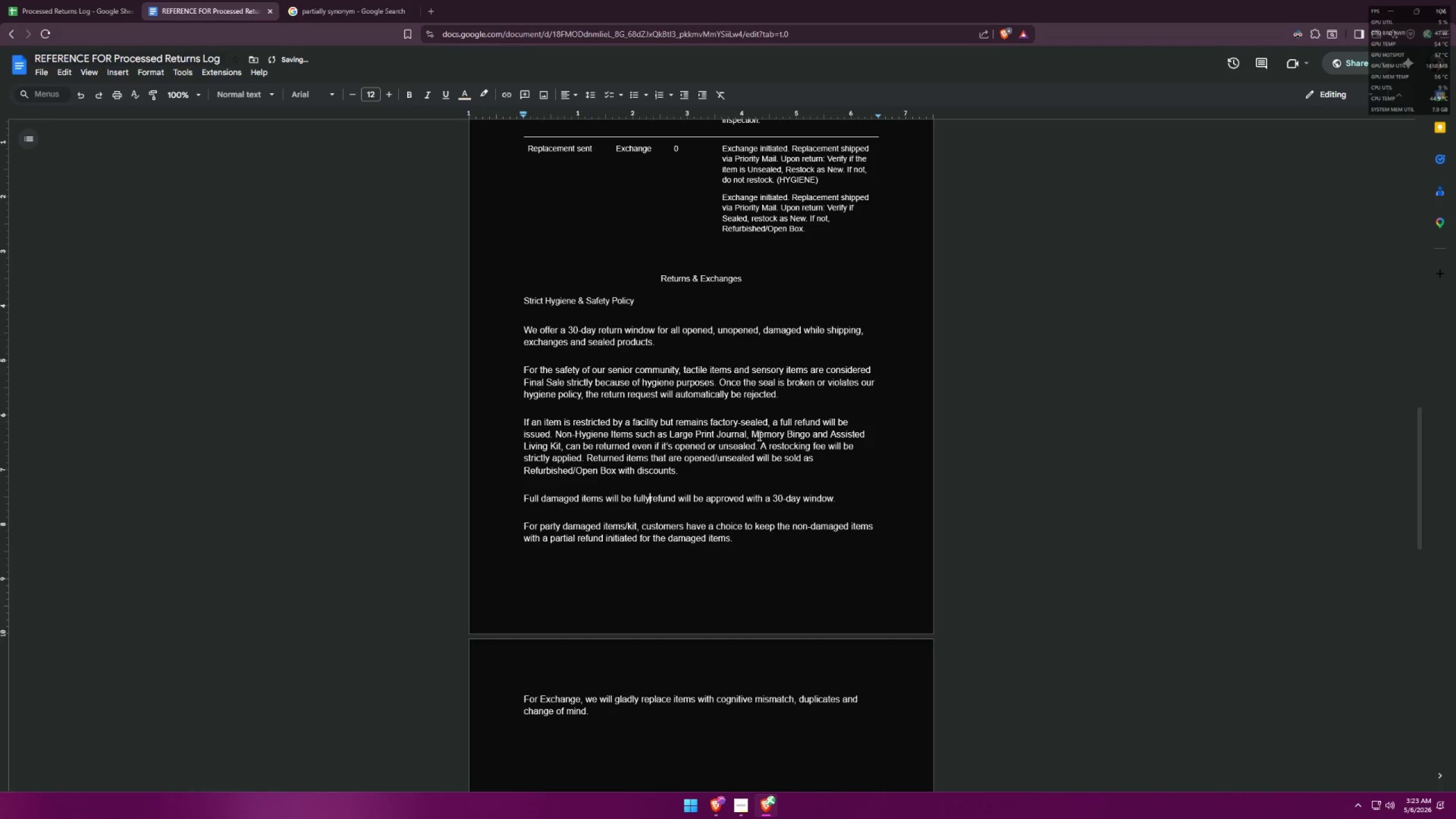 
hold_key(key=Backspace, duration=0.75)
 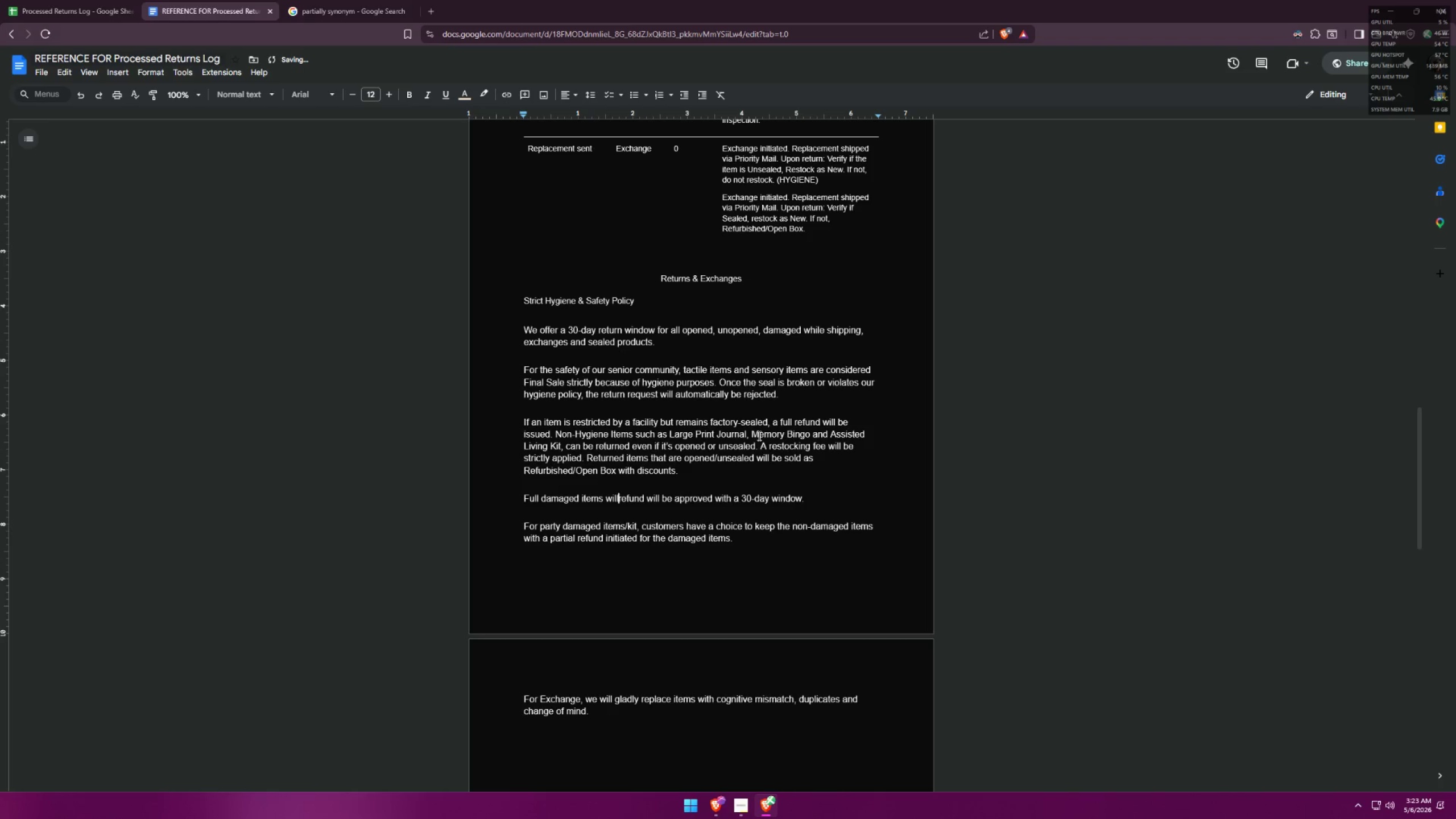 
key(Control+Z)
 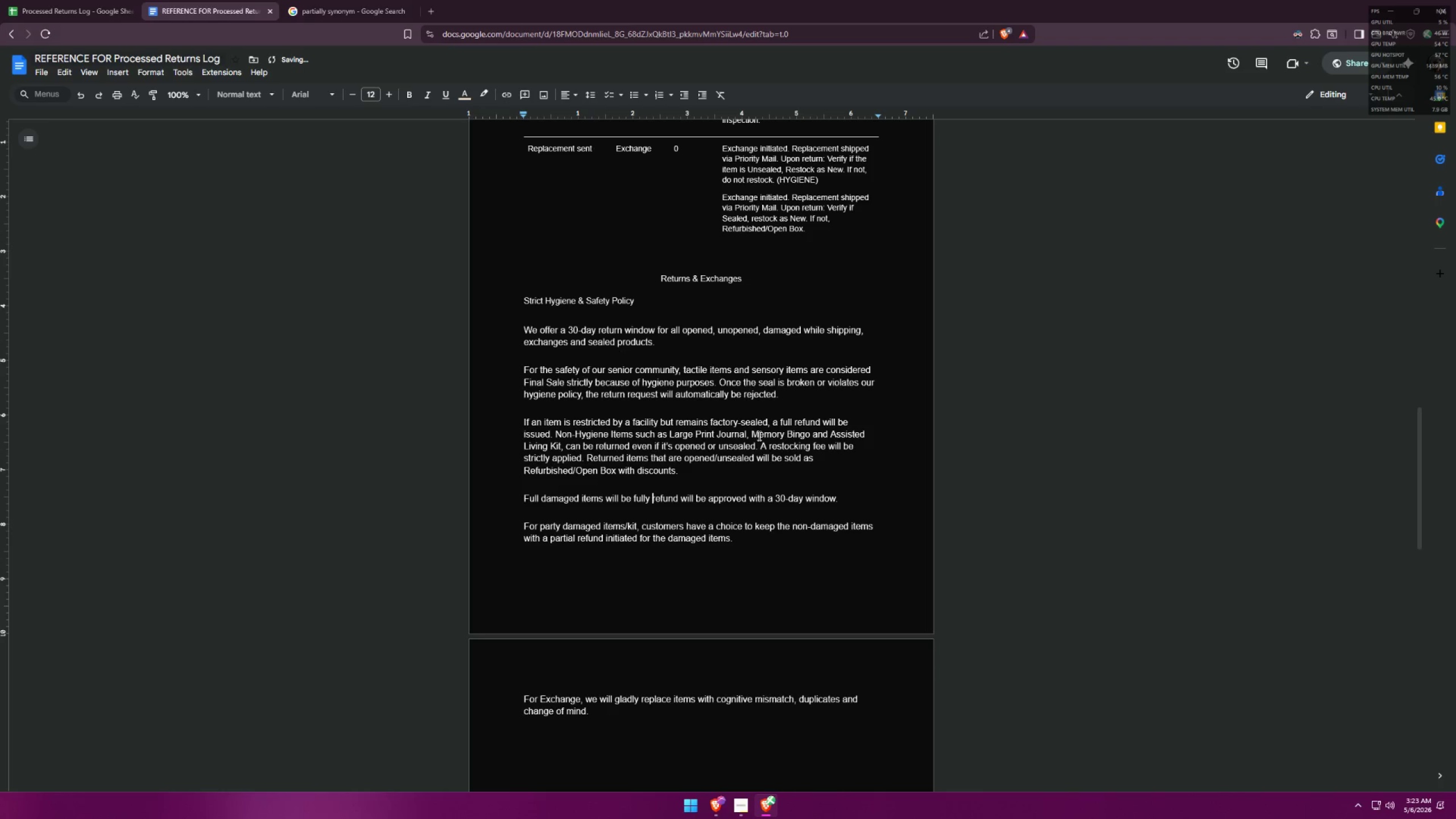 
key(Control+Z)
 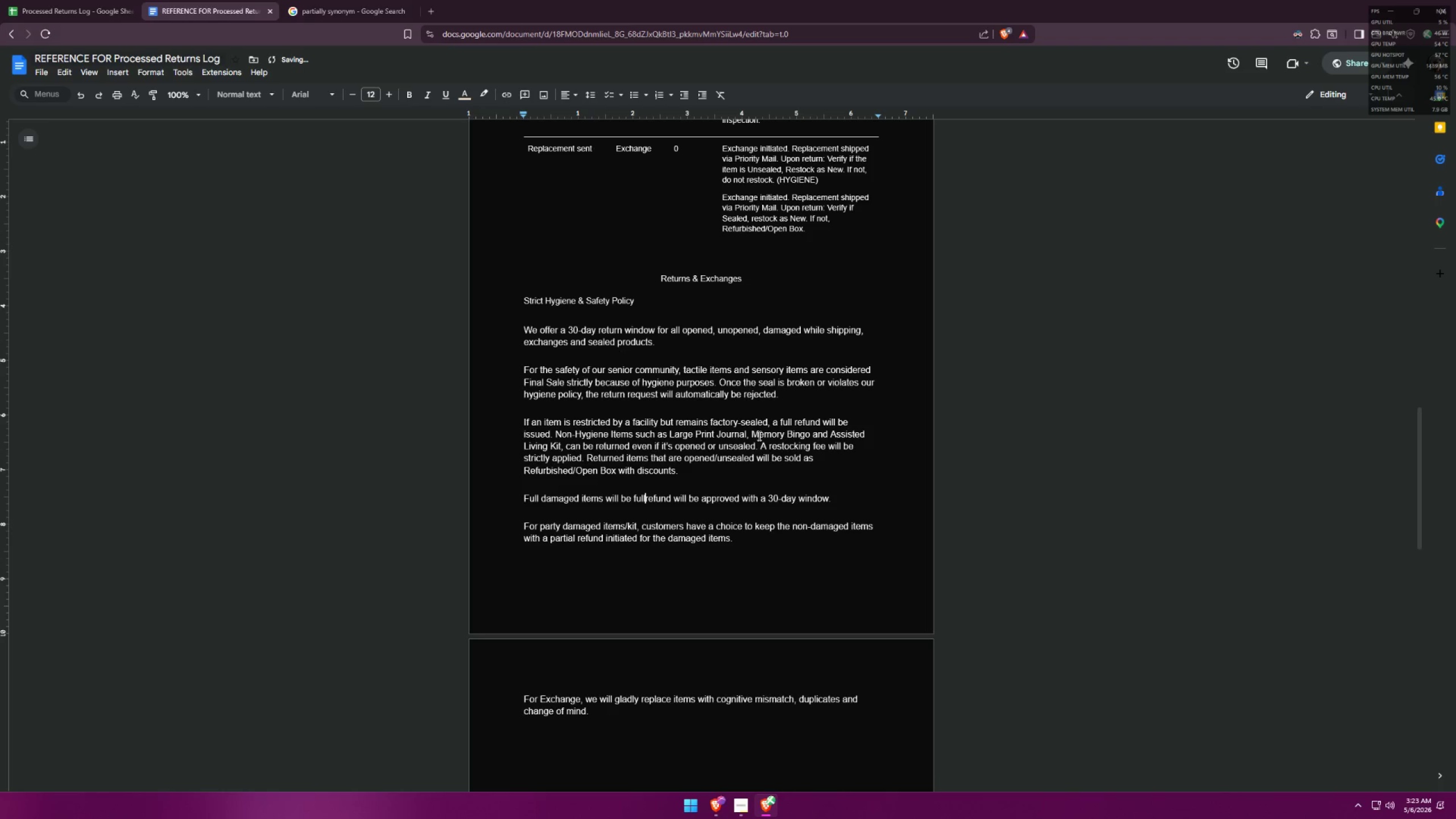 
key(Control+Z)
 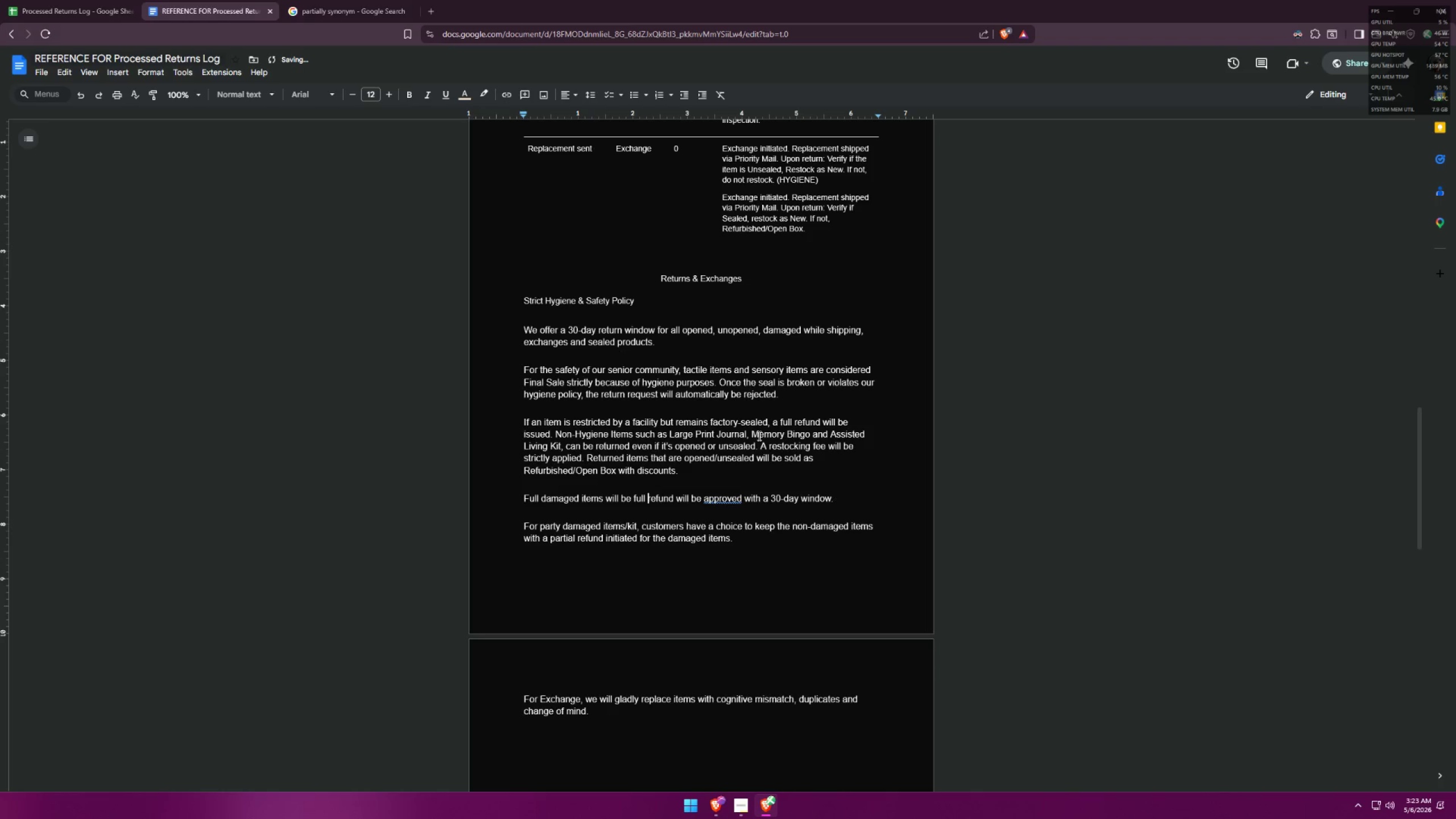 
key(Control+Z)
 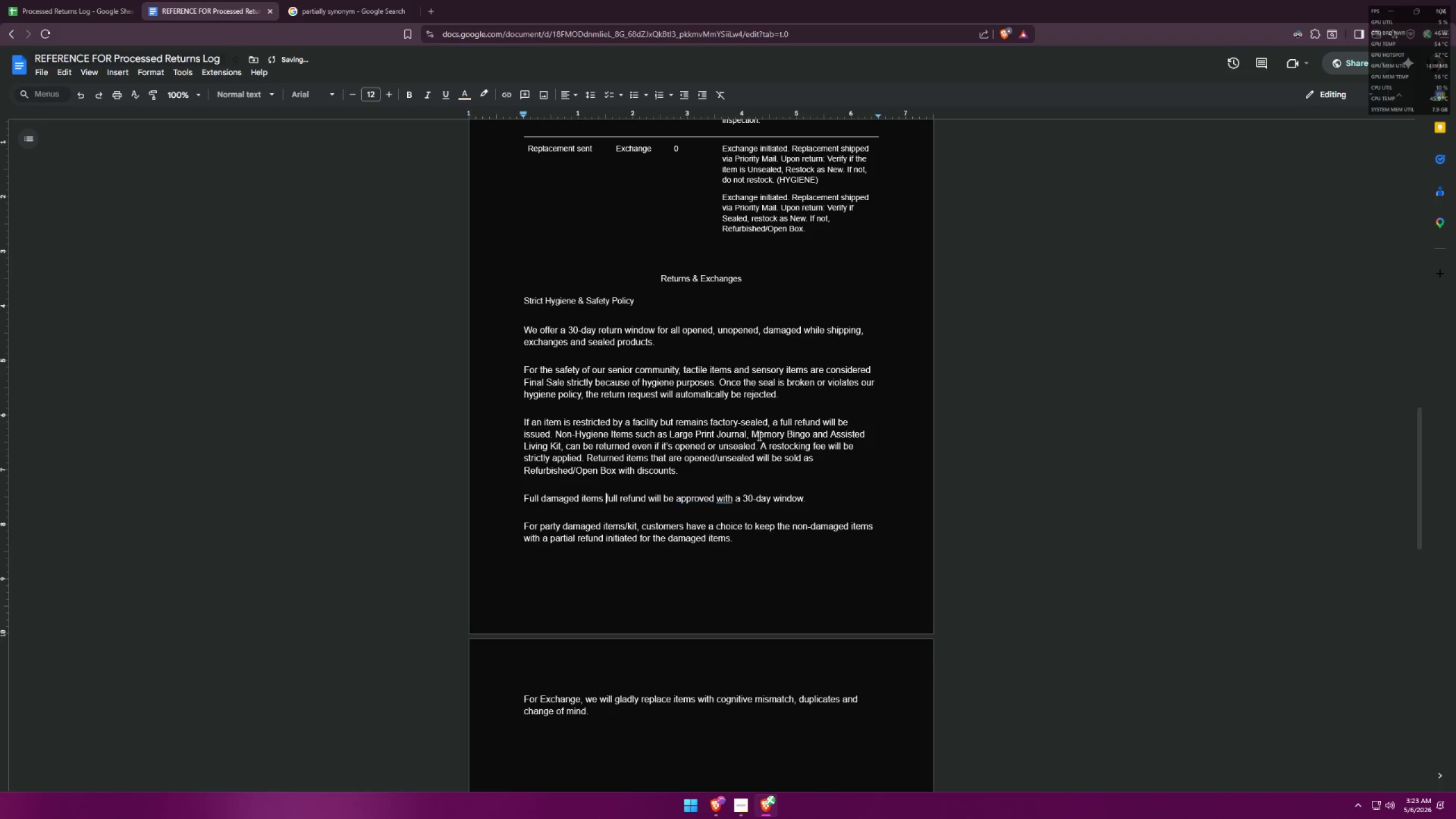 
key(Control+Z)
 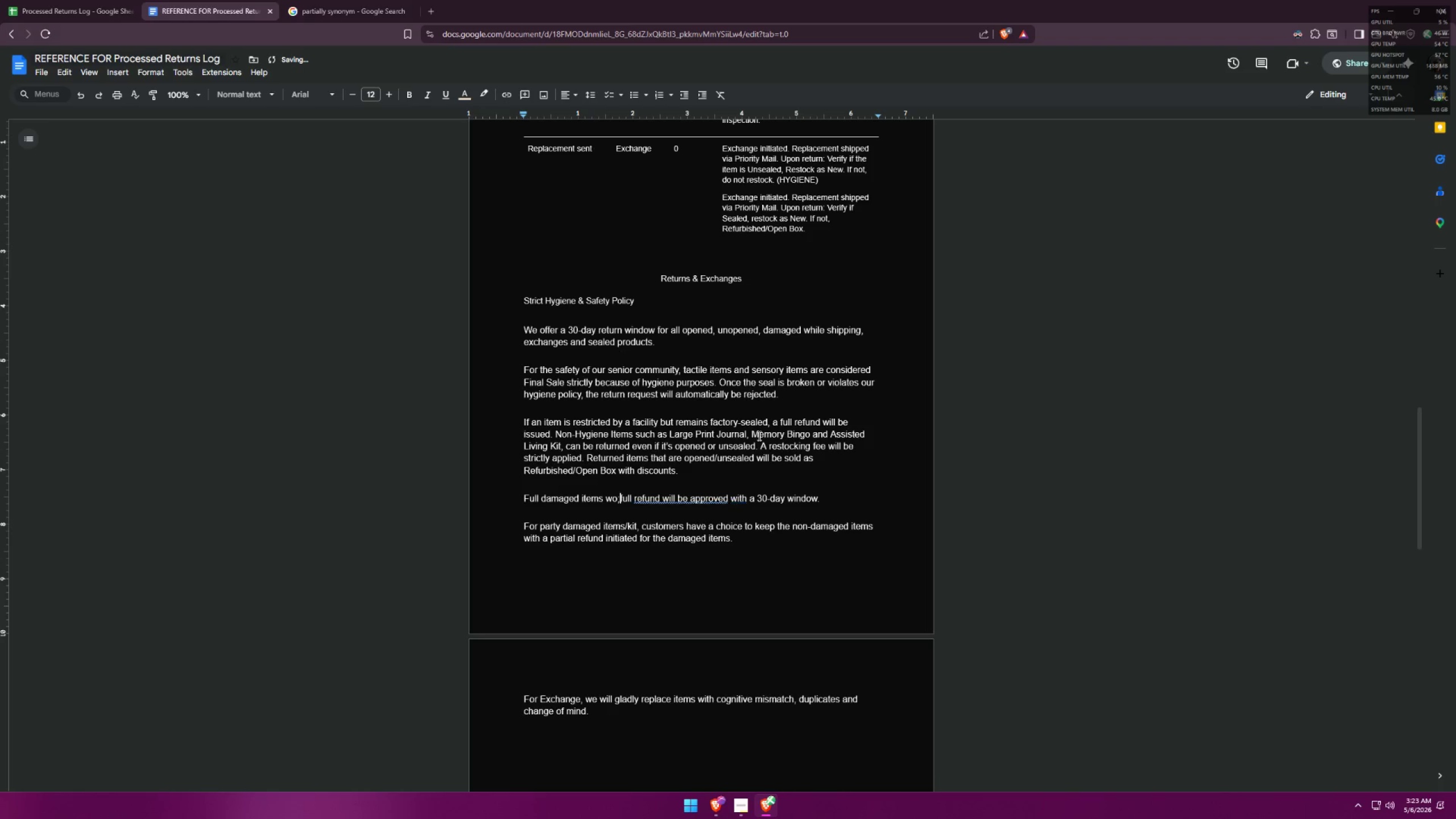 
key(Control+Z)
 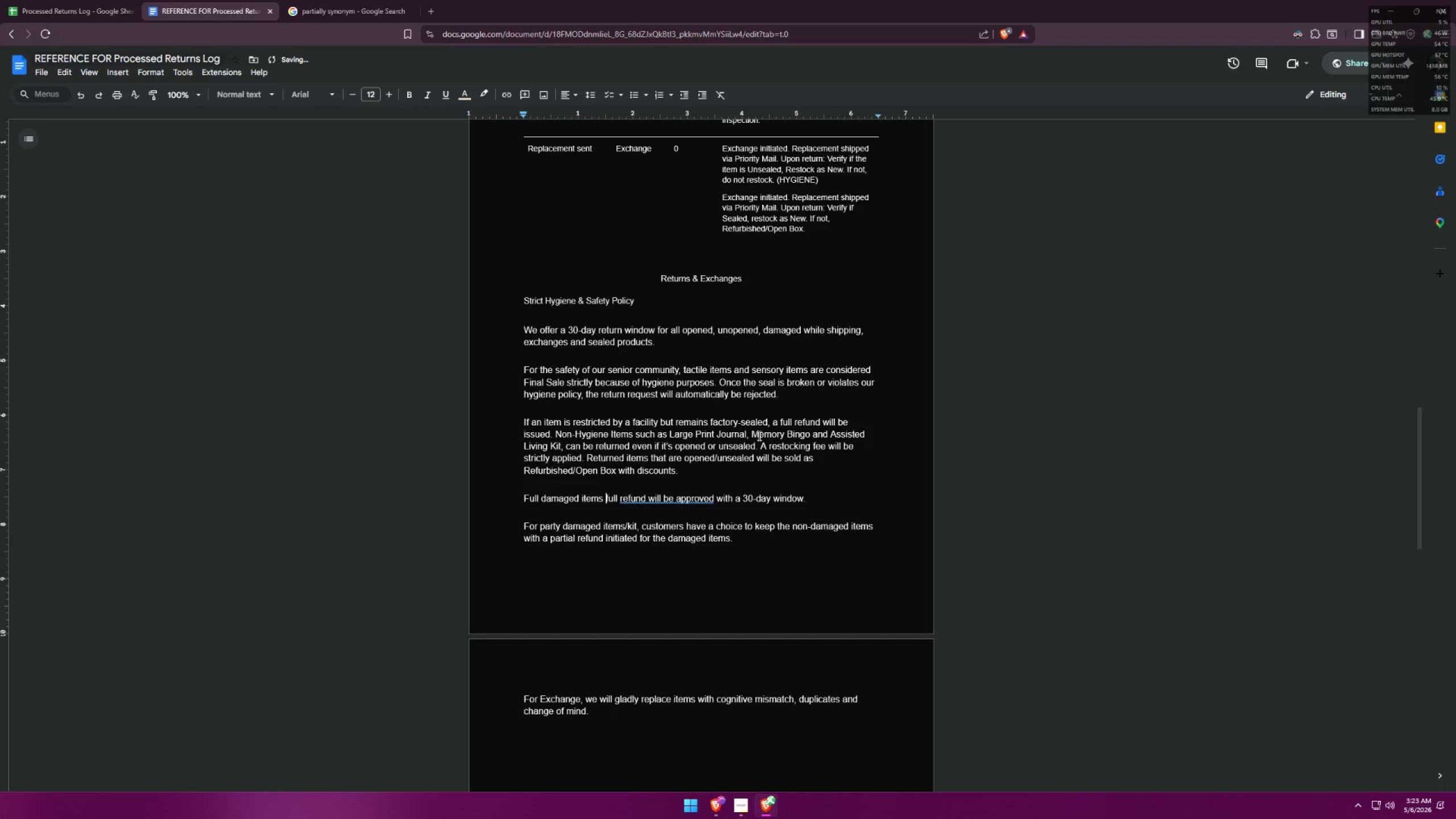 
key(Control+Z)
 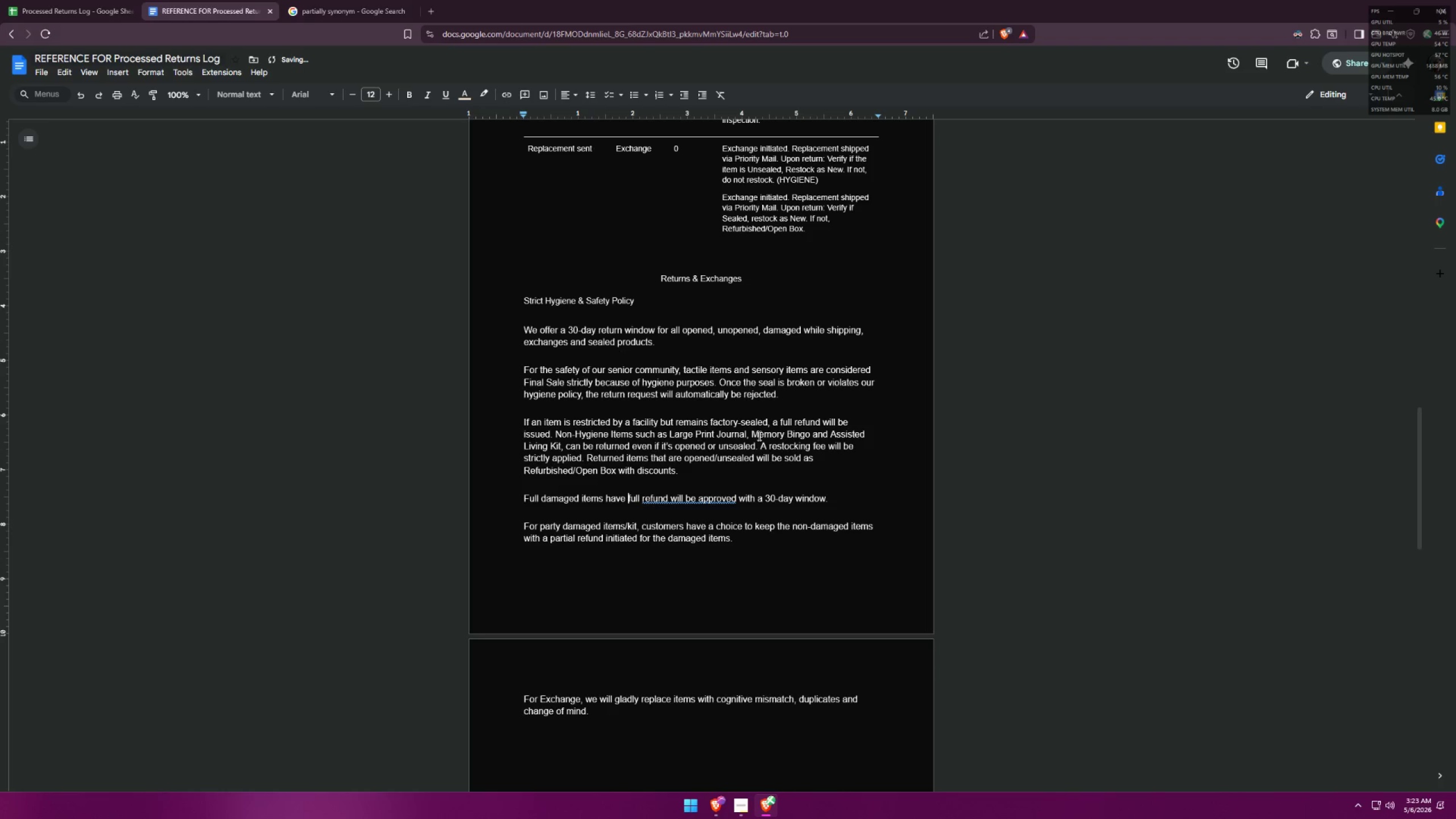 
key(Control+Z)
 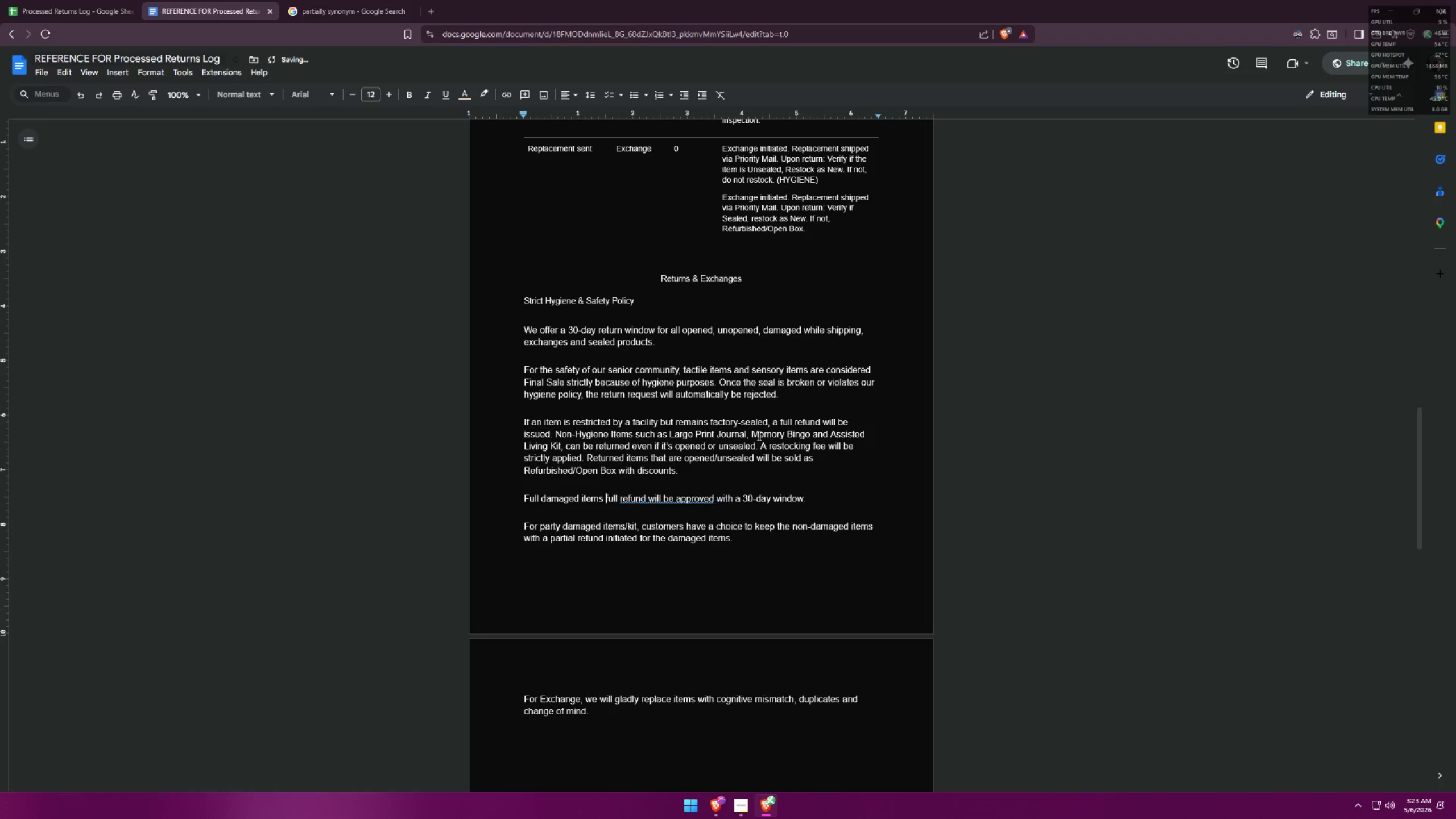 
key(Control+Z)
 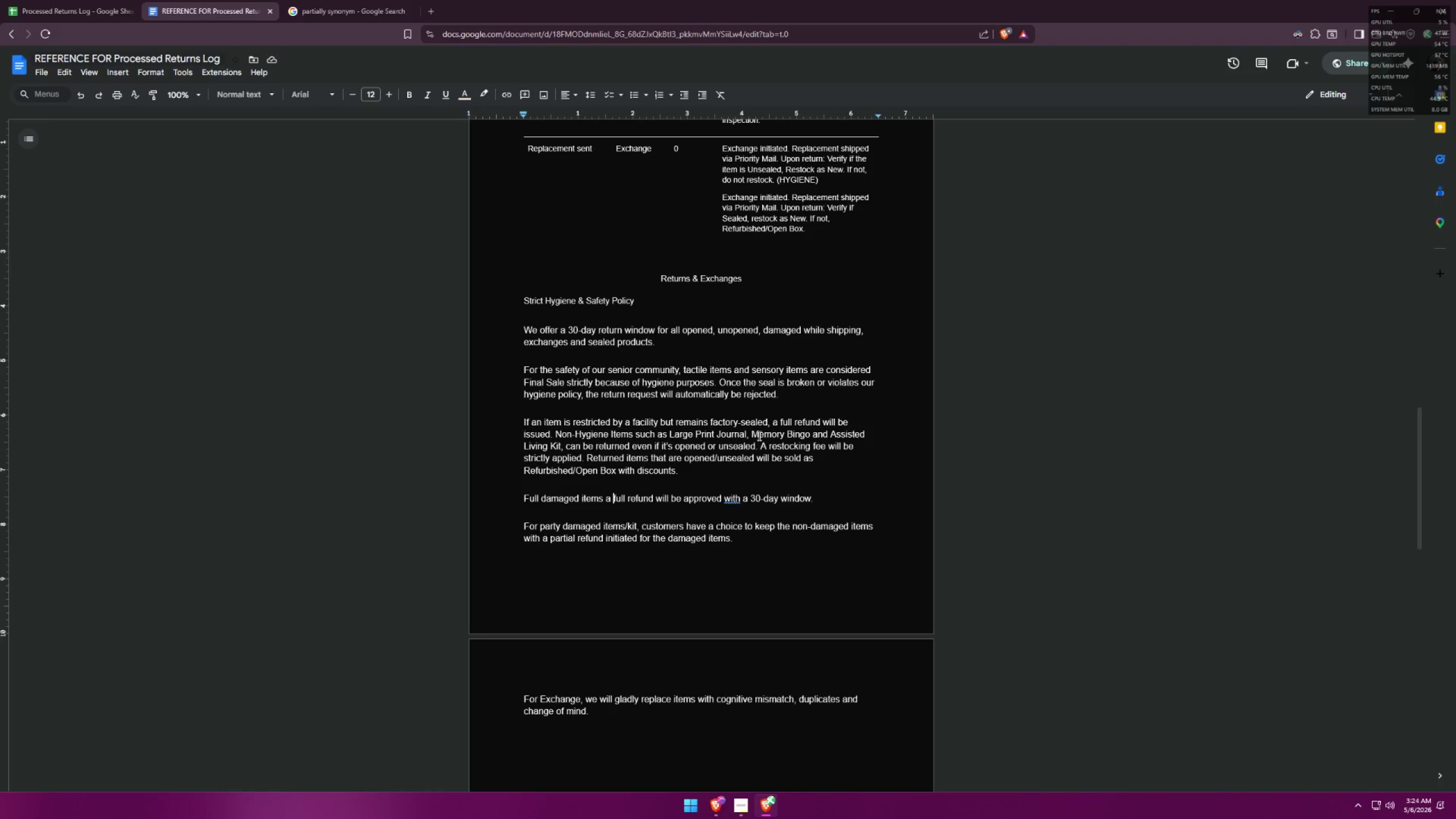 
wait(7.51)
 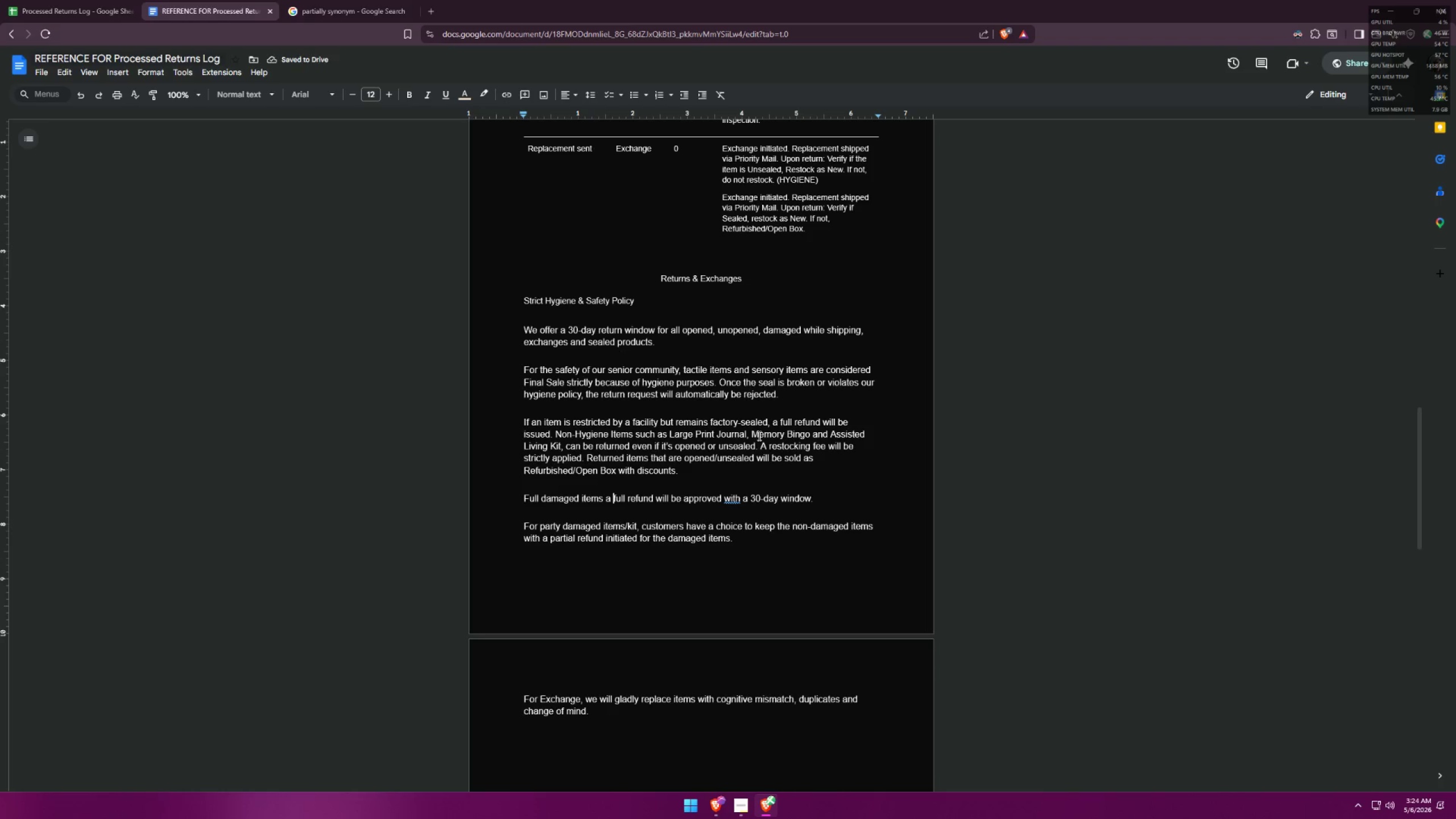 
hold_key(key=ArrowLeft, duration=1.11)
 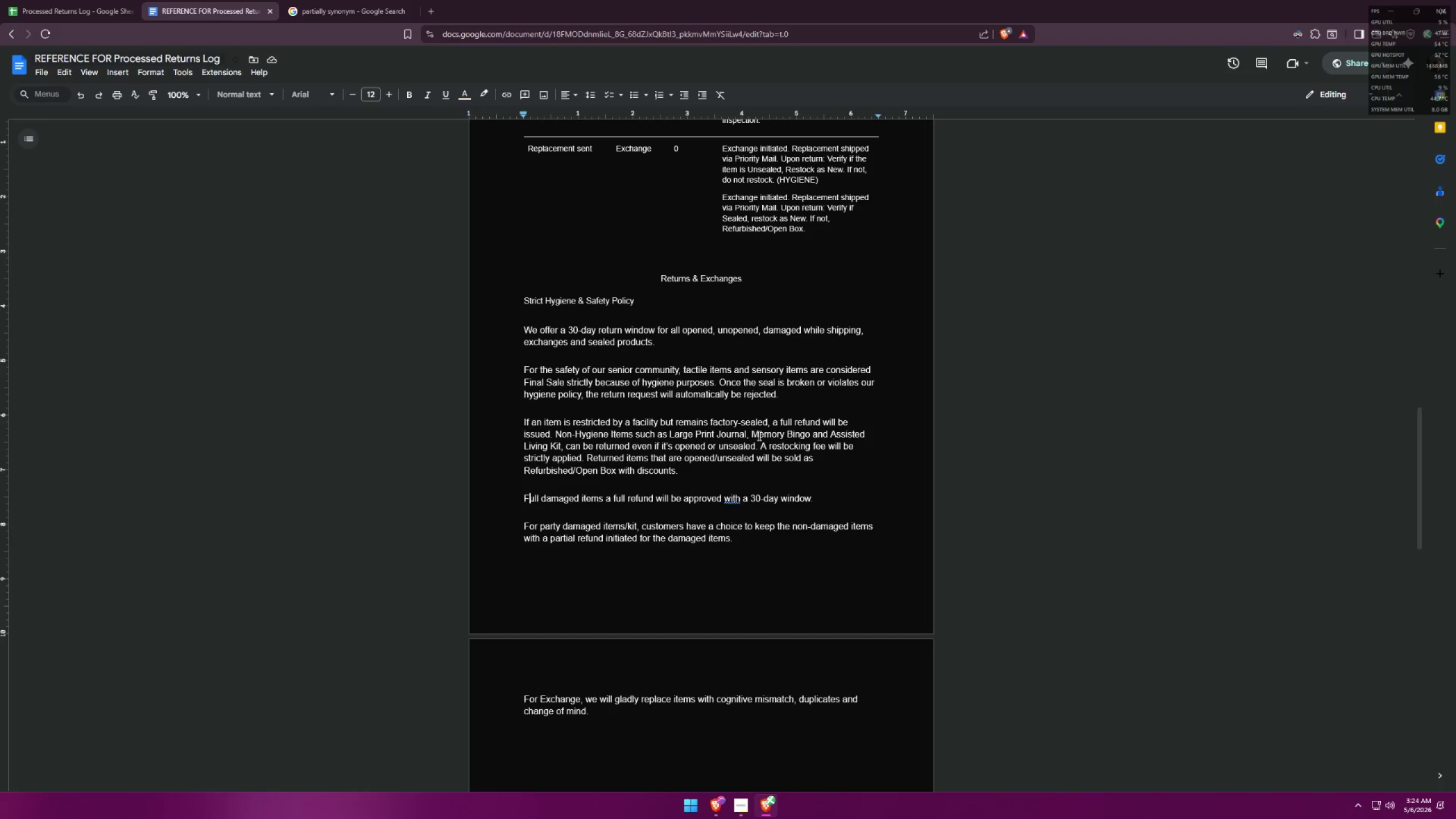 
key(ArrowLeft)
 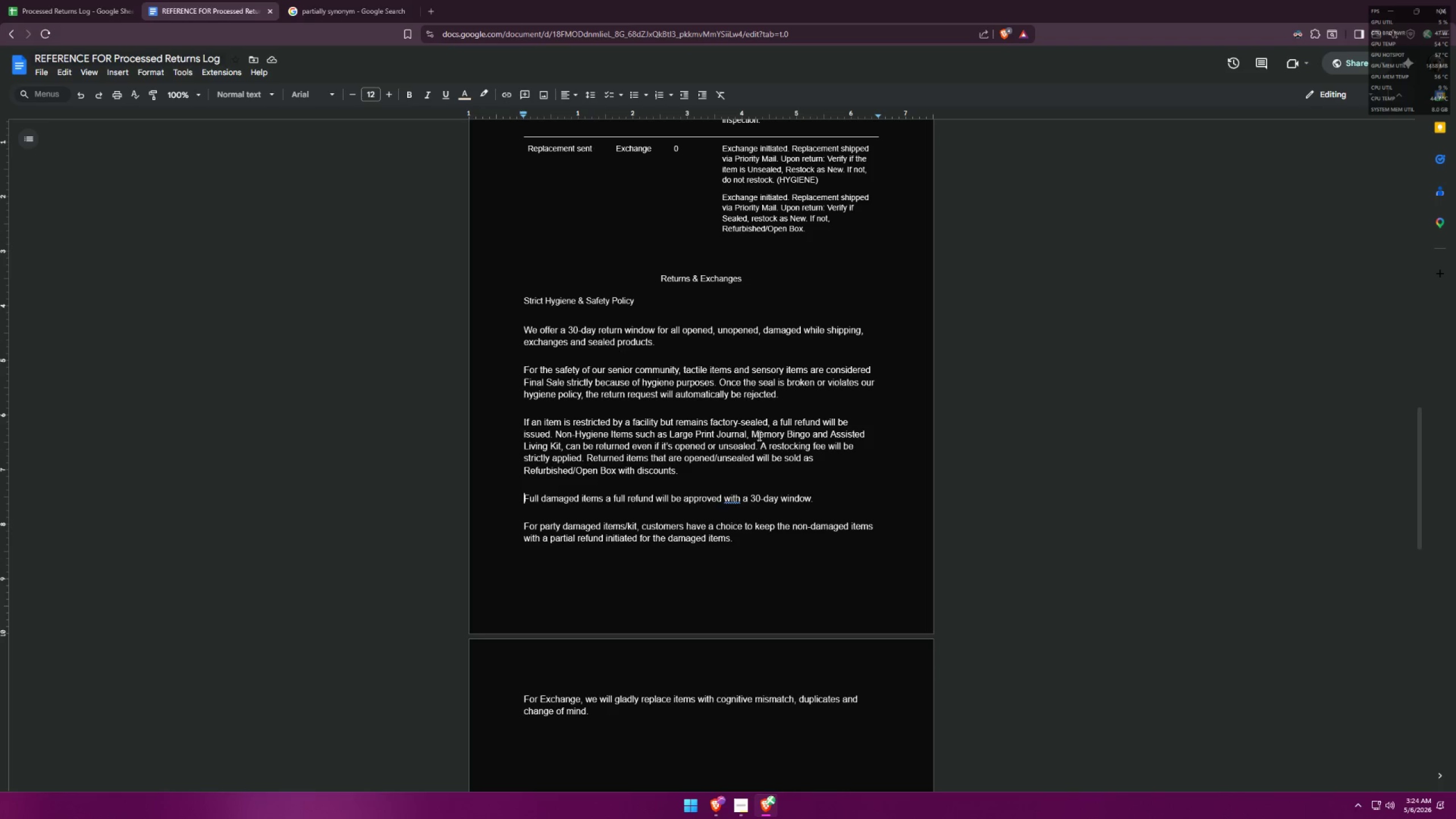 
type(For )
 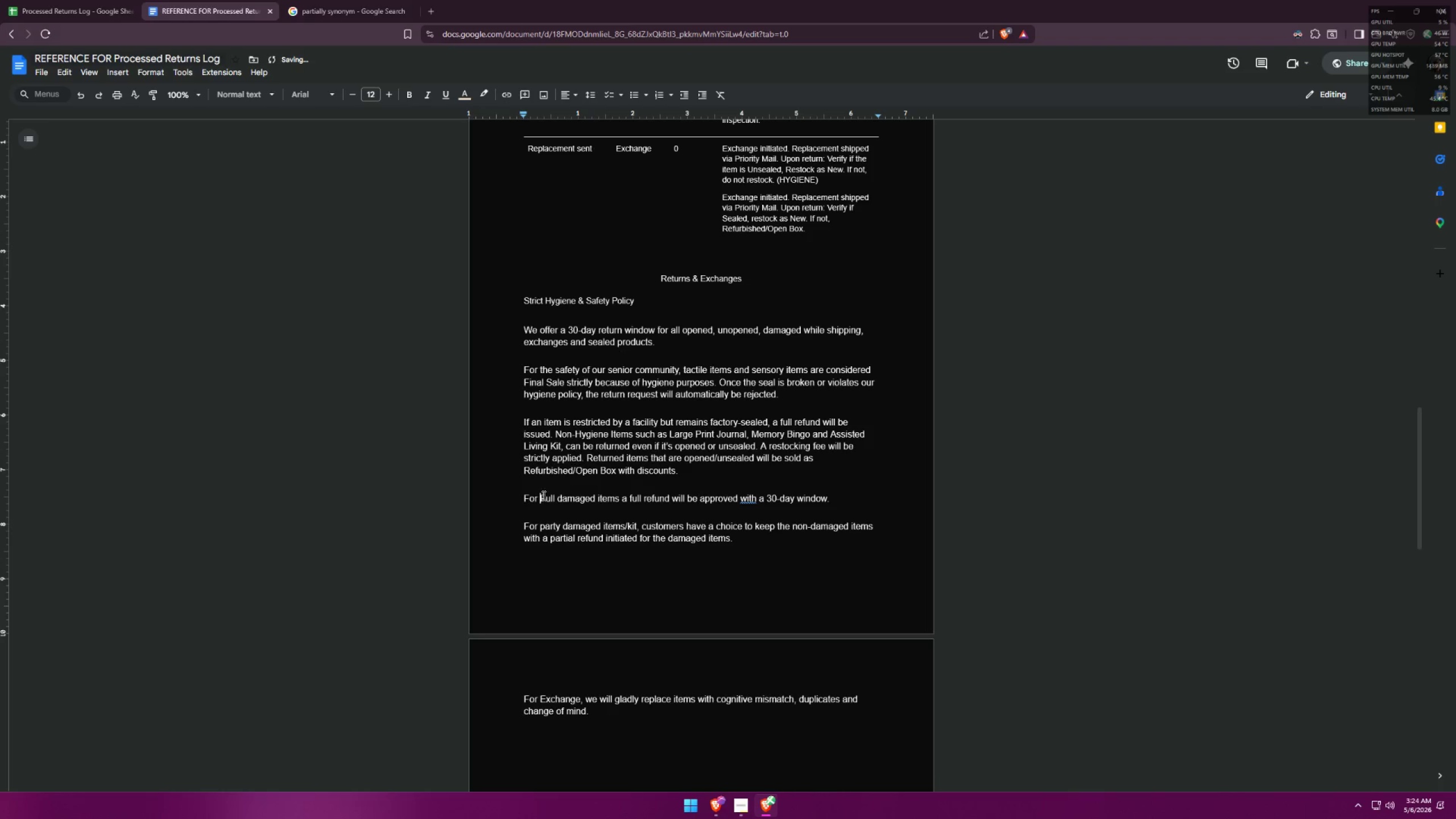 
left_click([548, 499])
 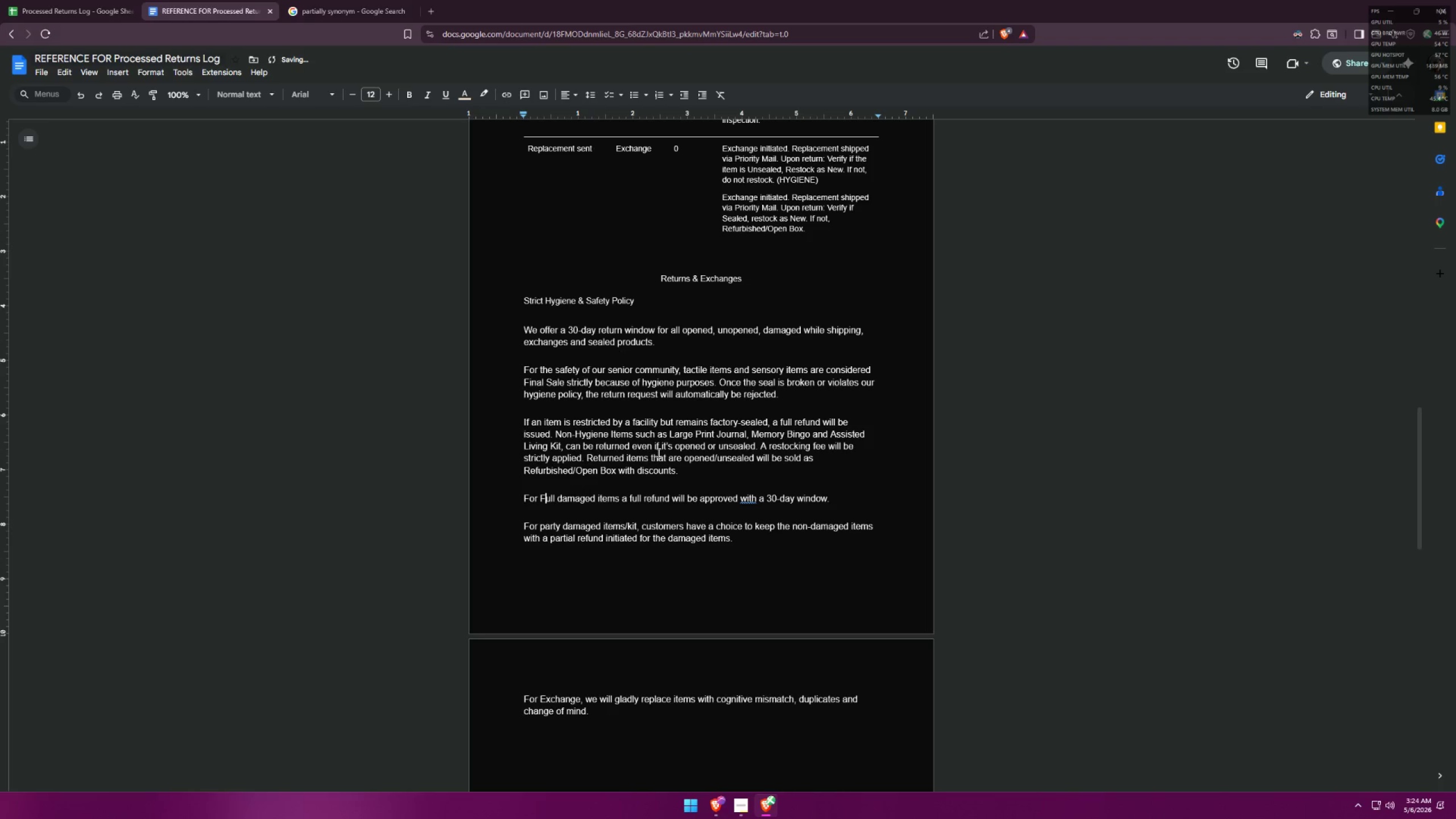 
key(Backspace)
 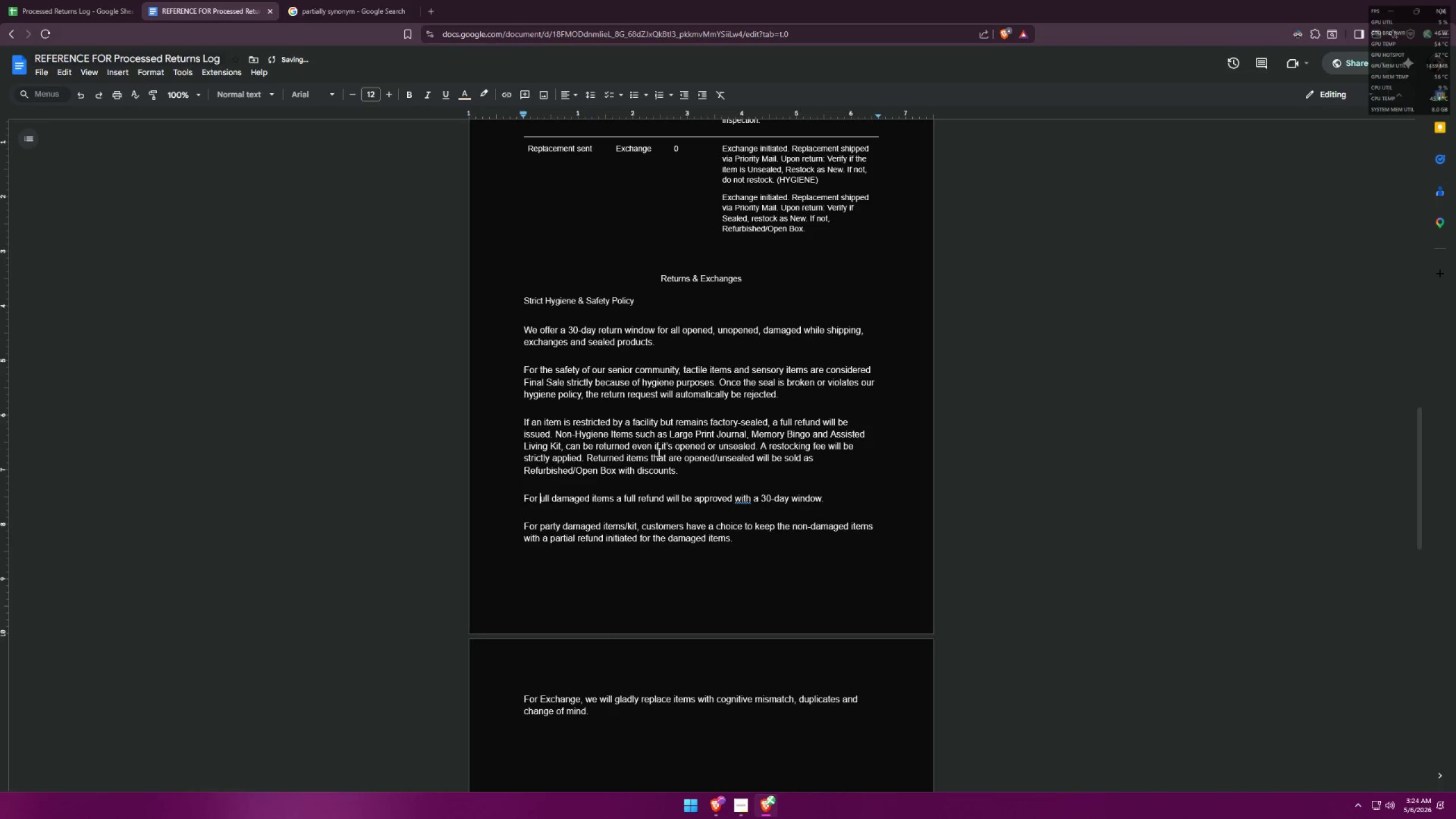 
key(F)
 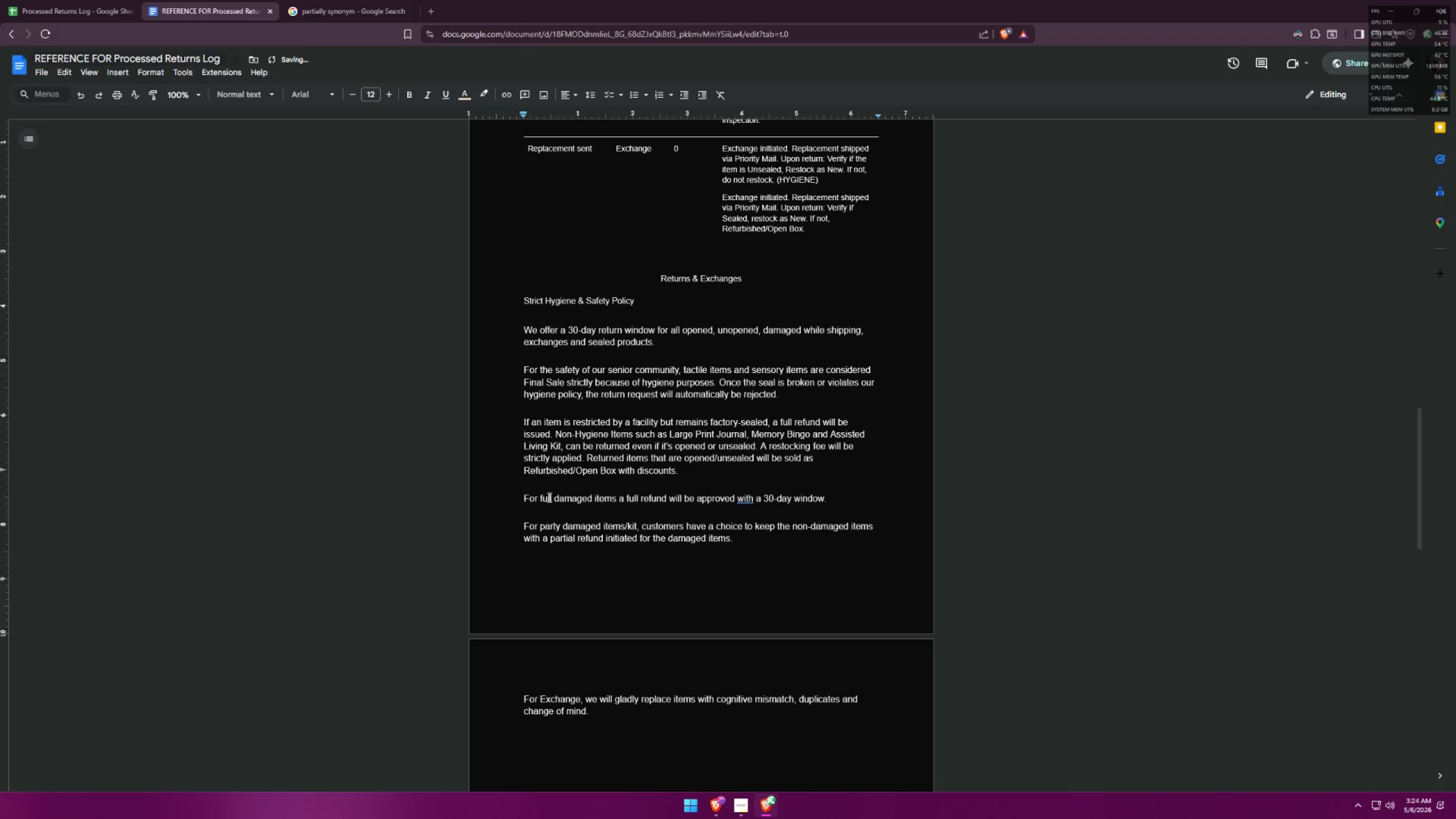 
left_click([552, 497])
 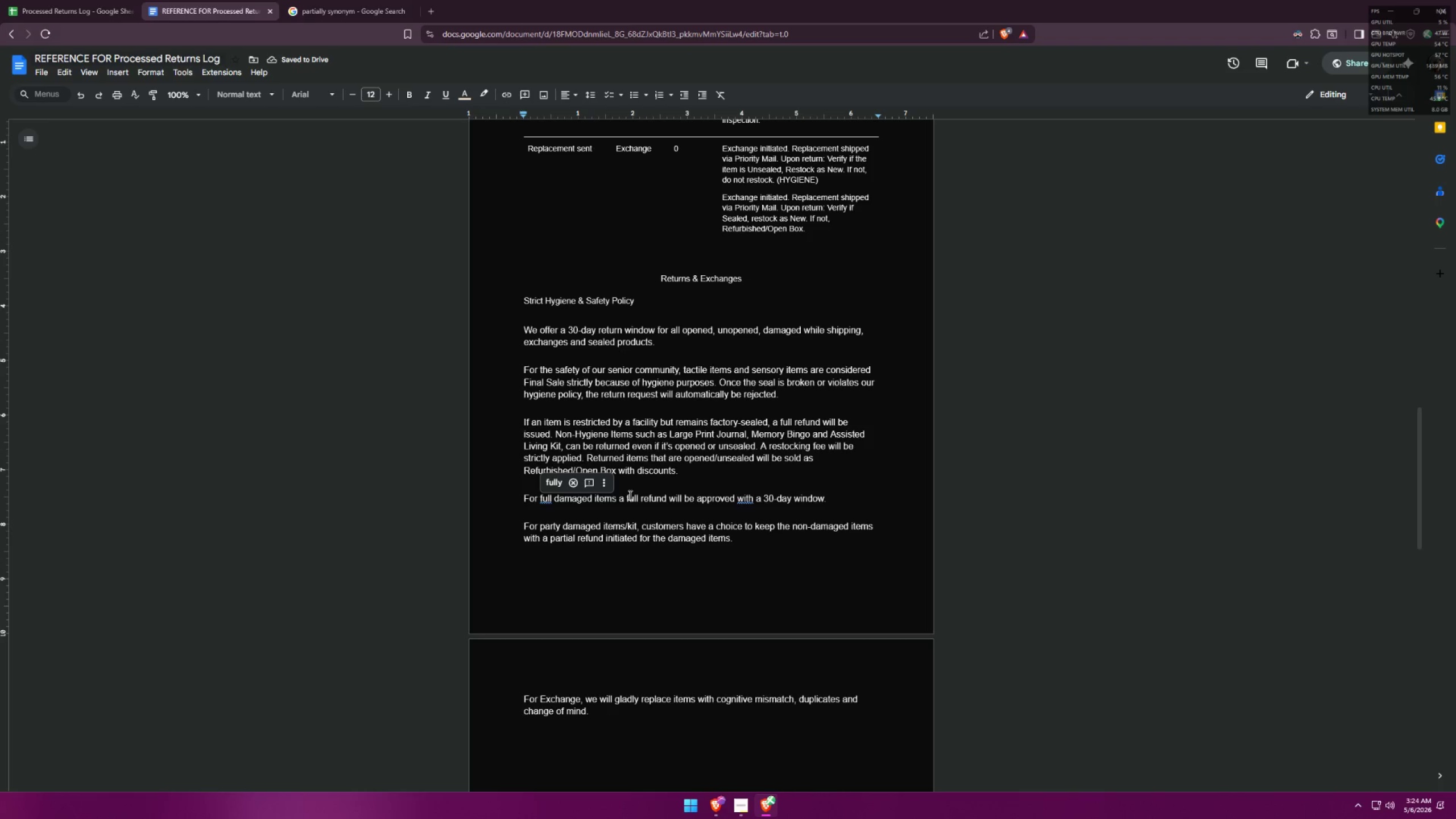 
key(Y)
 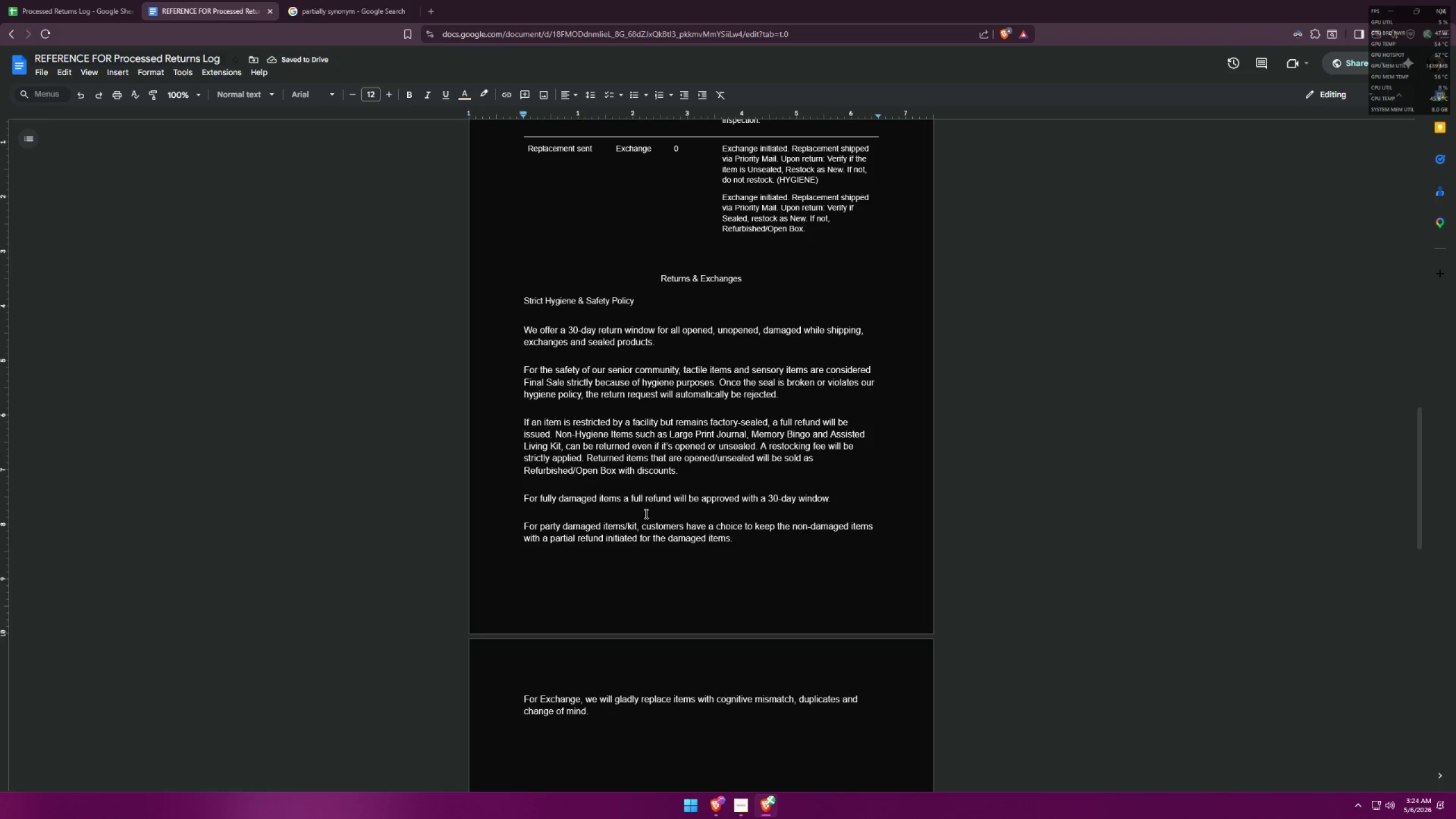 
wait(9.69)
 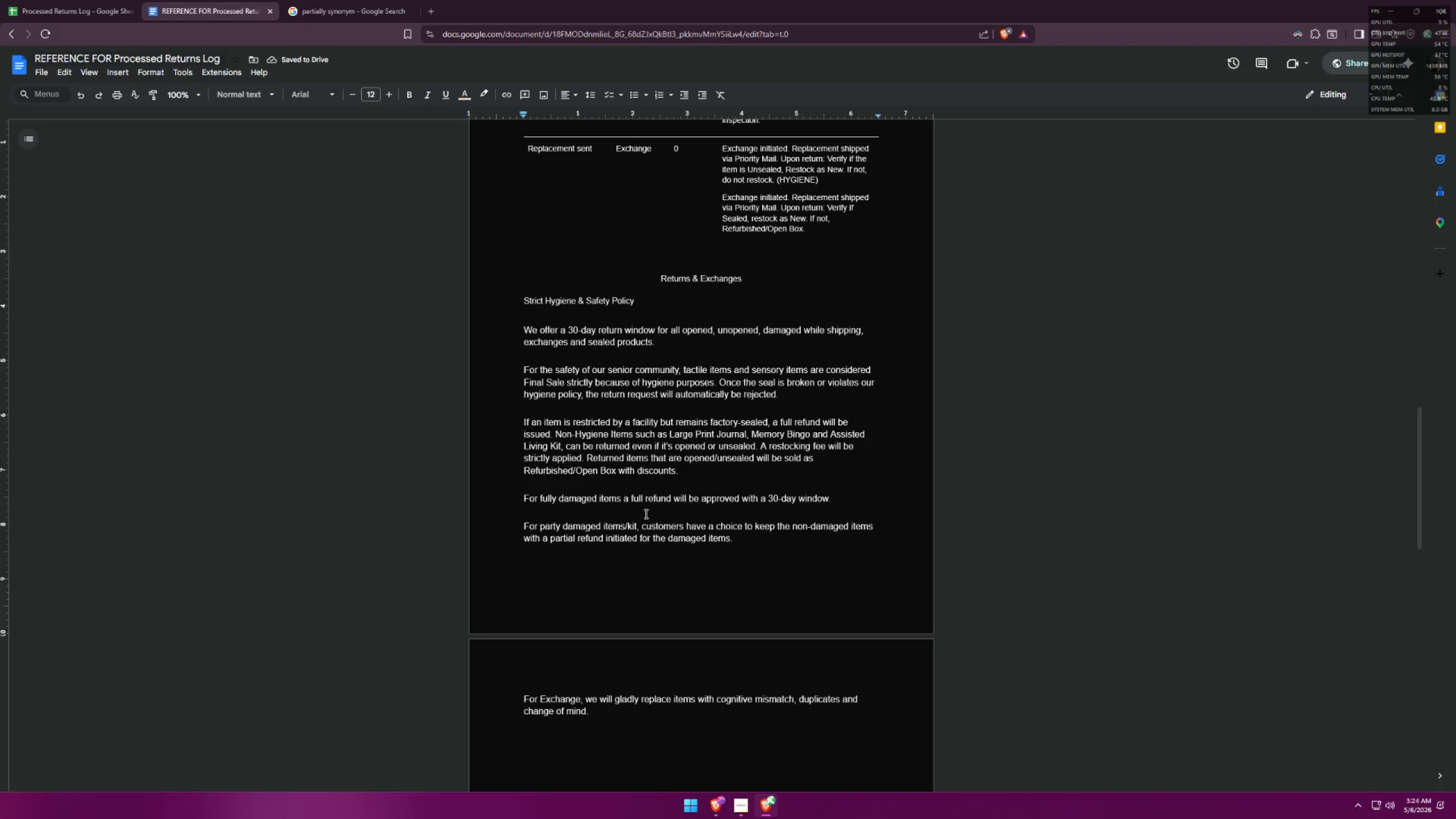 
left_click([623, 500])
 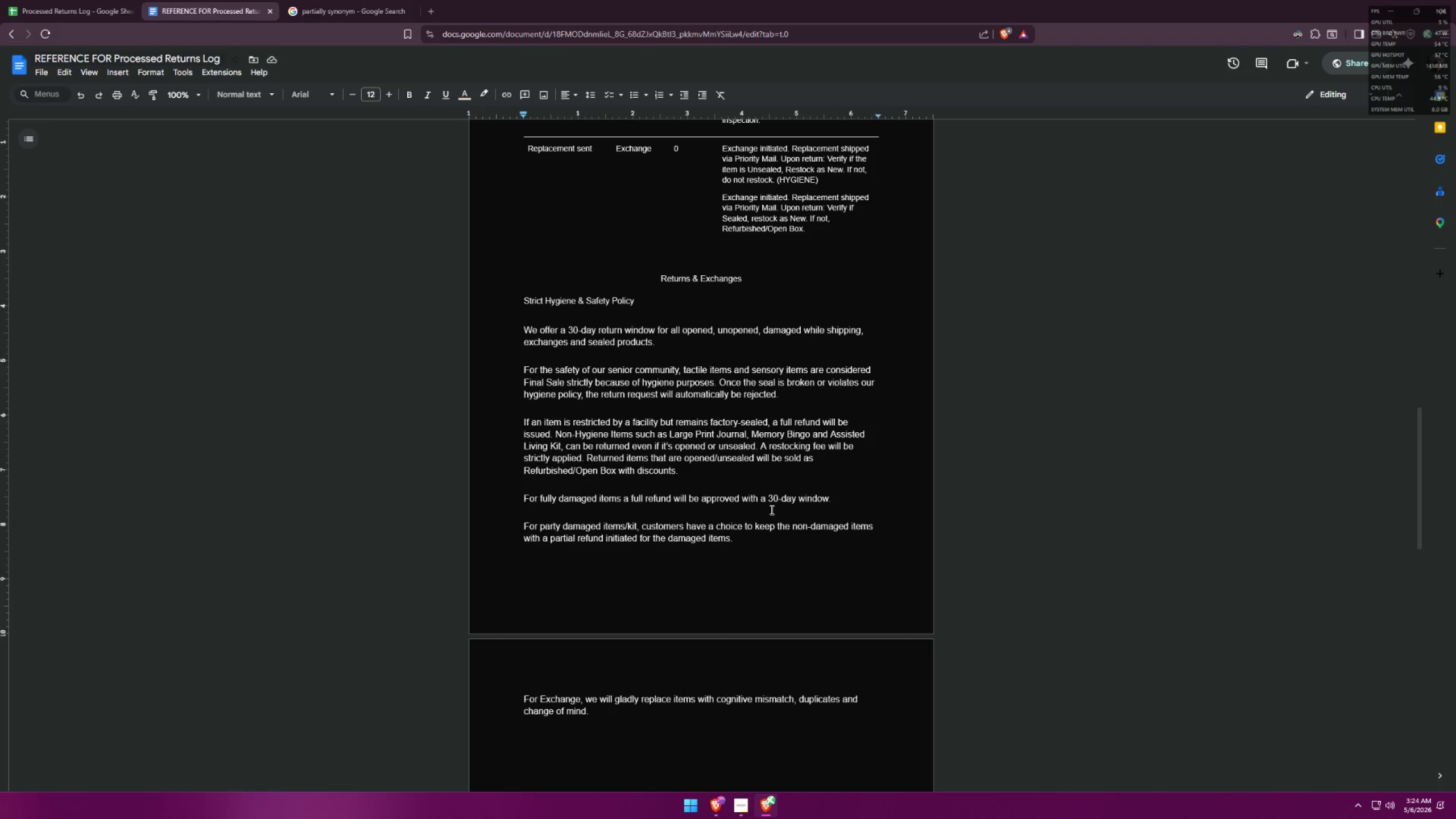 
type(while on )
key(Backspace)
key(Backspace)
key(Backspace)
type(shipping/move )
 